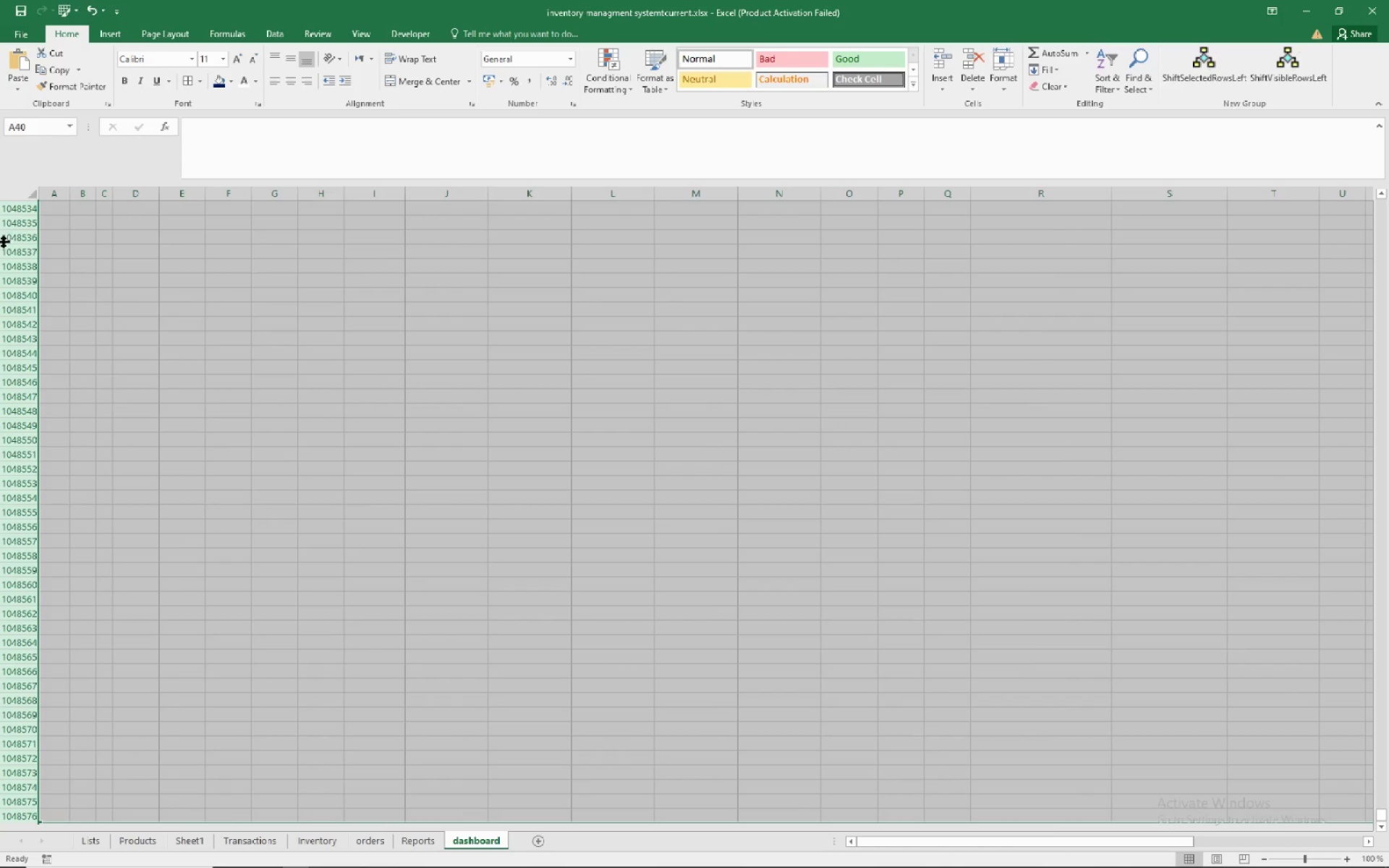 
right_click([24, 246])
 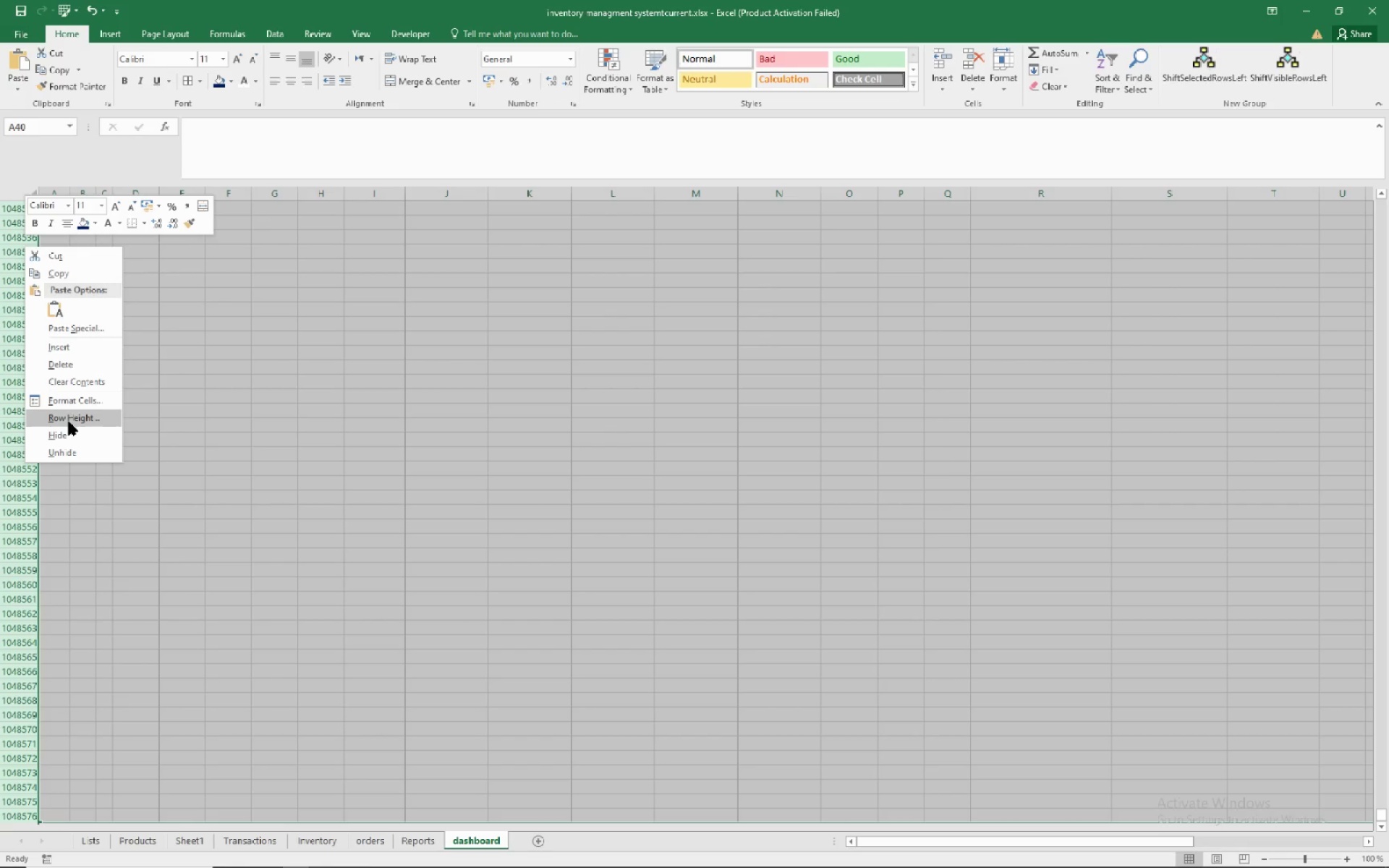 
left_click([64, 434])
 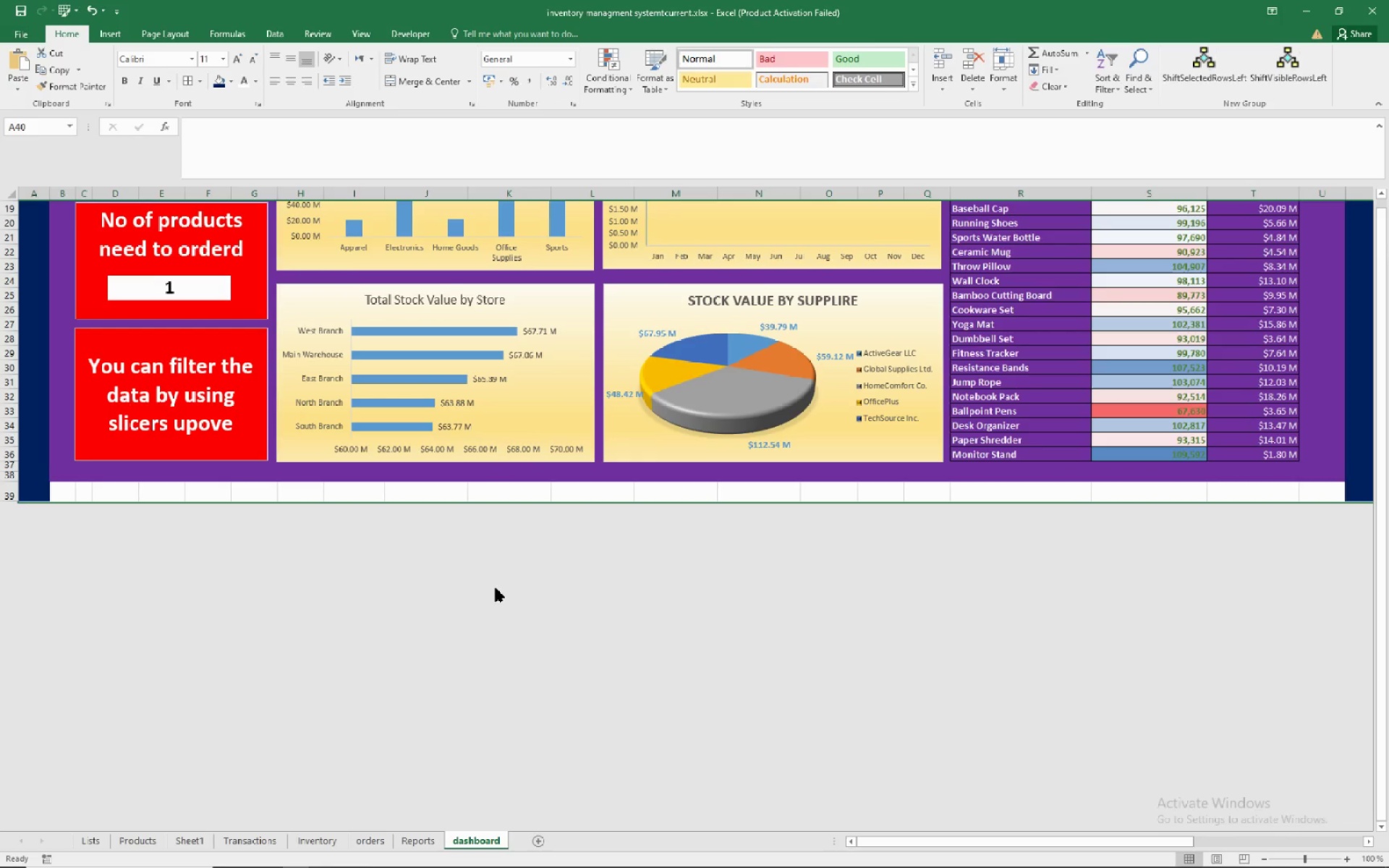 
left_click([496, 595])
 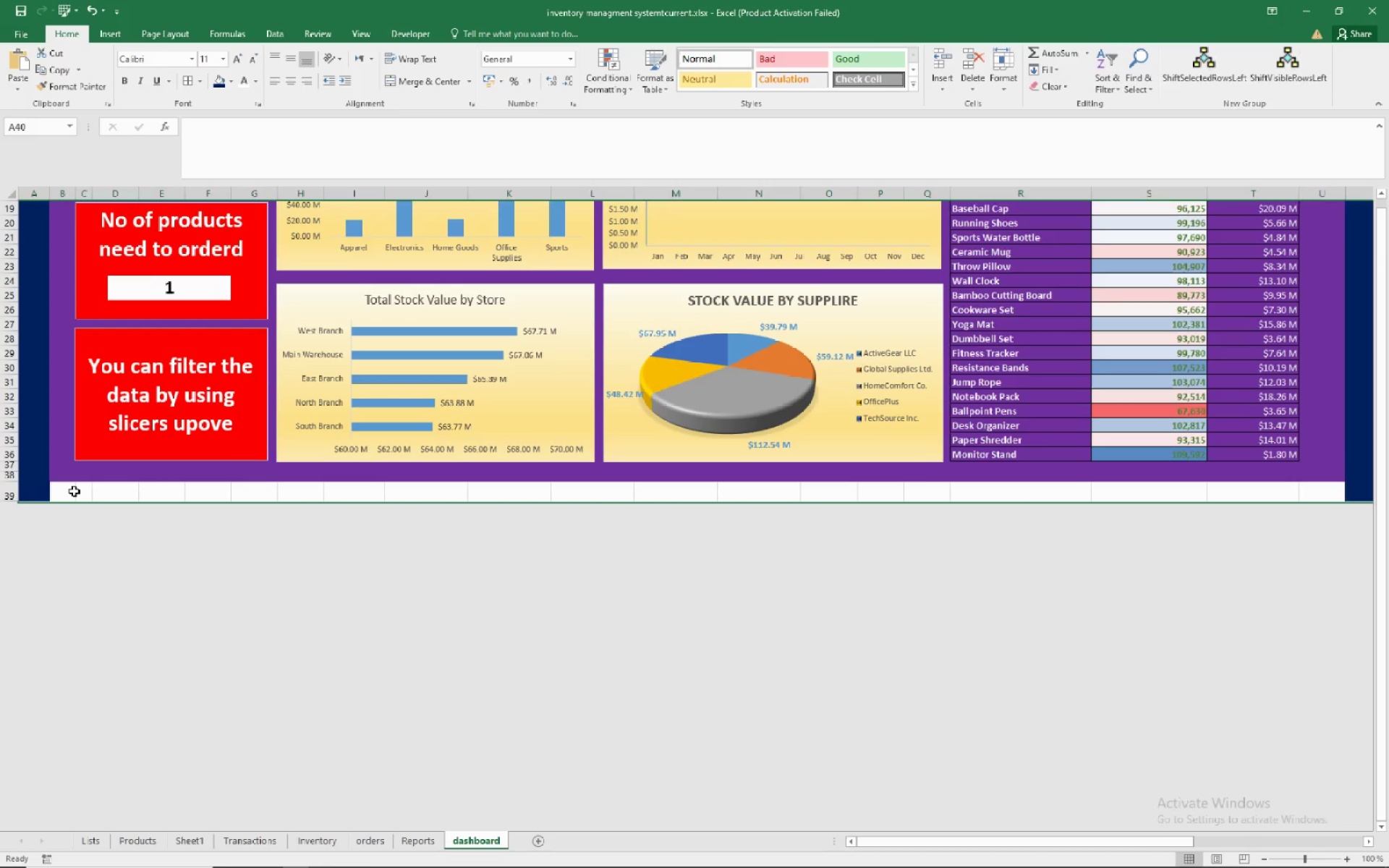 
left_click([74, 491])
 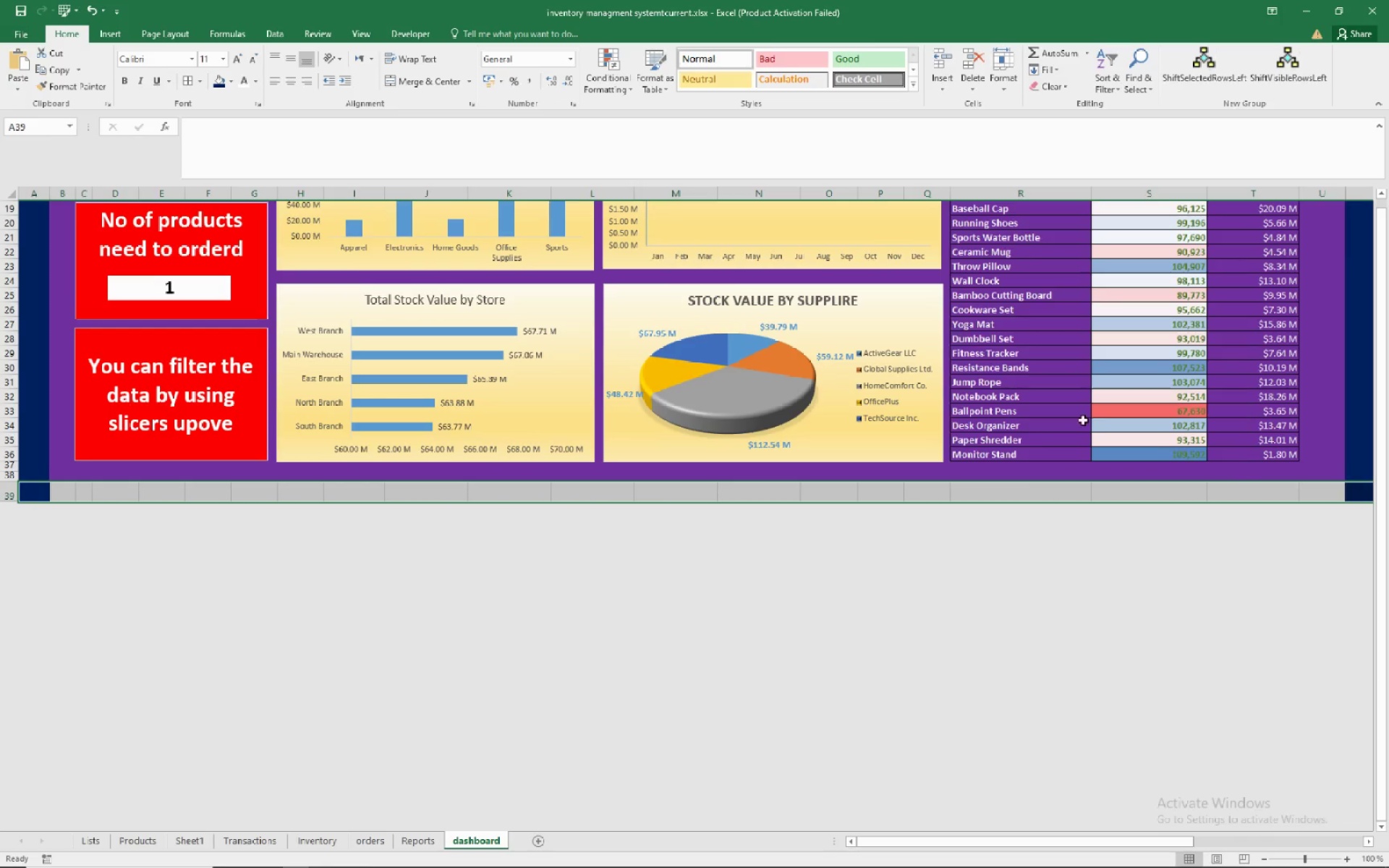 
wait(6.92)
 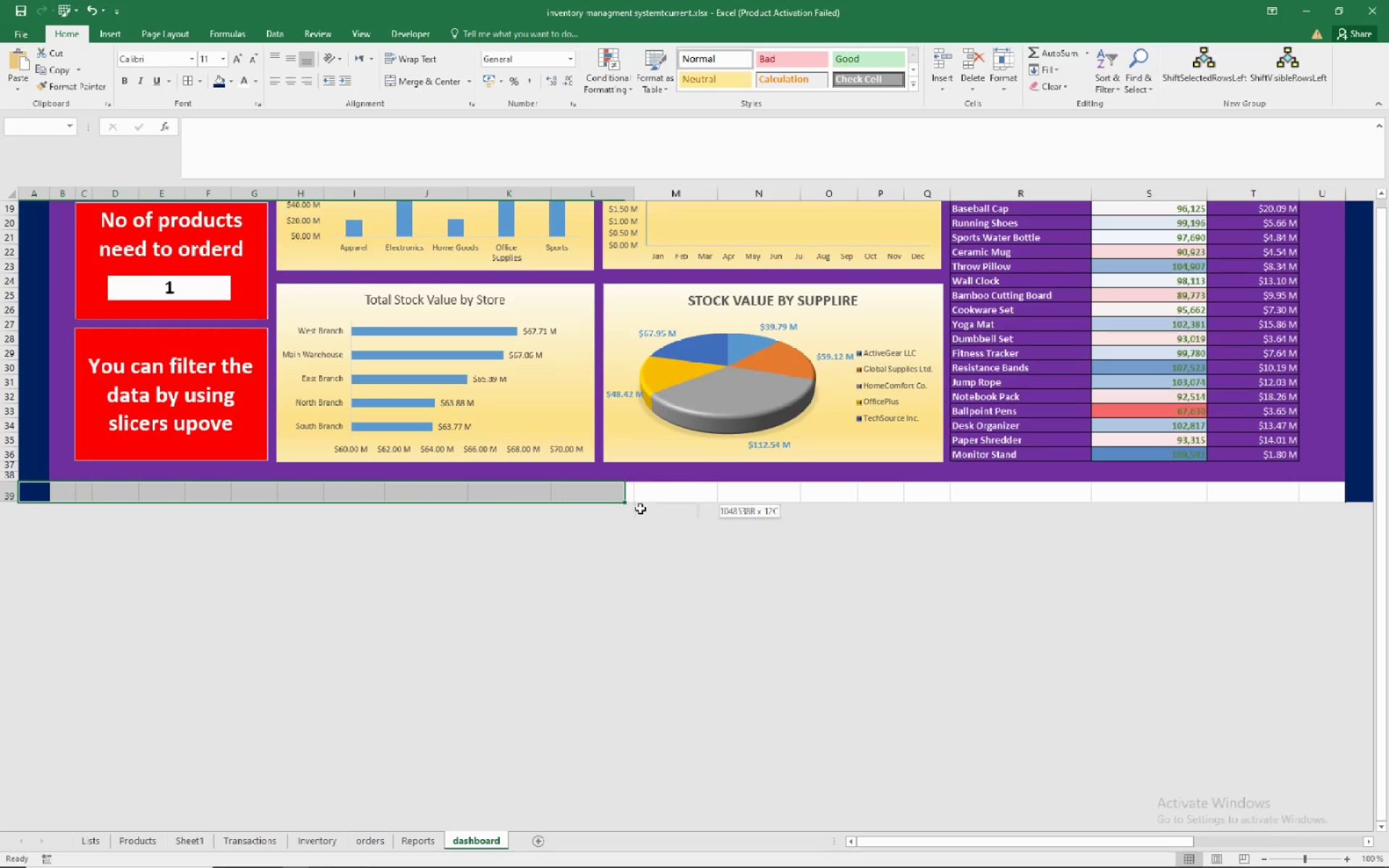 
left_click([213, 72])
 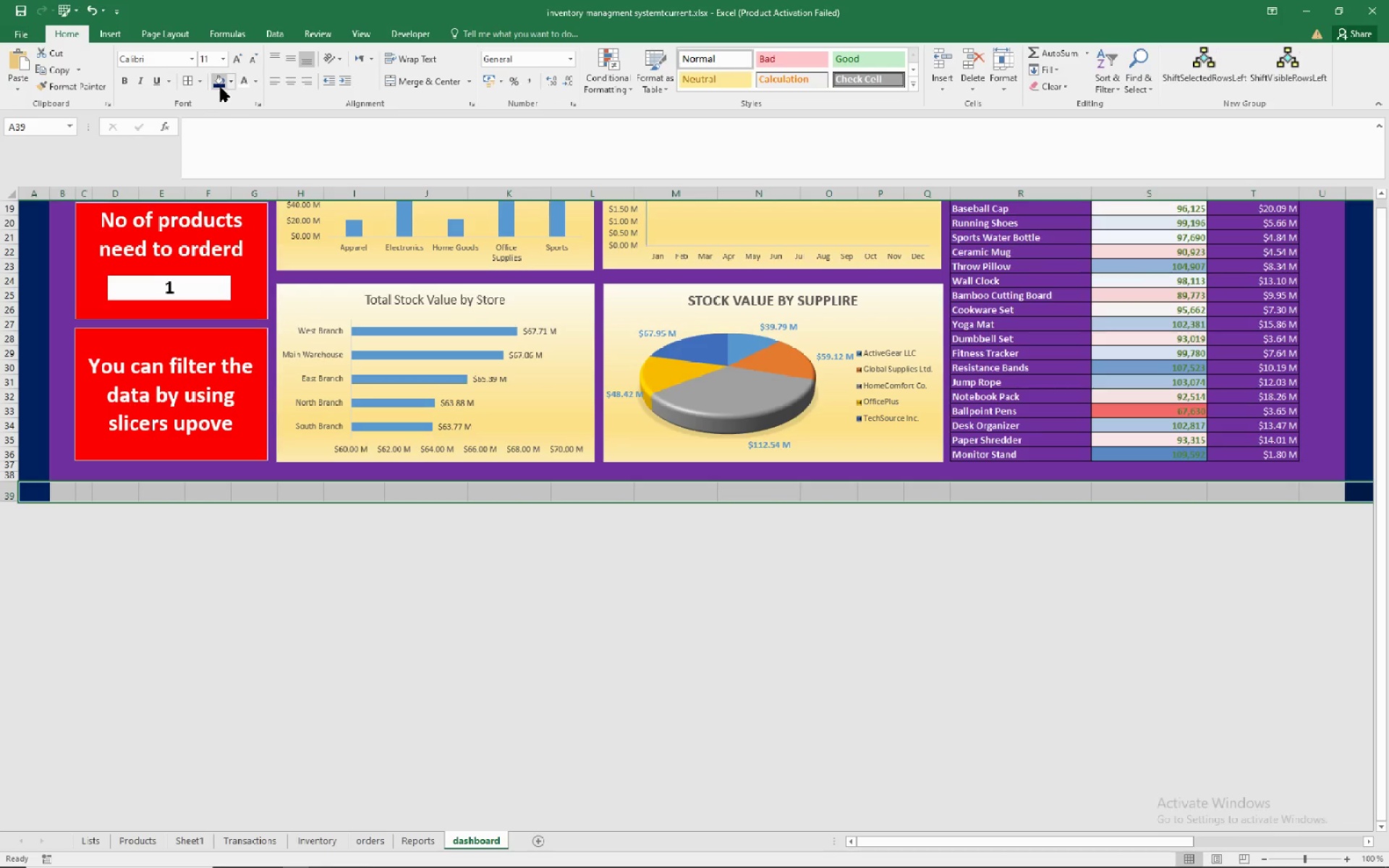 
left_click([217, 82])
 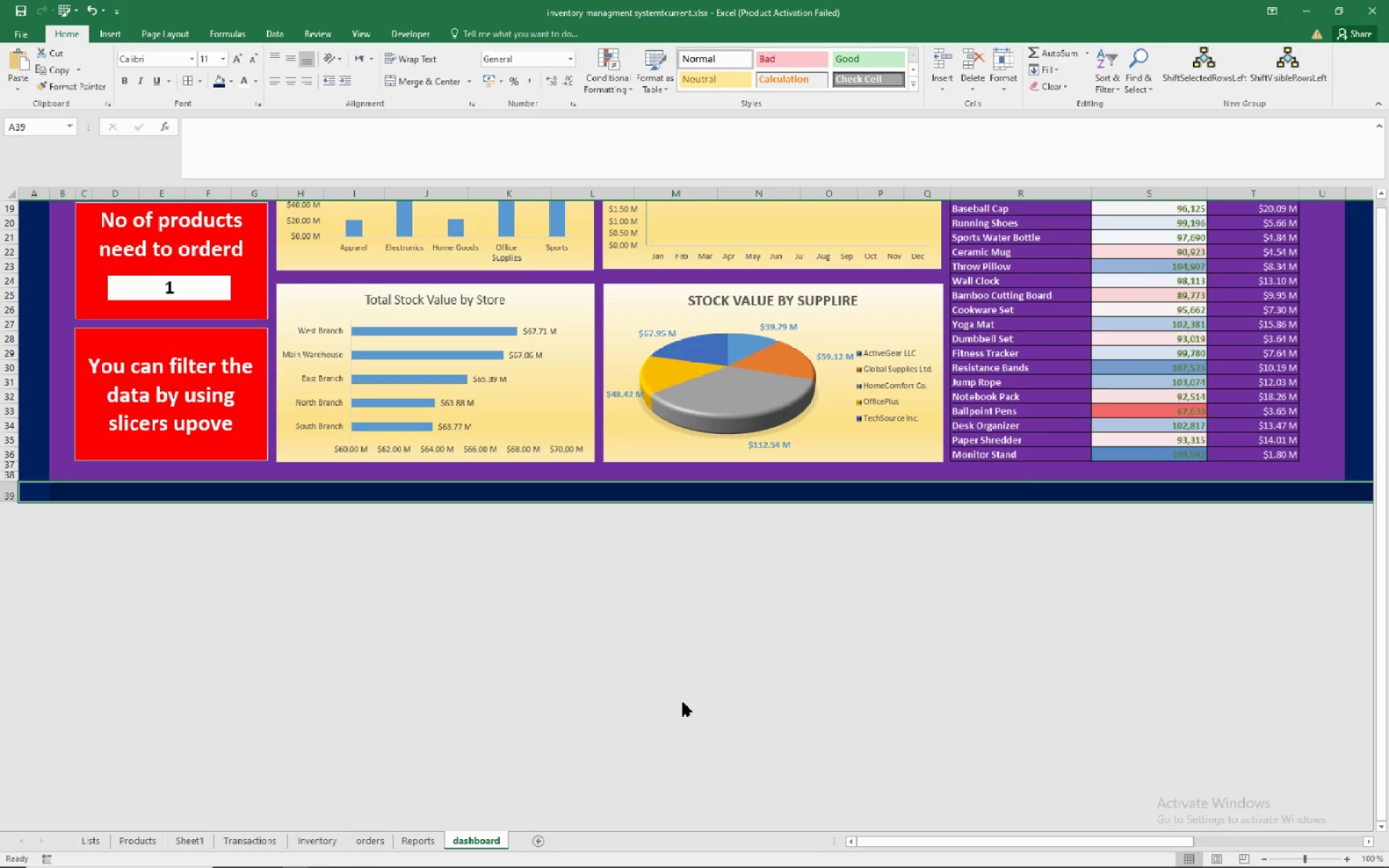 
left_click([709, 710])
 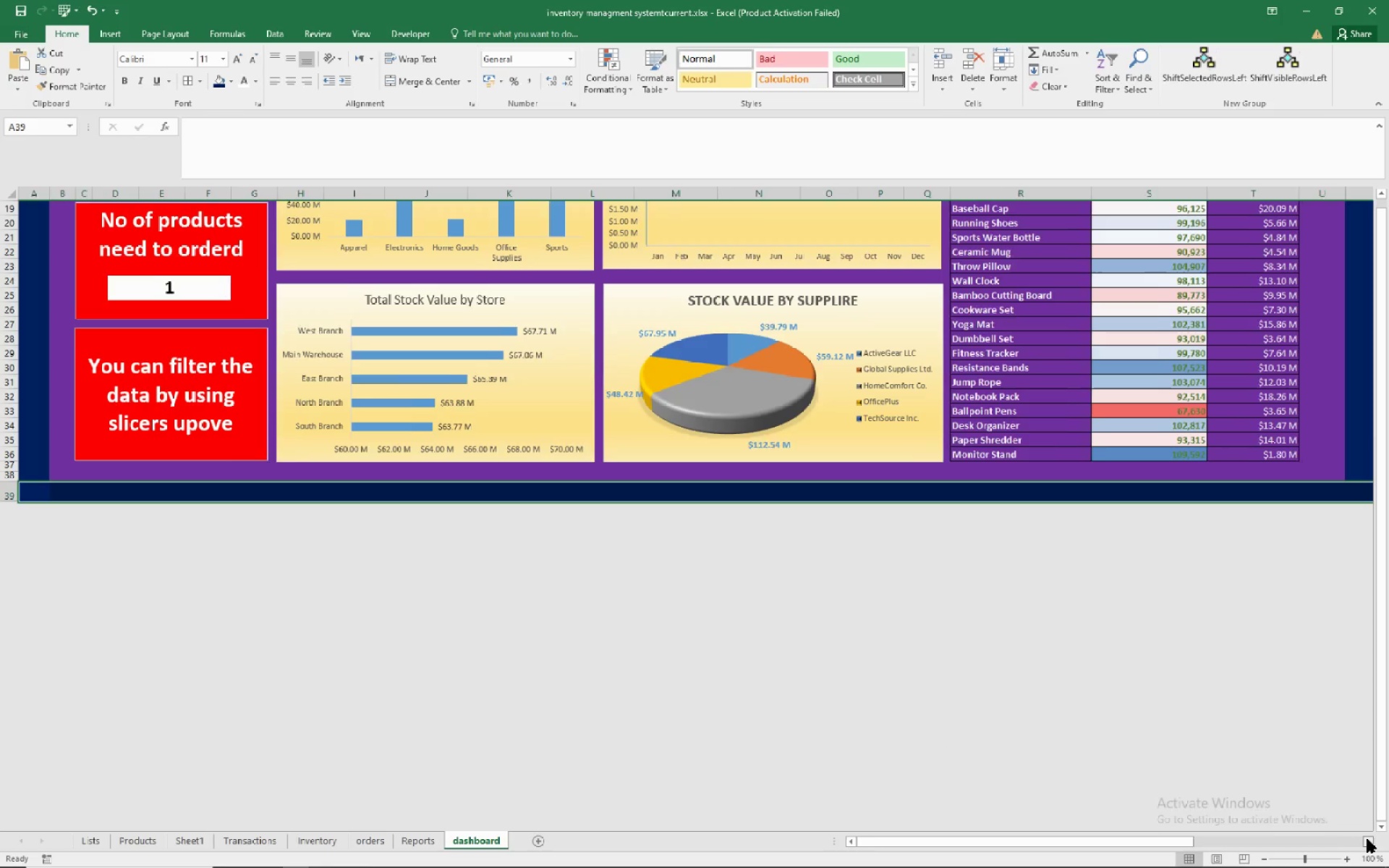 
double_click([1367, 839])
 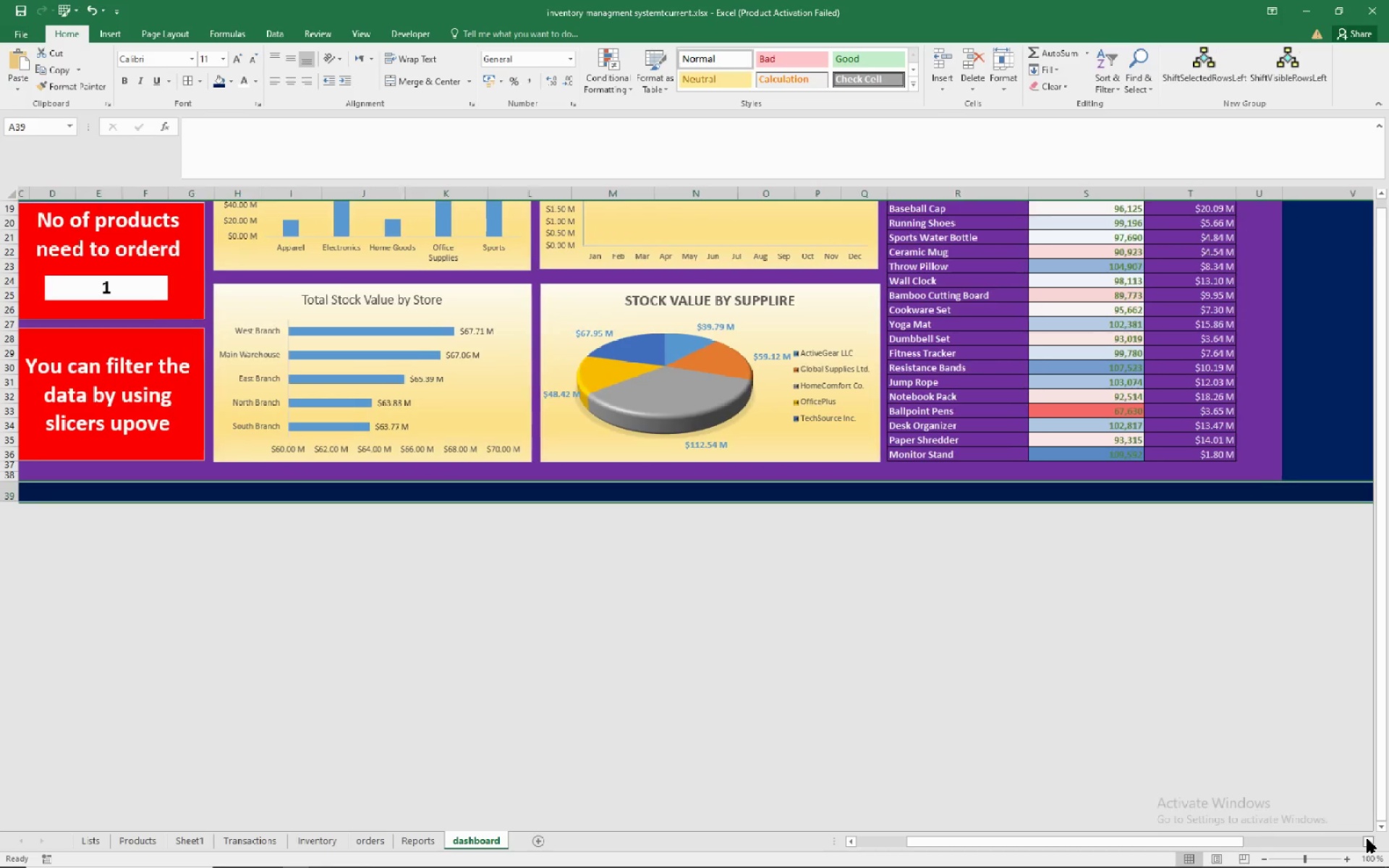 
triple_click([1367, 839])
 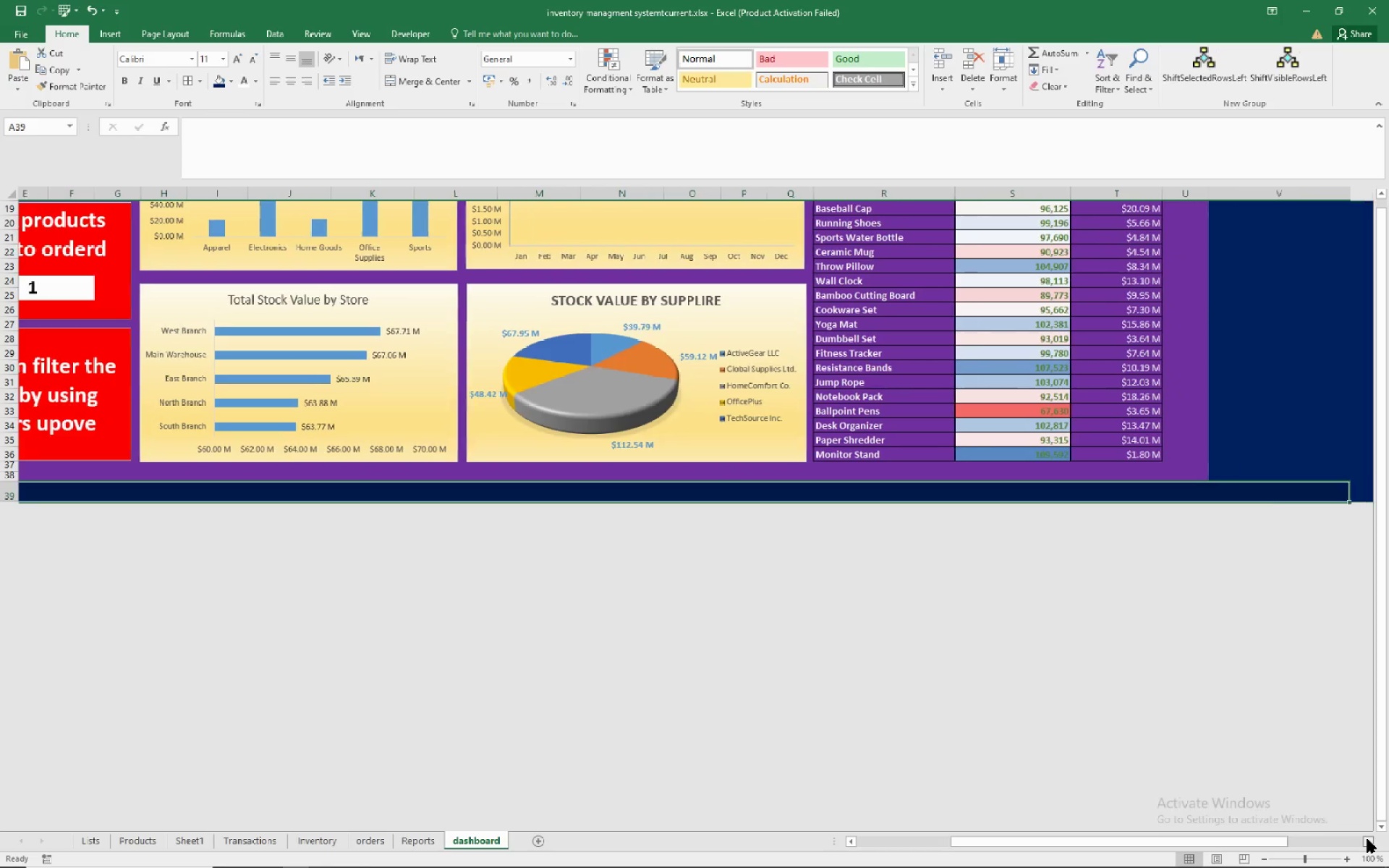 
triple_click([1367, 839])
 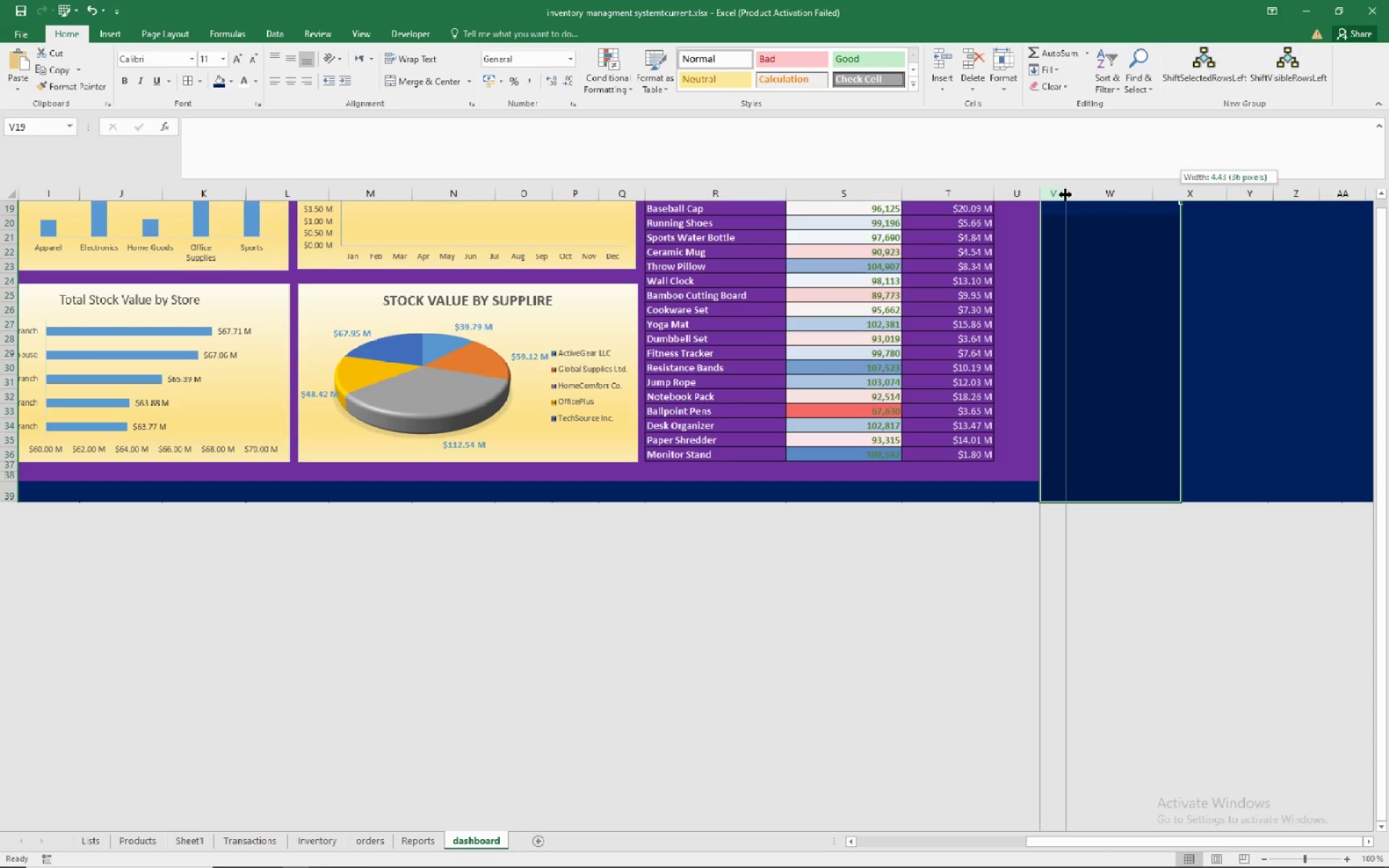 
wait(6.97)
 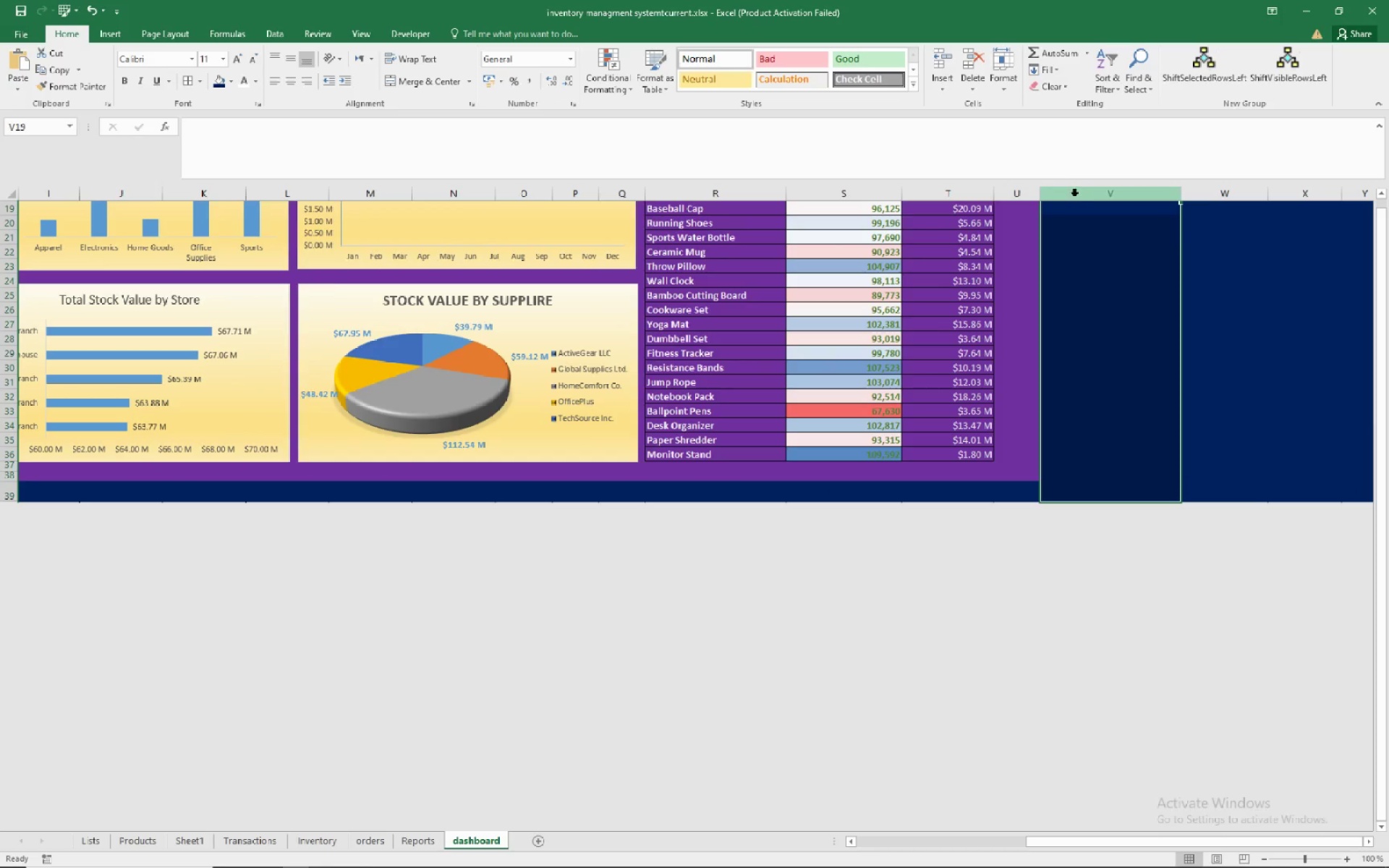 
left_click([1084, 194])
 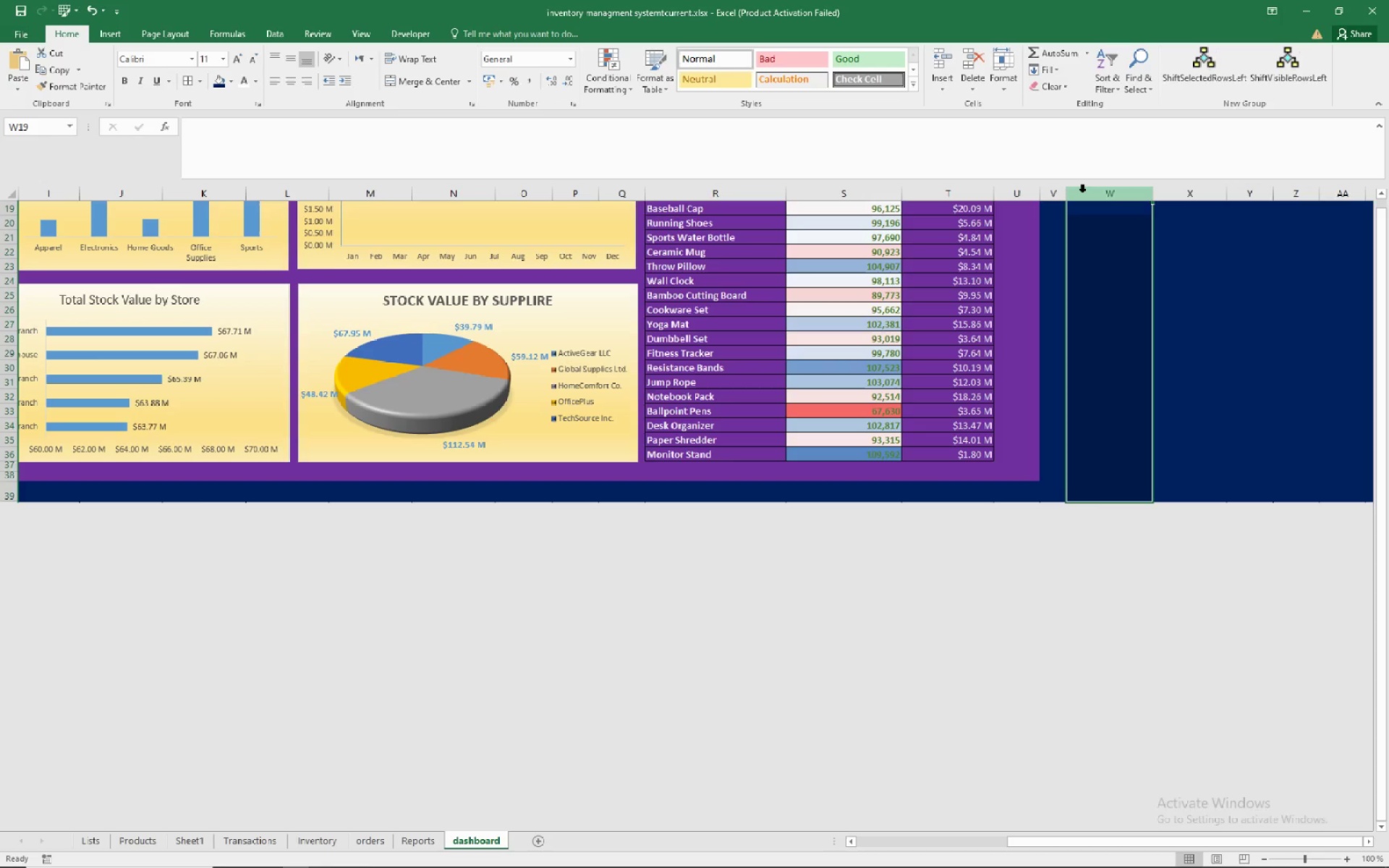 
key(Control+Shift+ArrowRight)
 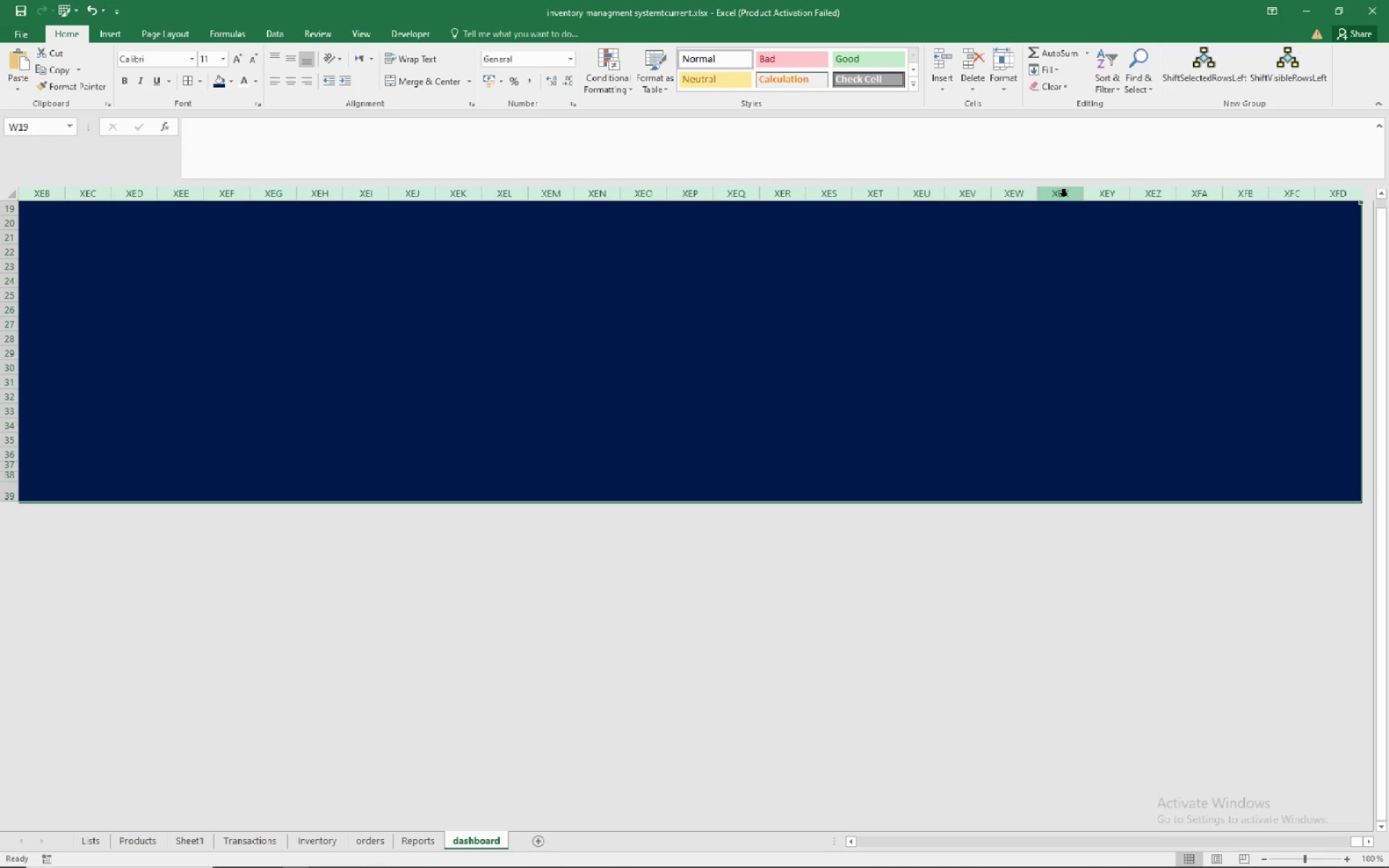 
right_click([1064, 196])
 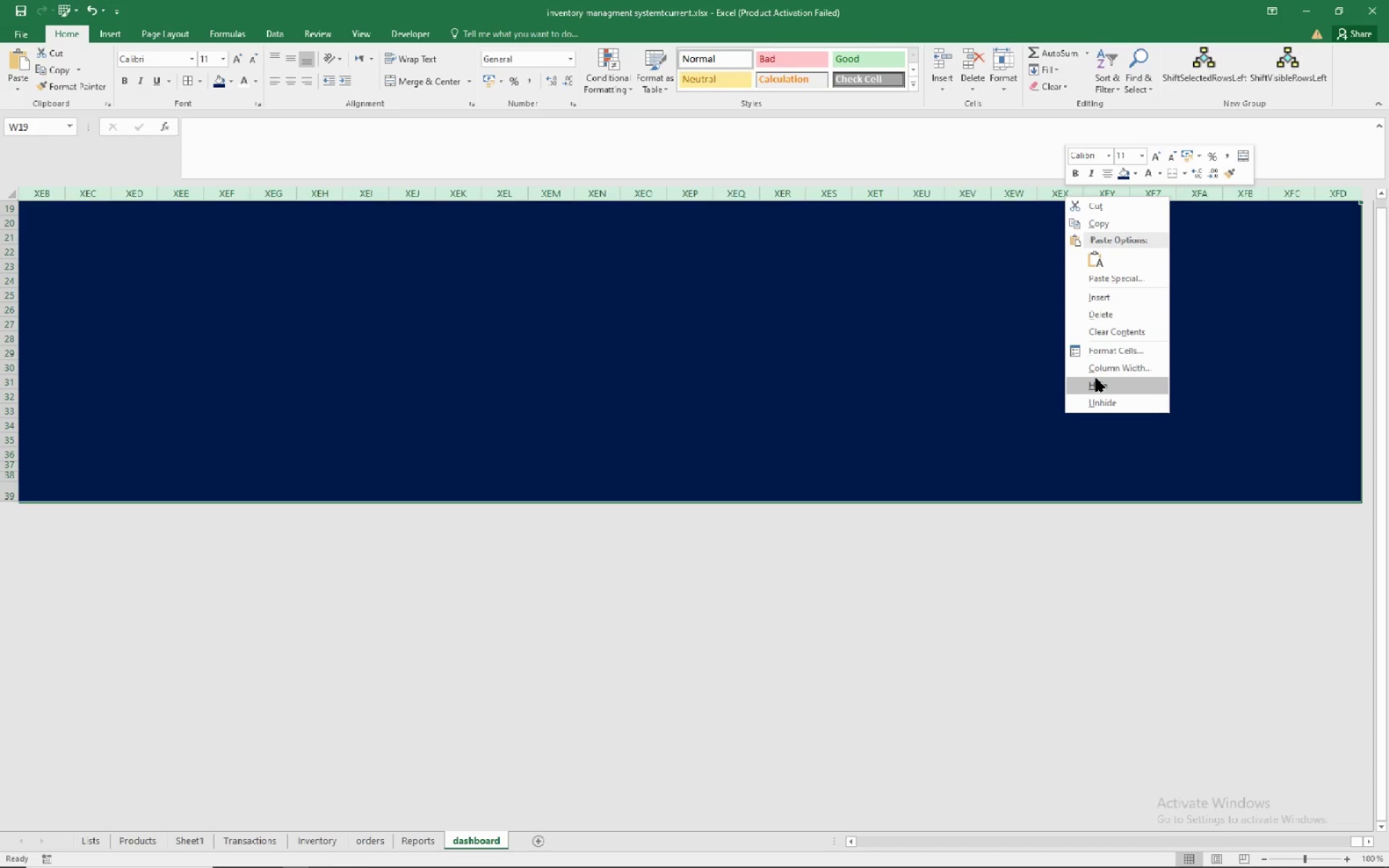 
left_click([1096, 378])
 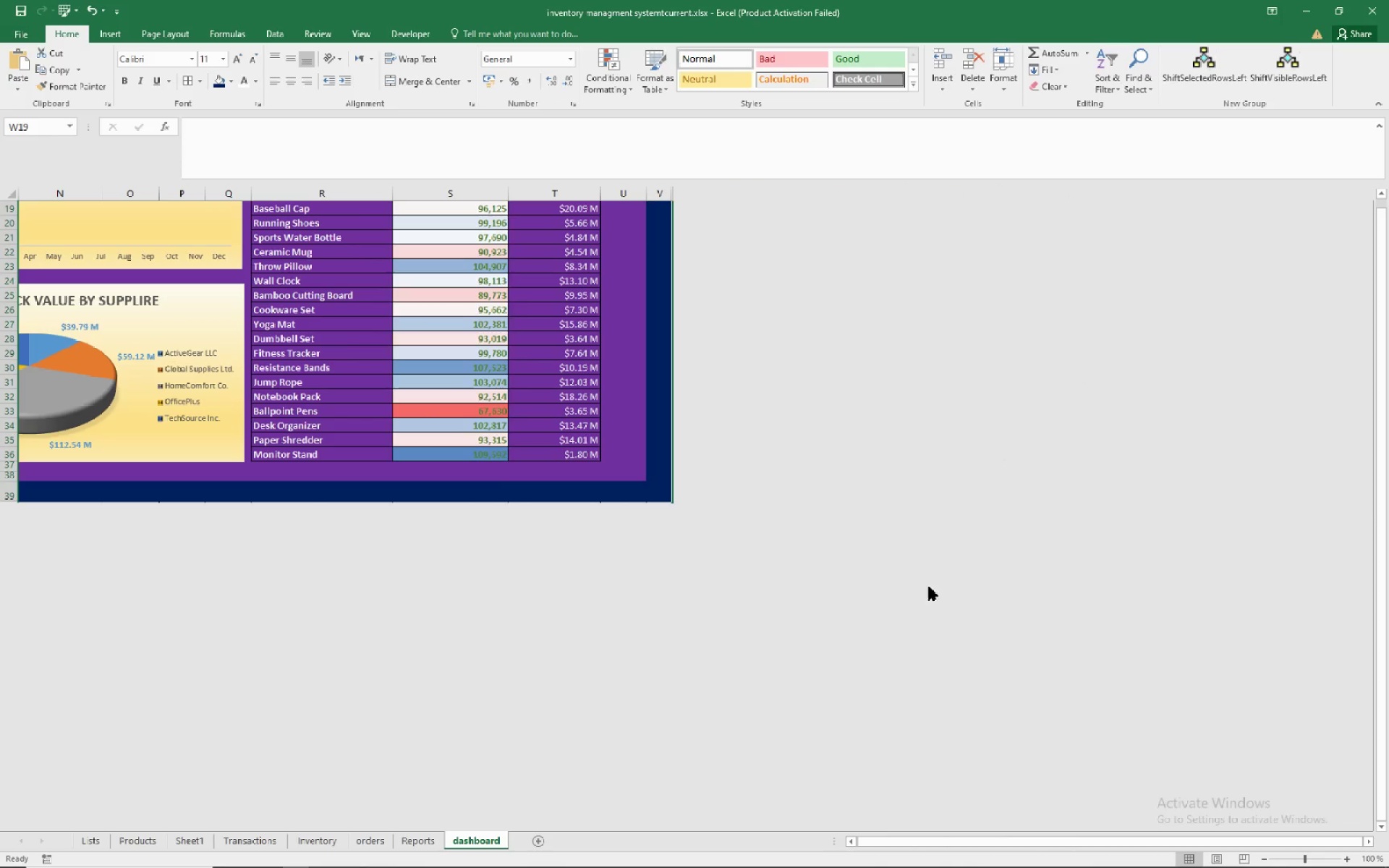 
left_click([927, 586])
 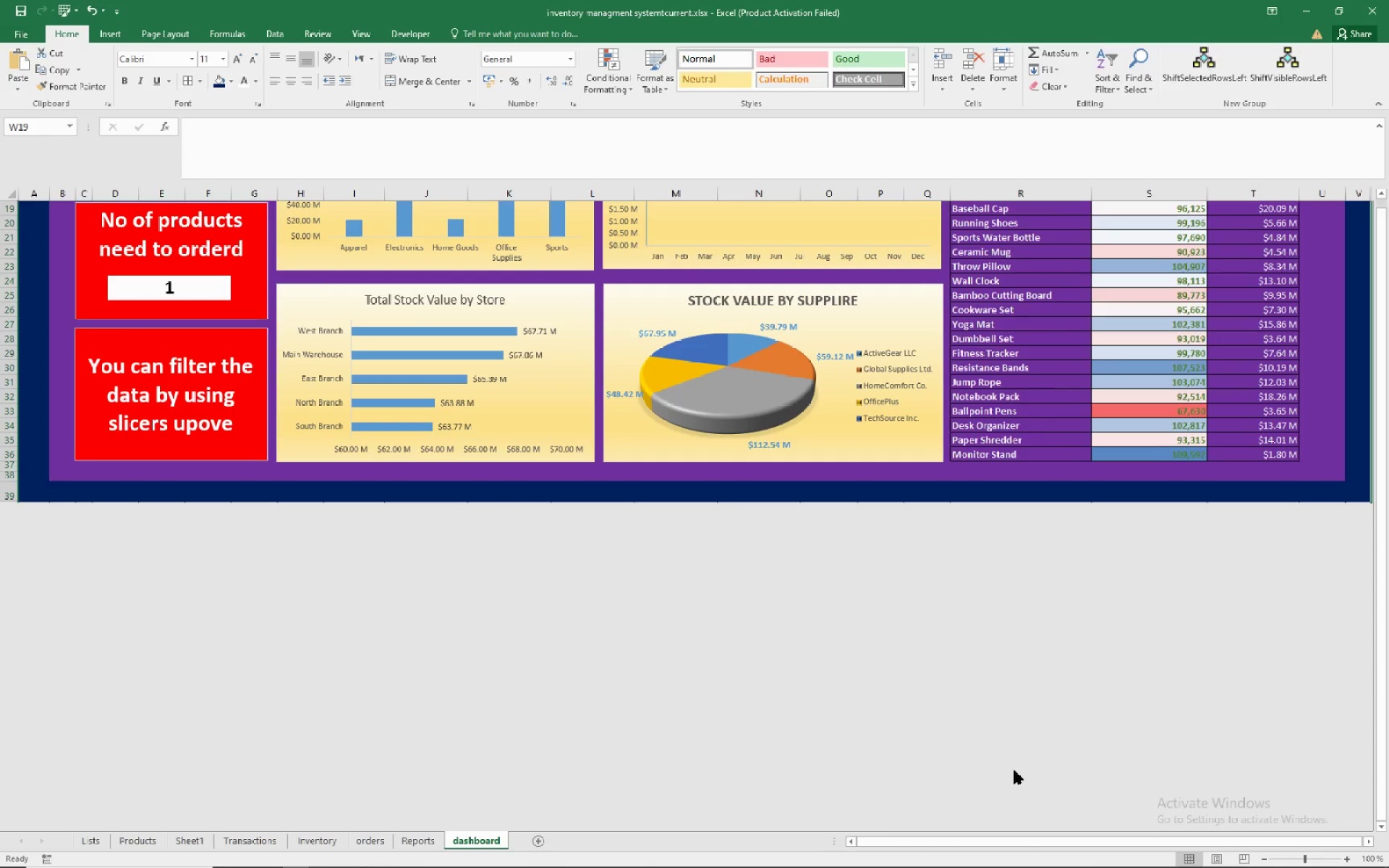 
mouse_move([1384, 262])
 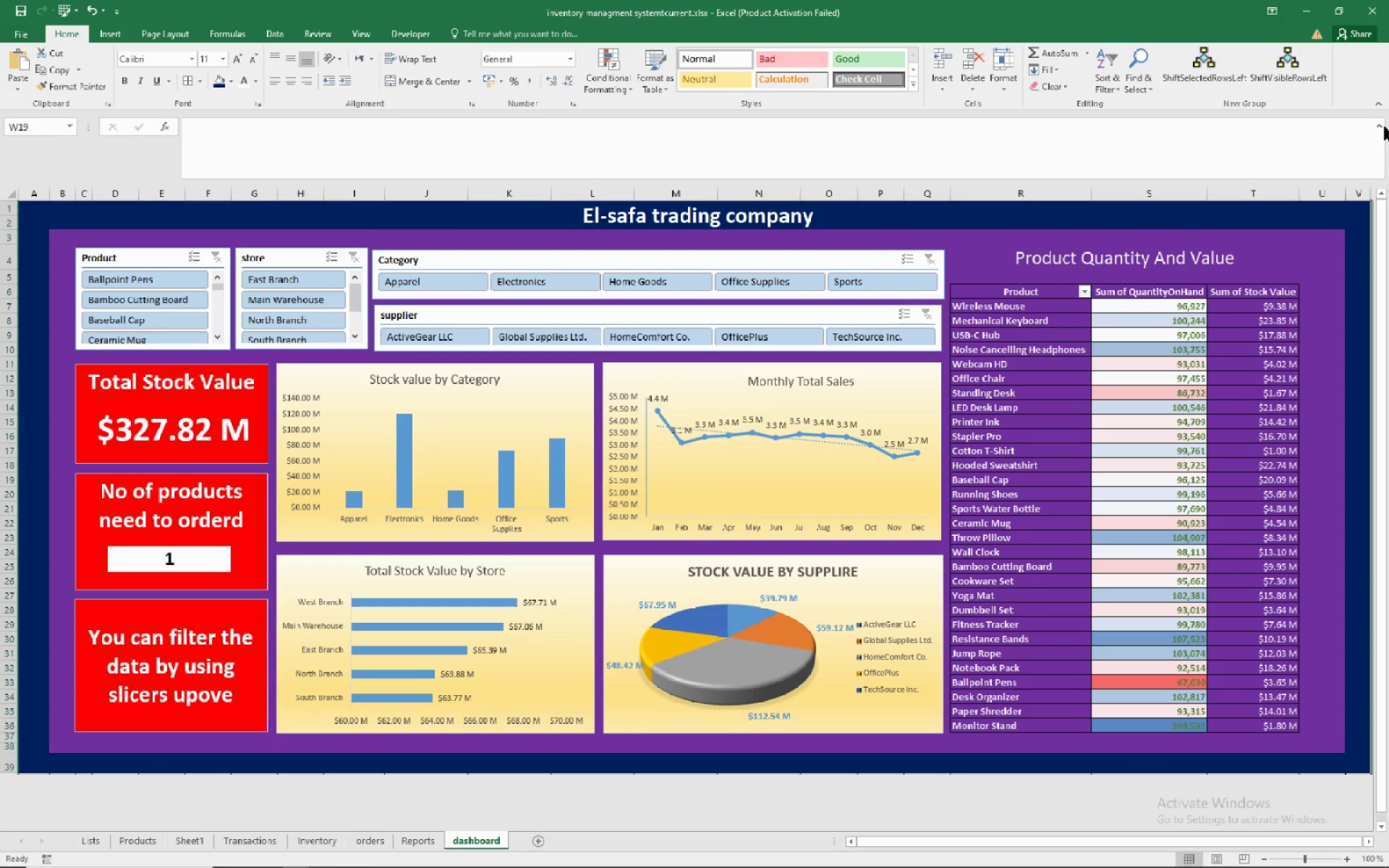 
wait(7.2)
 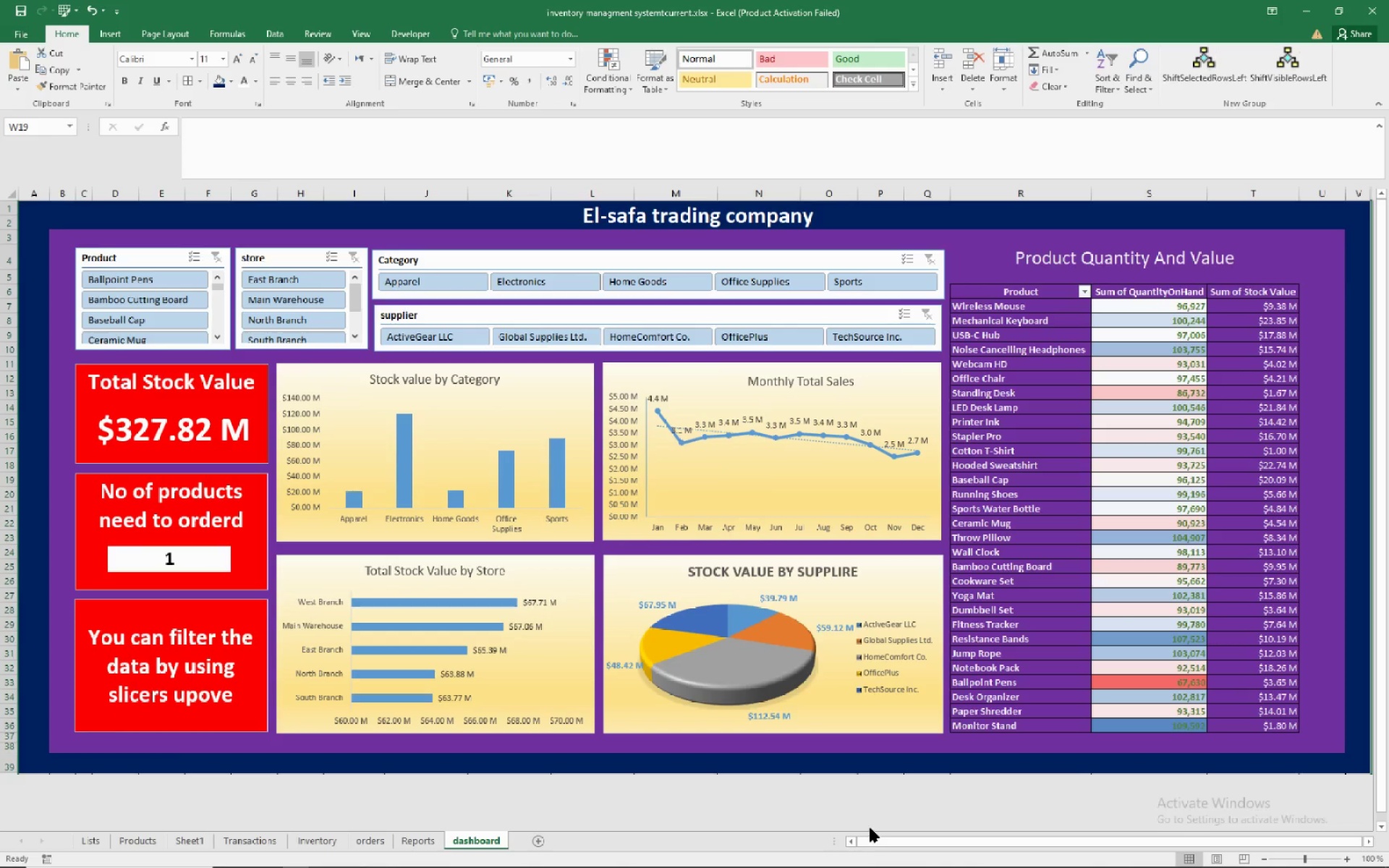 
left_click([1375, 118])
 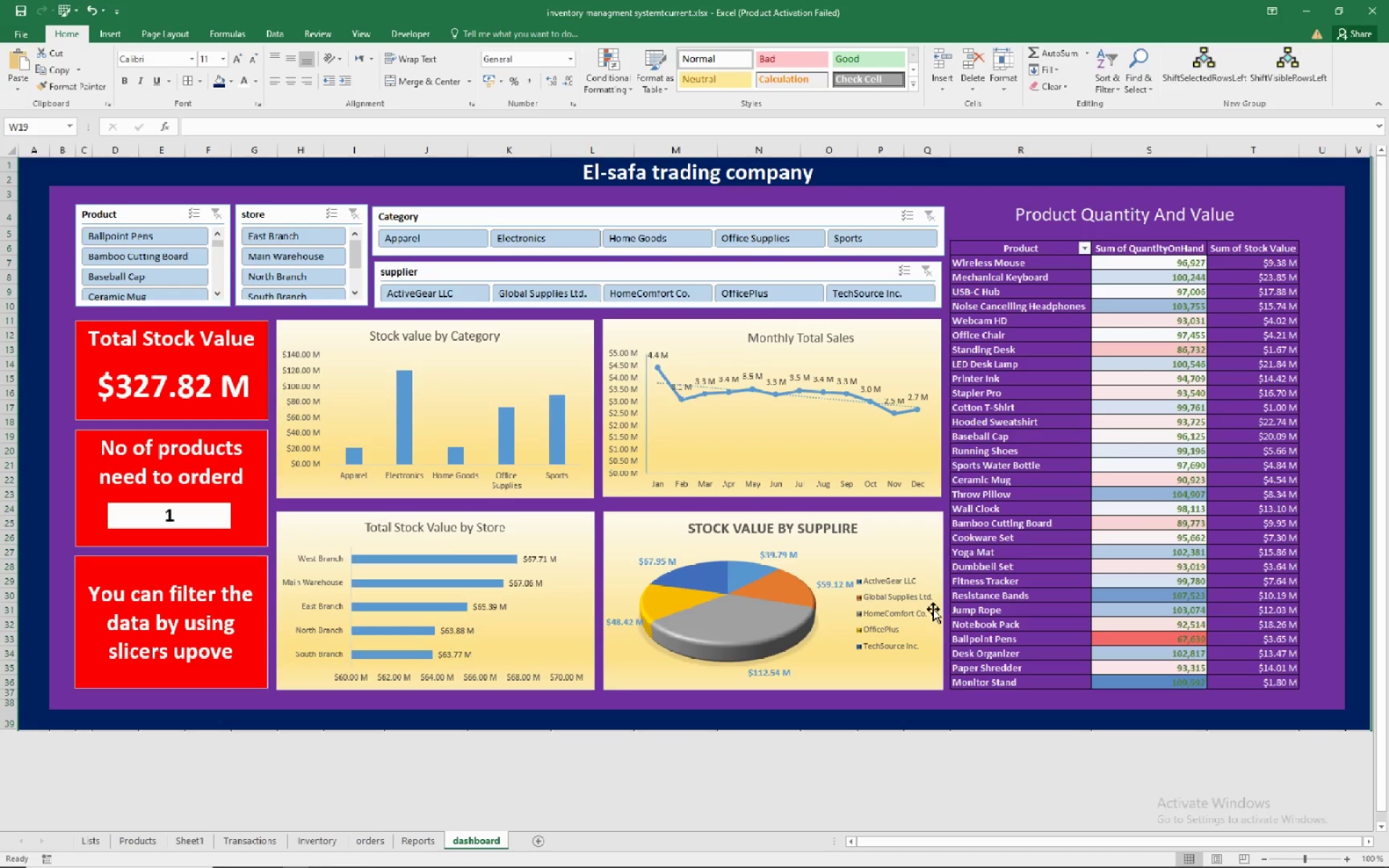 
scroll: coordinate [990, 334], scroll_direction: up, amount: 3.0
 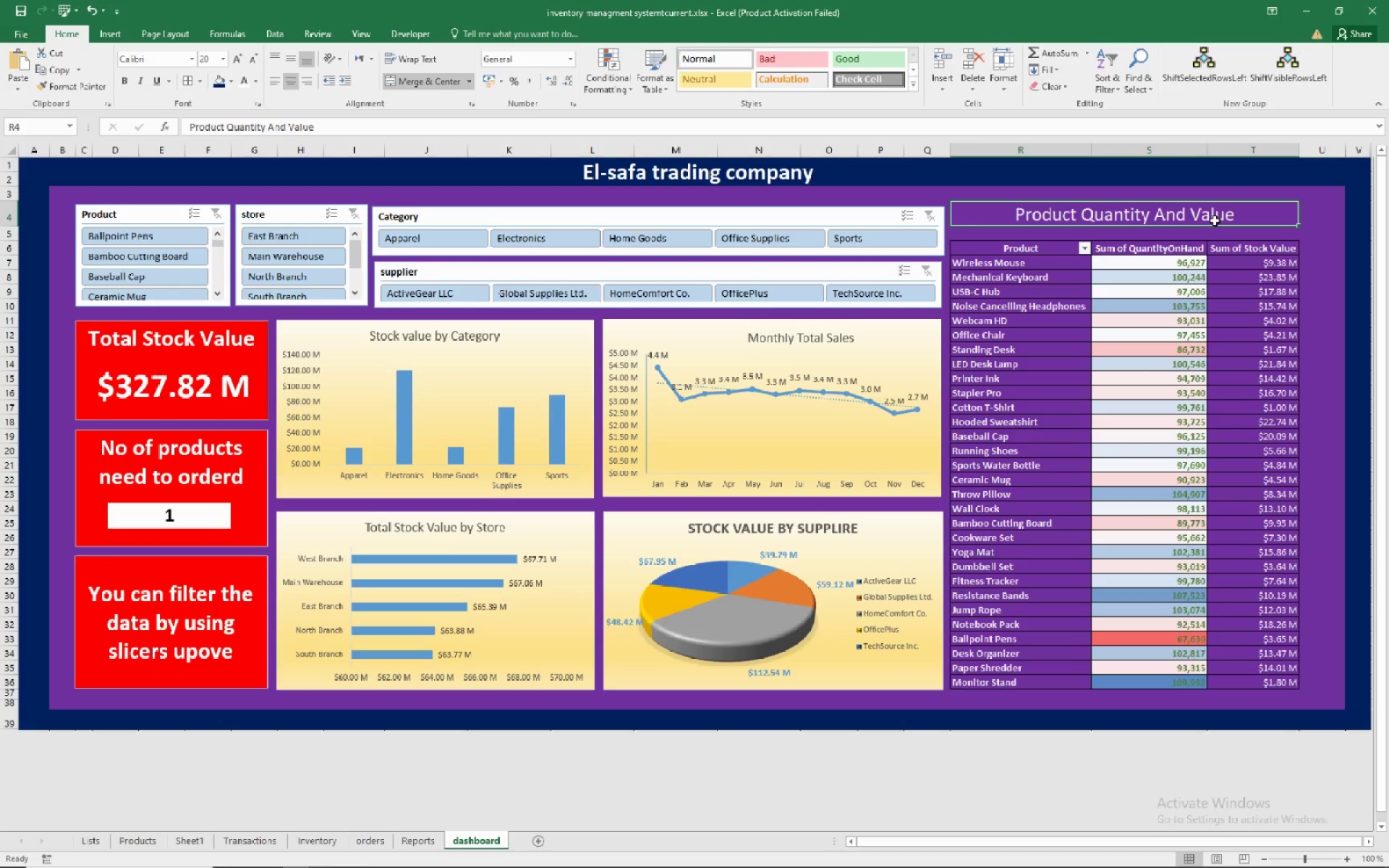 
wait(15.17)
 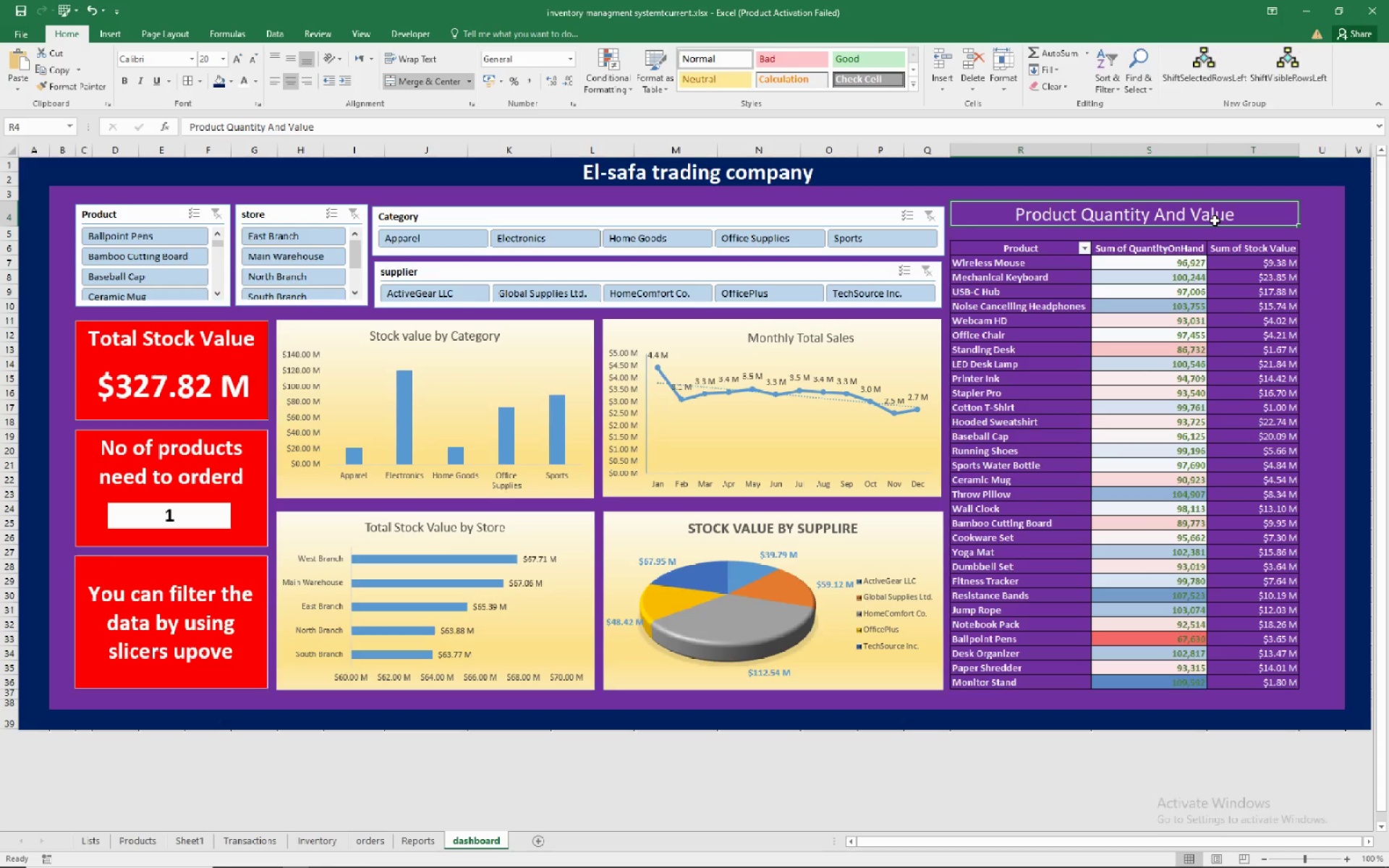 
left_click([122, 74])
 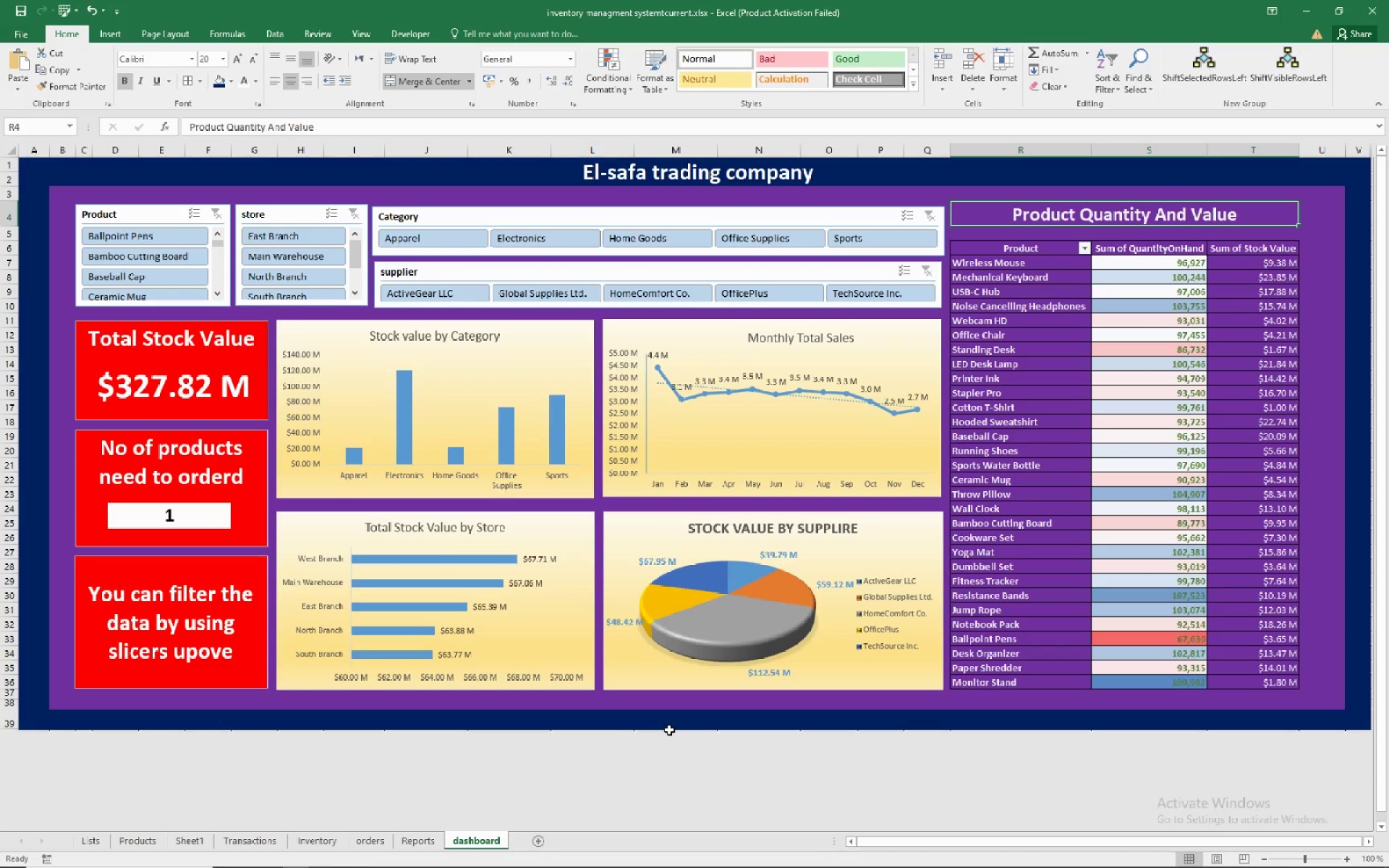 
wait(8.68)
 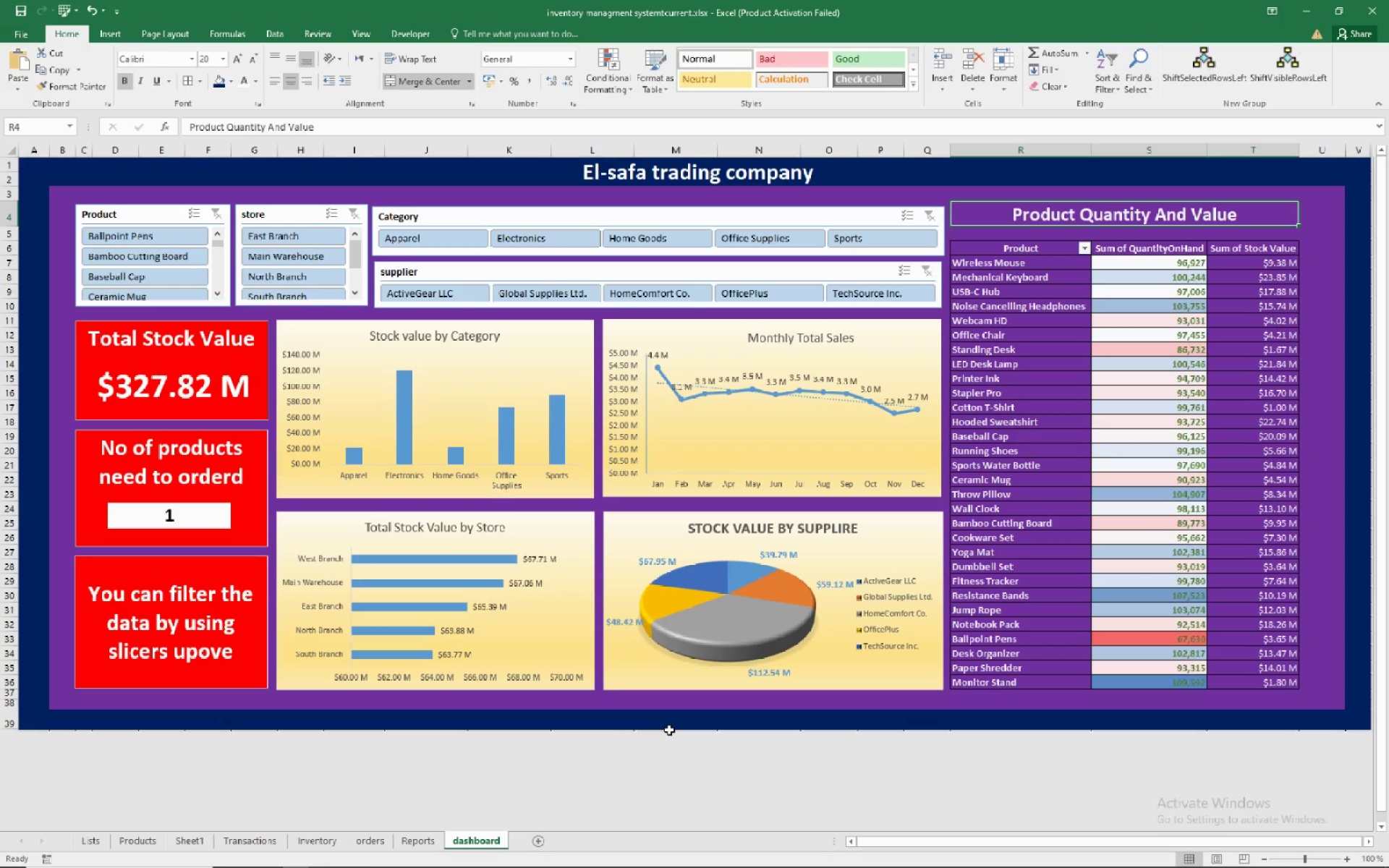 
left_click([567, 327])
 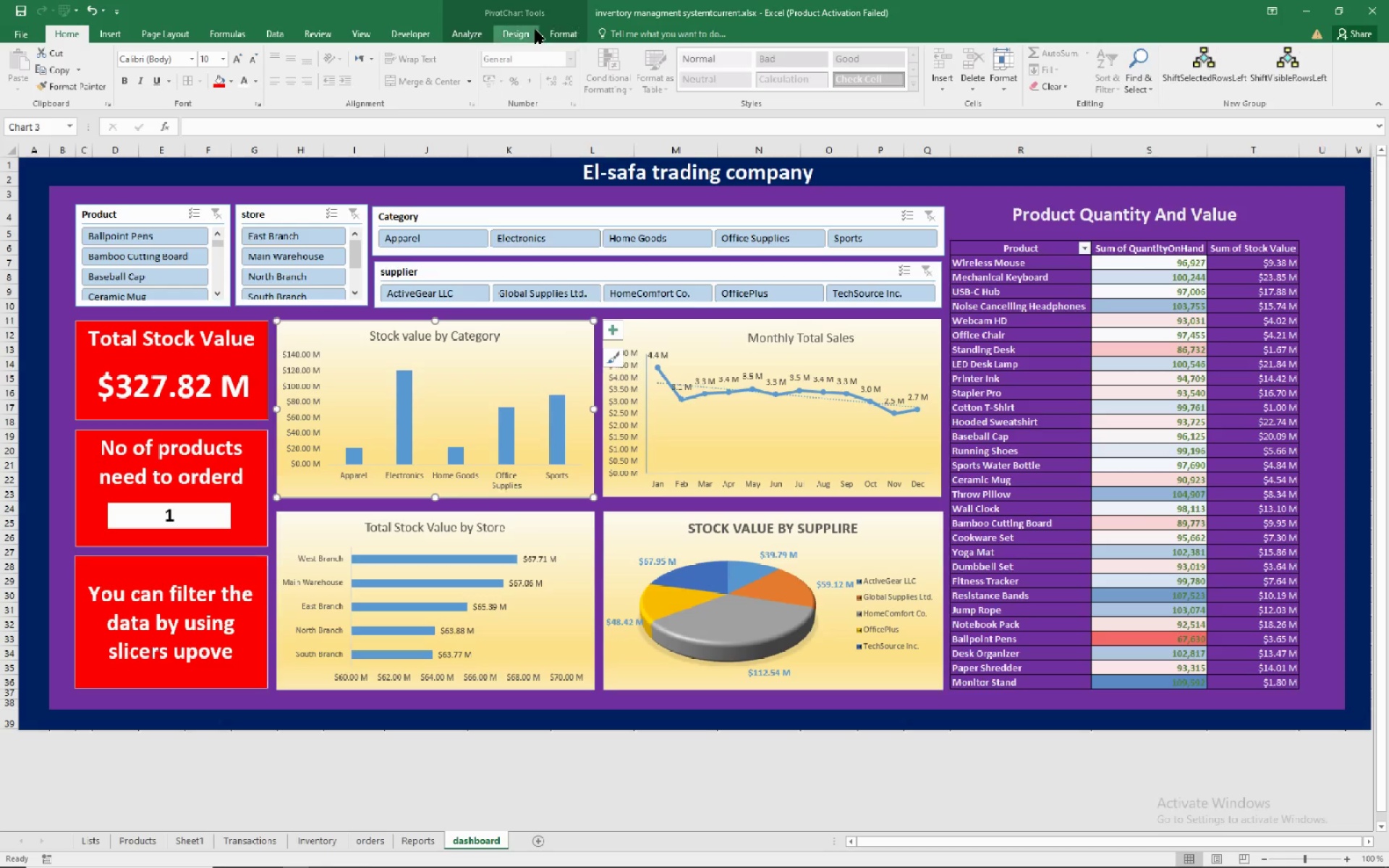 
left_click([527, 30])
 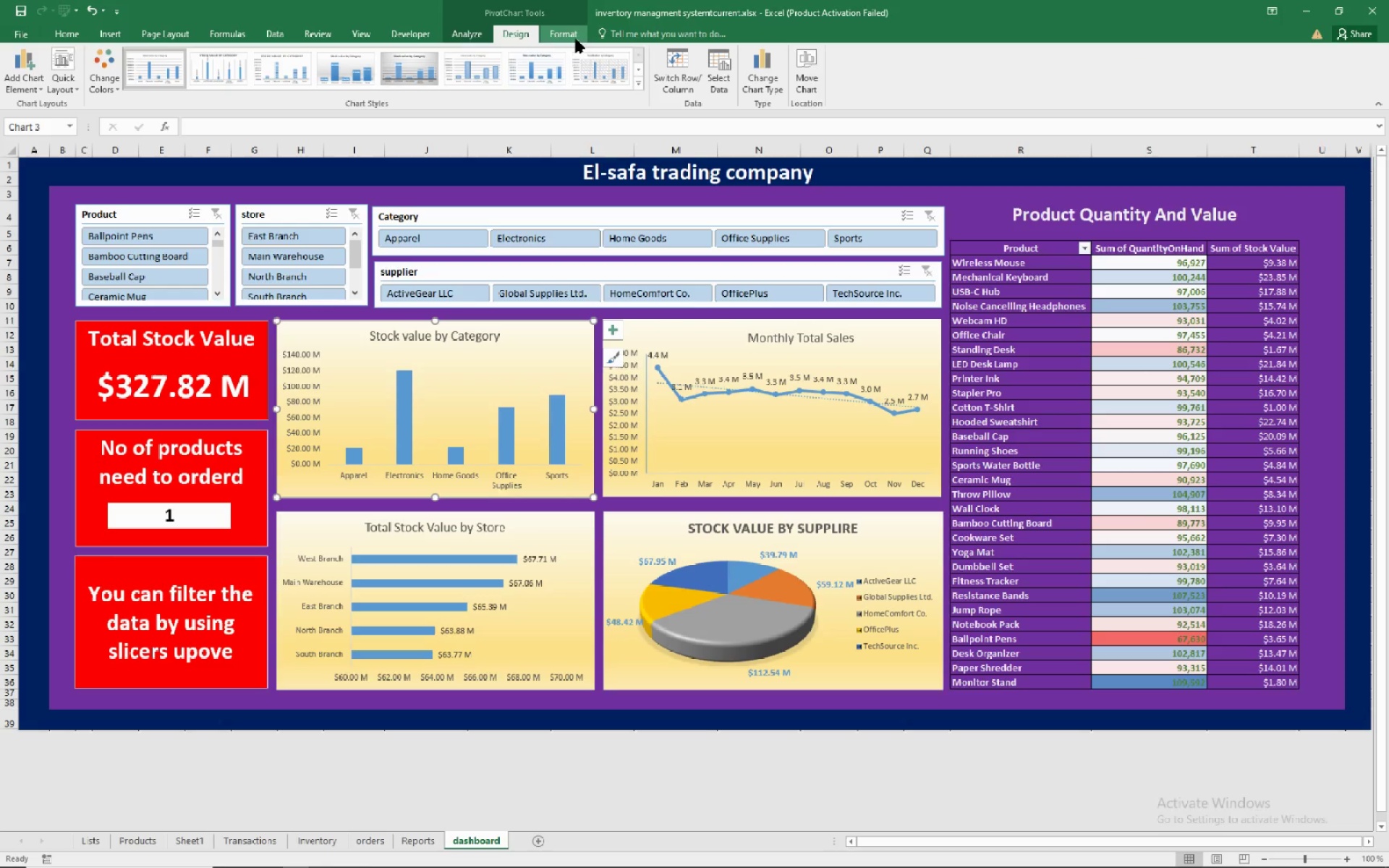 
left_click([462, 39])
 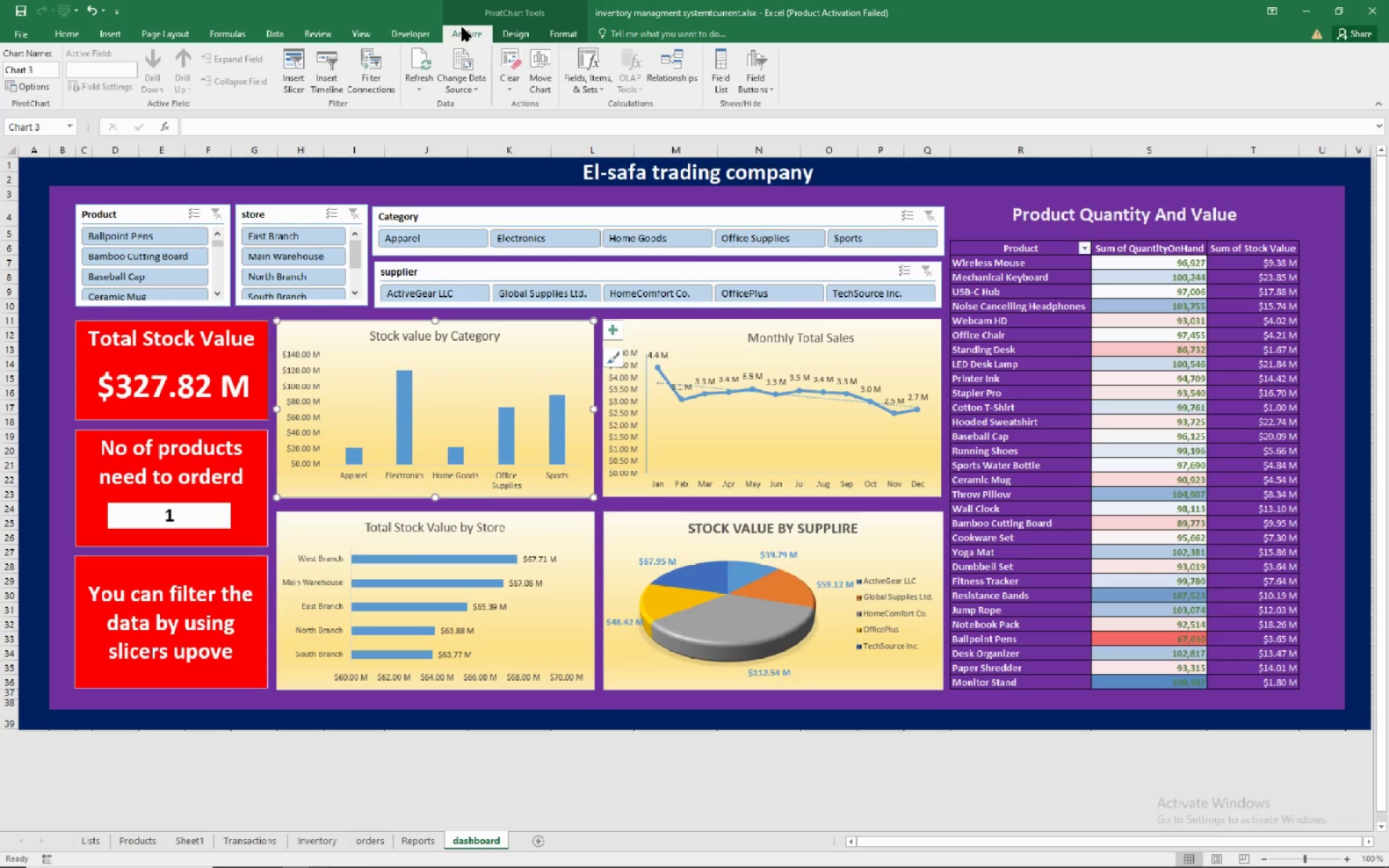 
wait(8.94)
 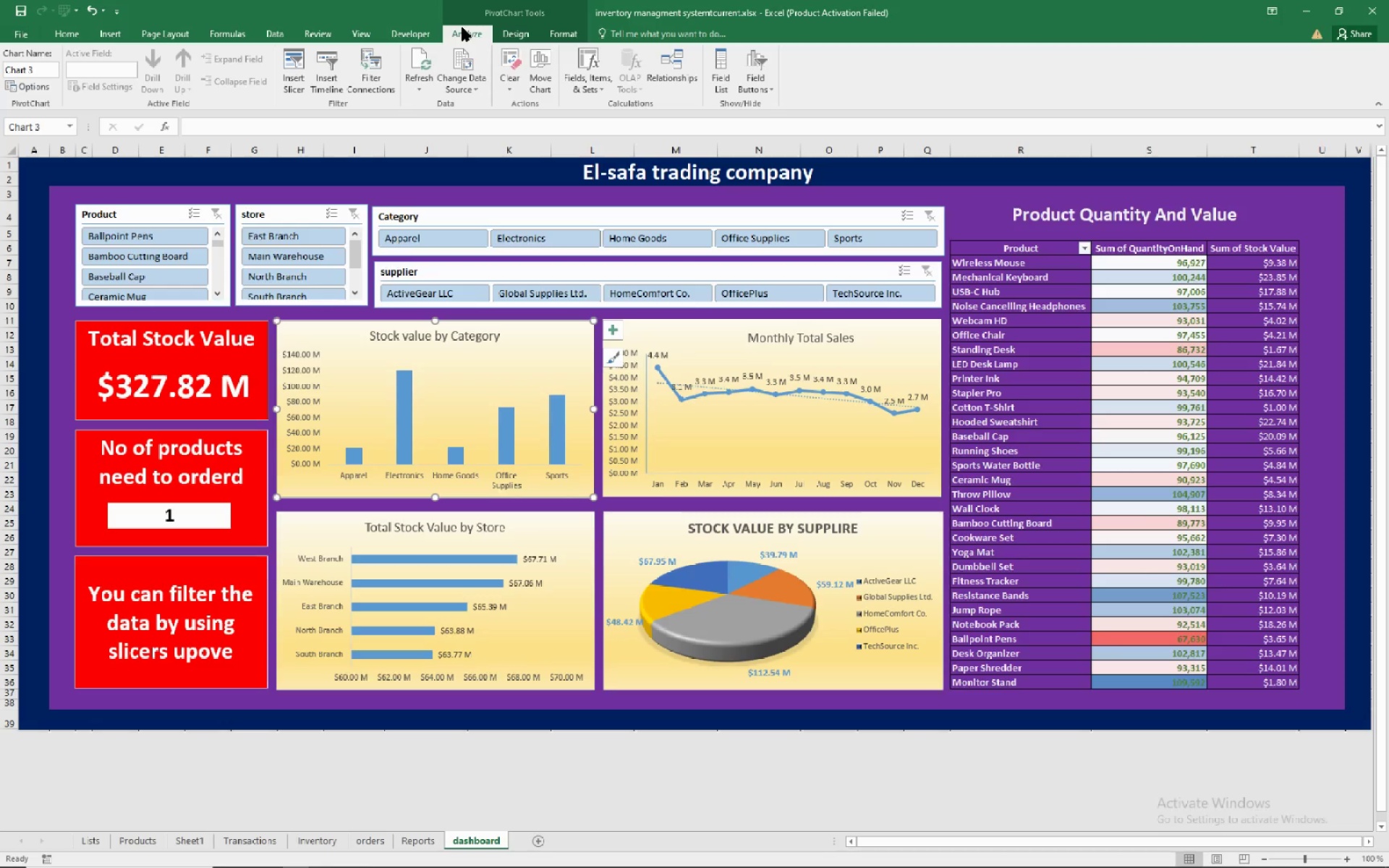 
left_click([649, 321])
 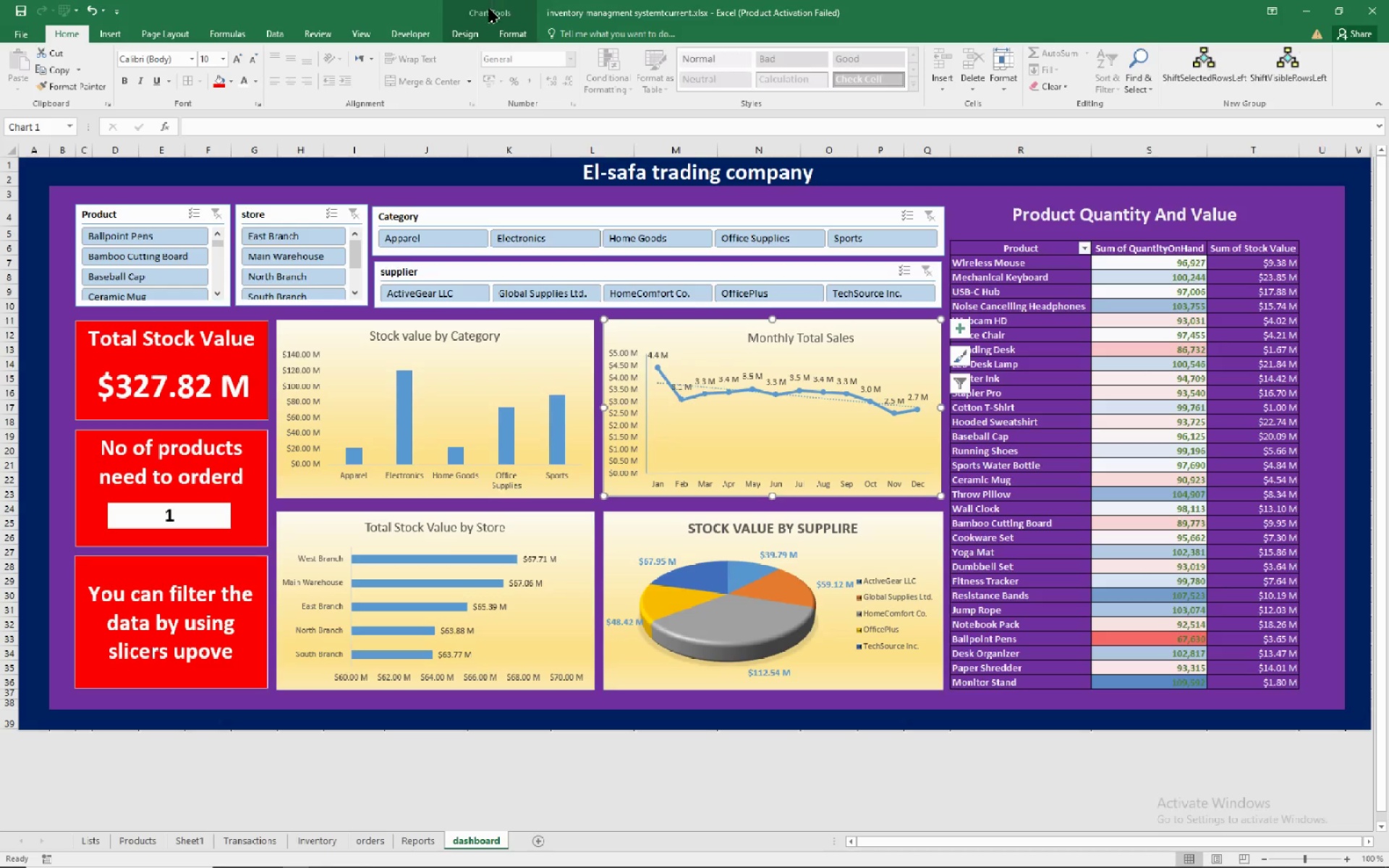 
left_click([456, 34])
 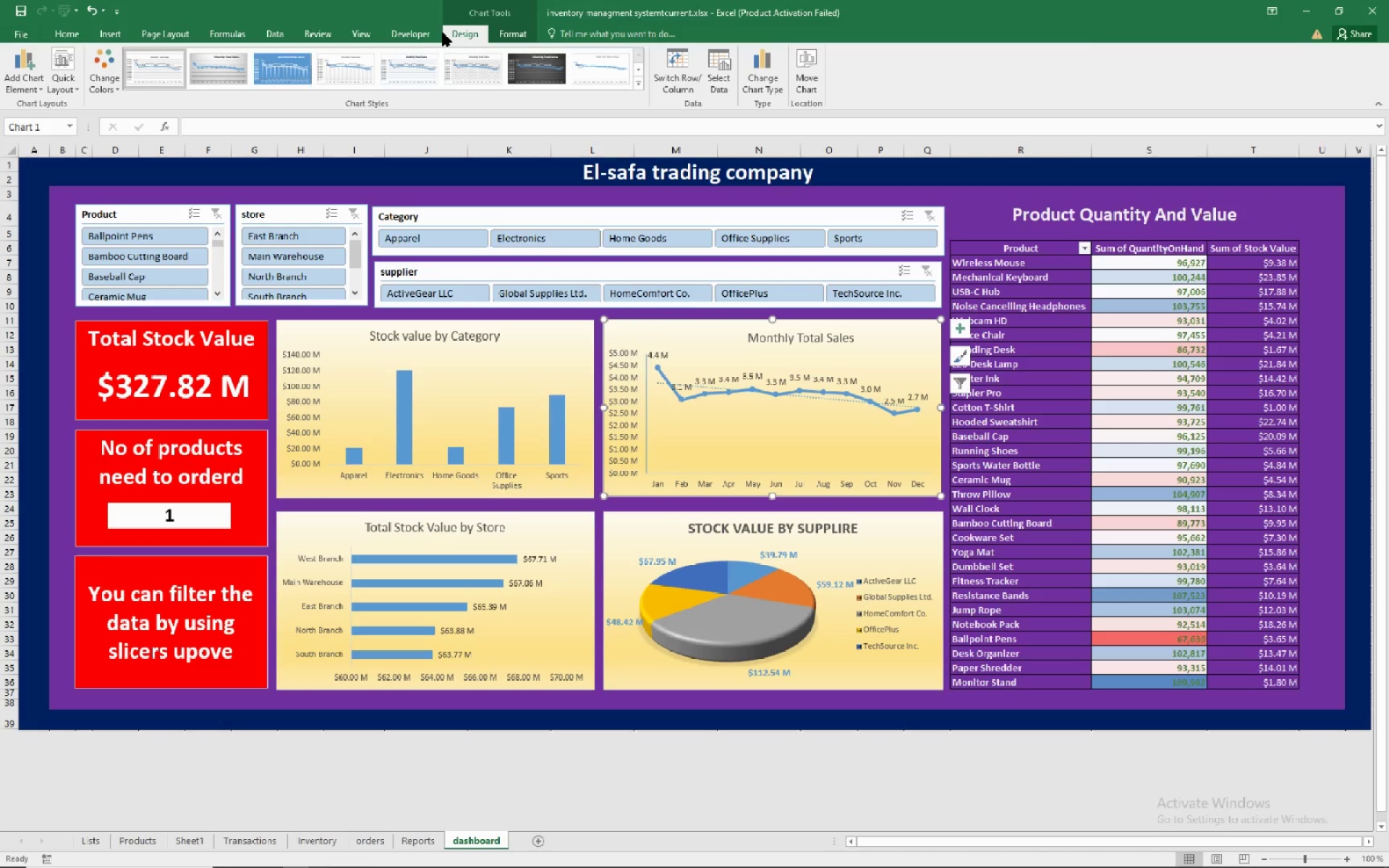 
mouse_move([498, 49])
 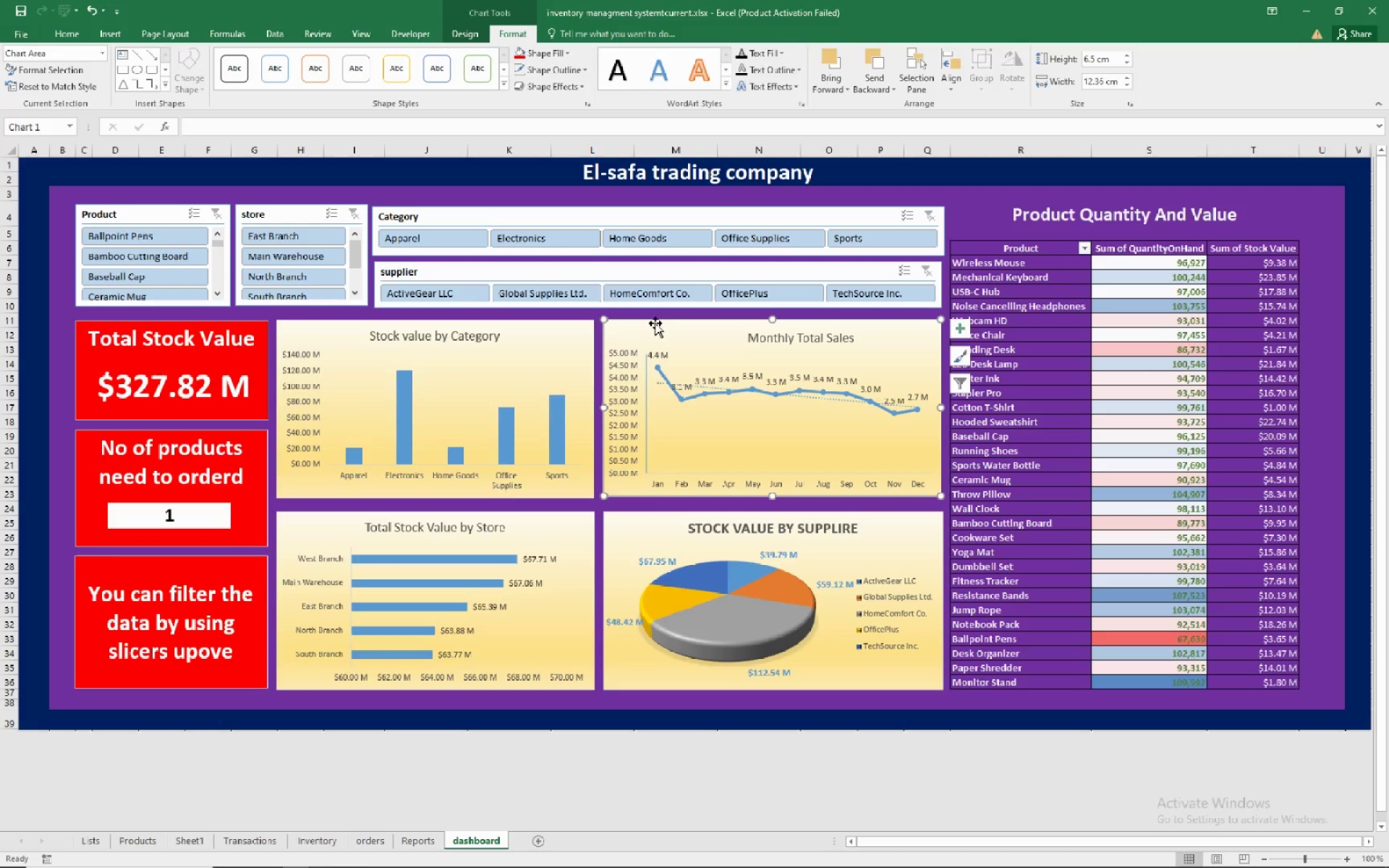 
left_click([655, 323])
 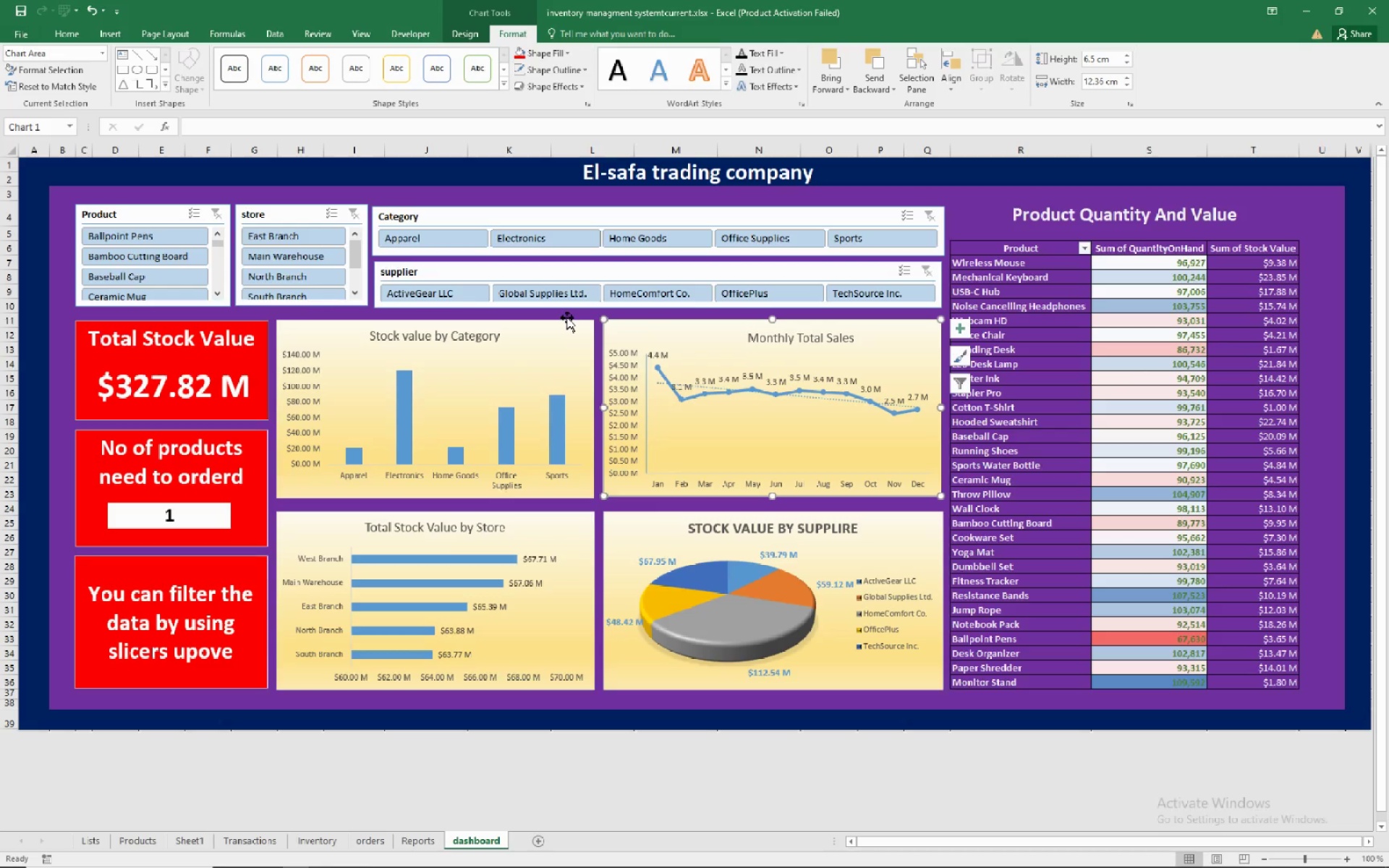 
left_click([567, 318])
 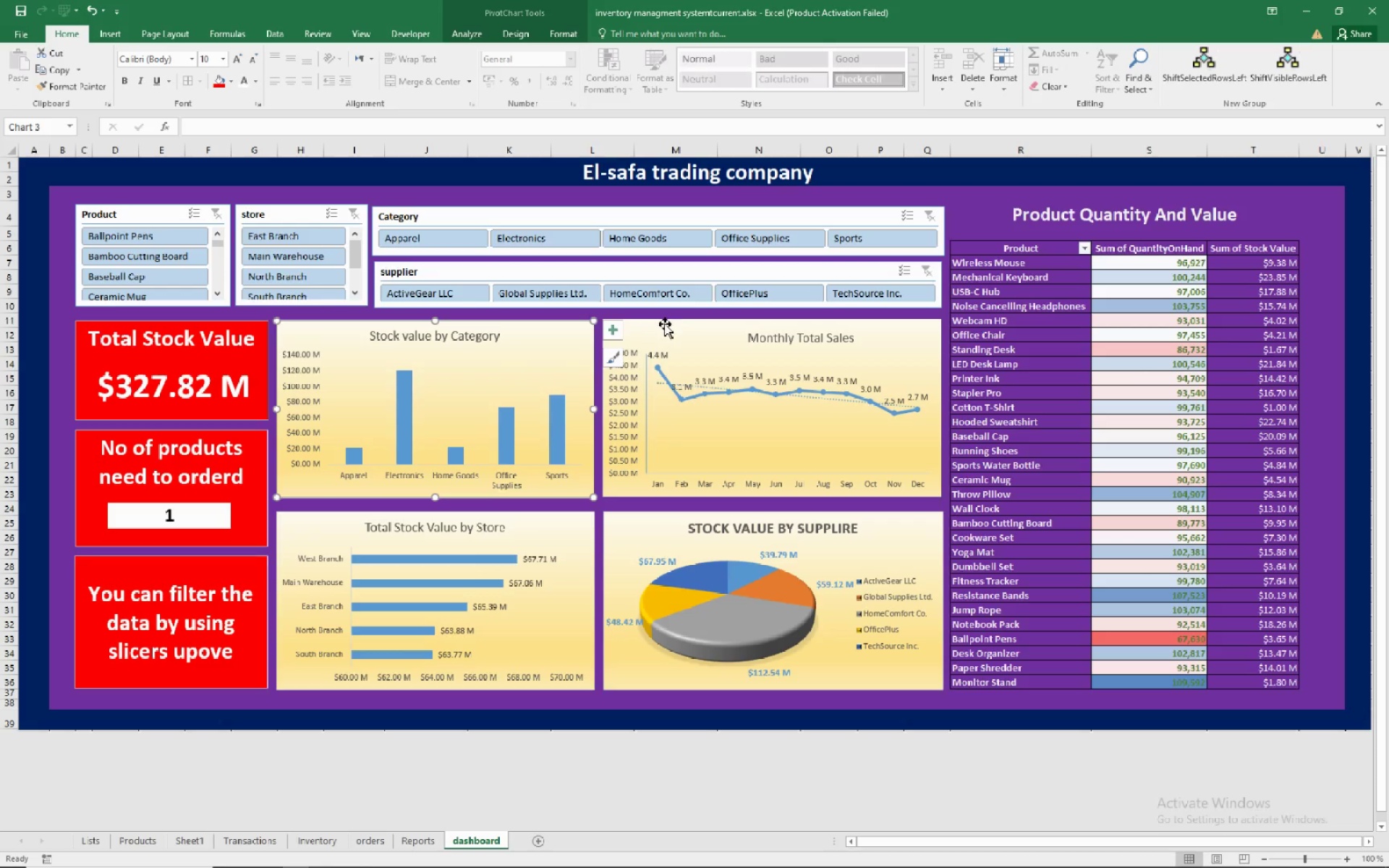 
left_click([665, 325])
 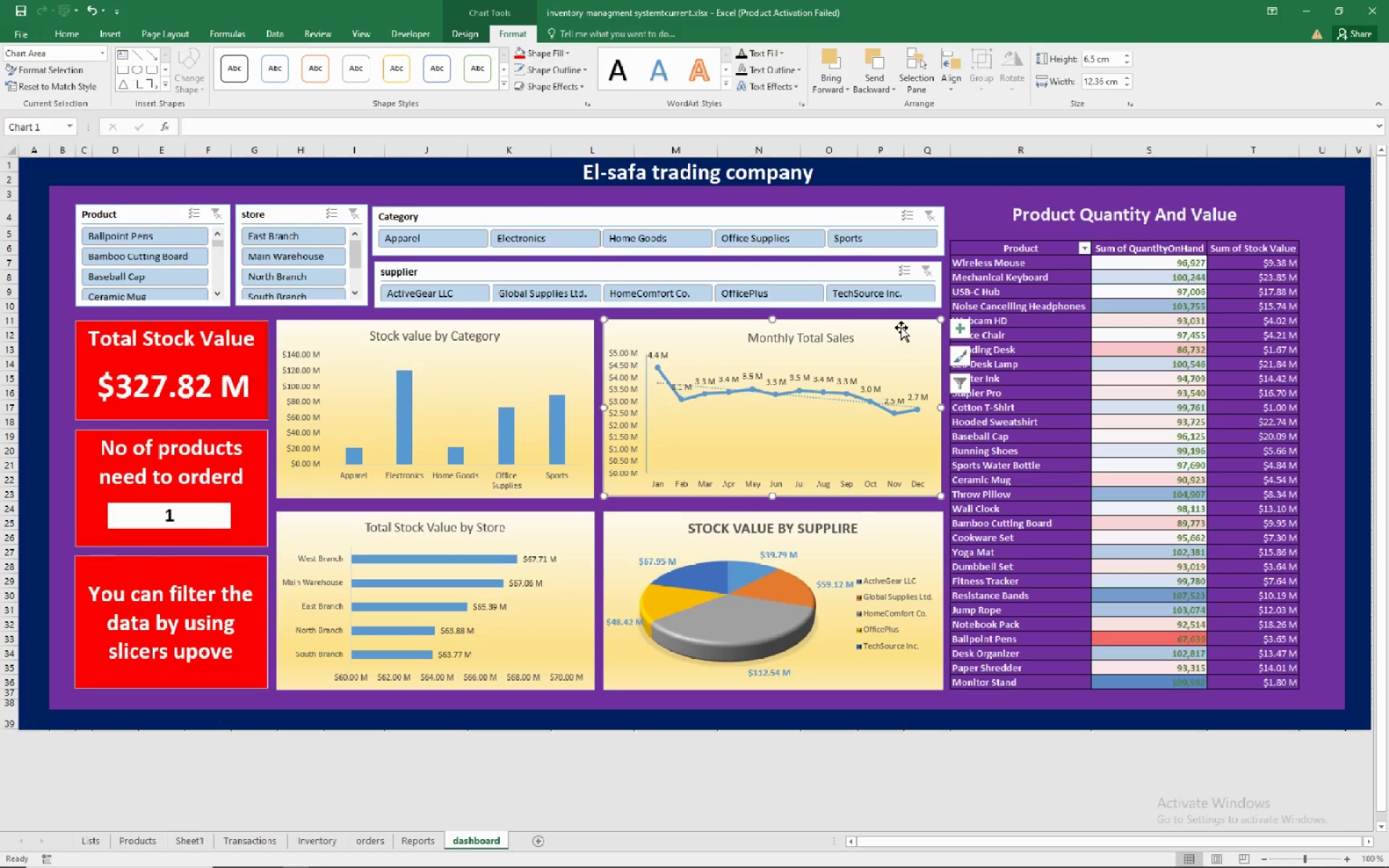 
left_click([906, 324])
 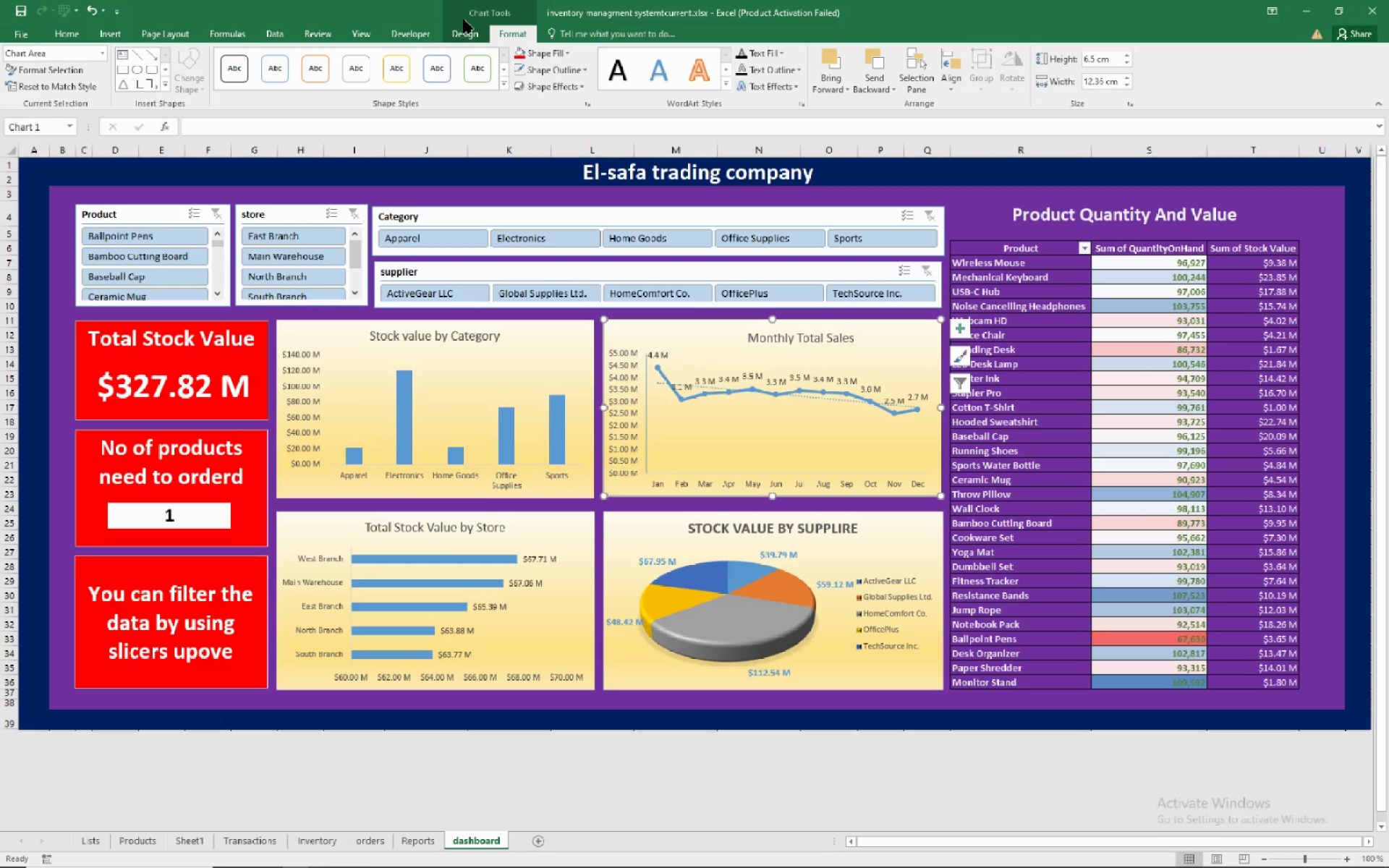 
left_click([450, 27])
 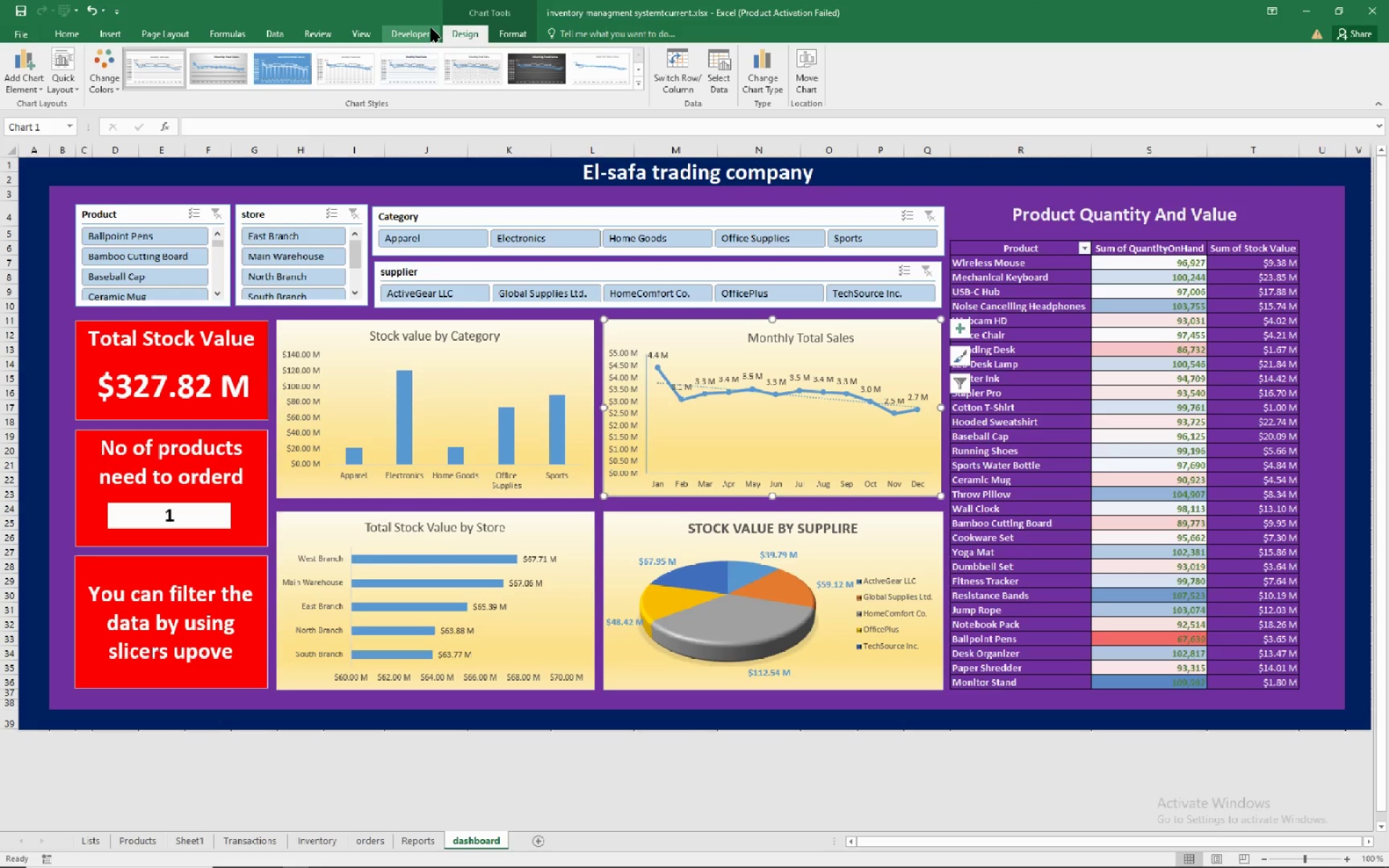 
wait(7.22)
 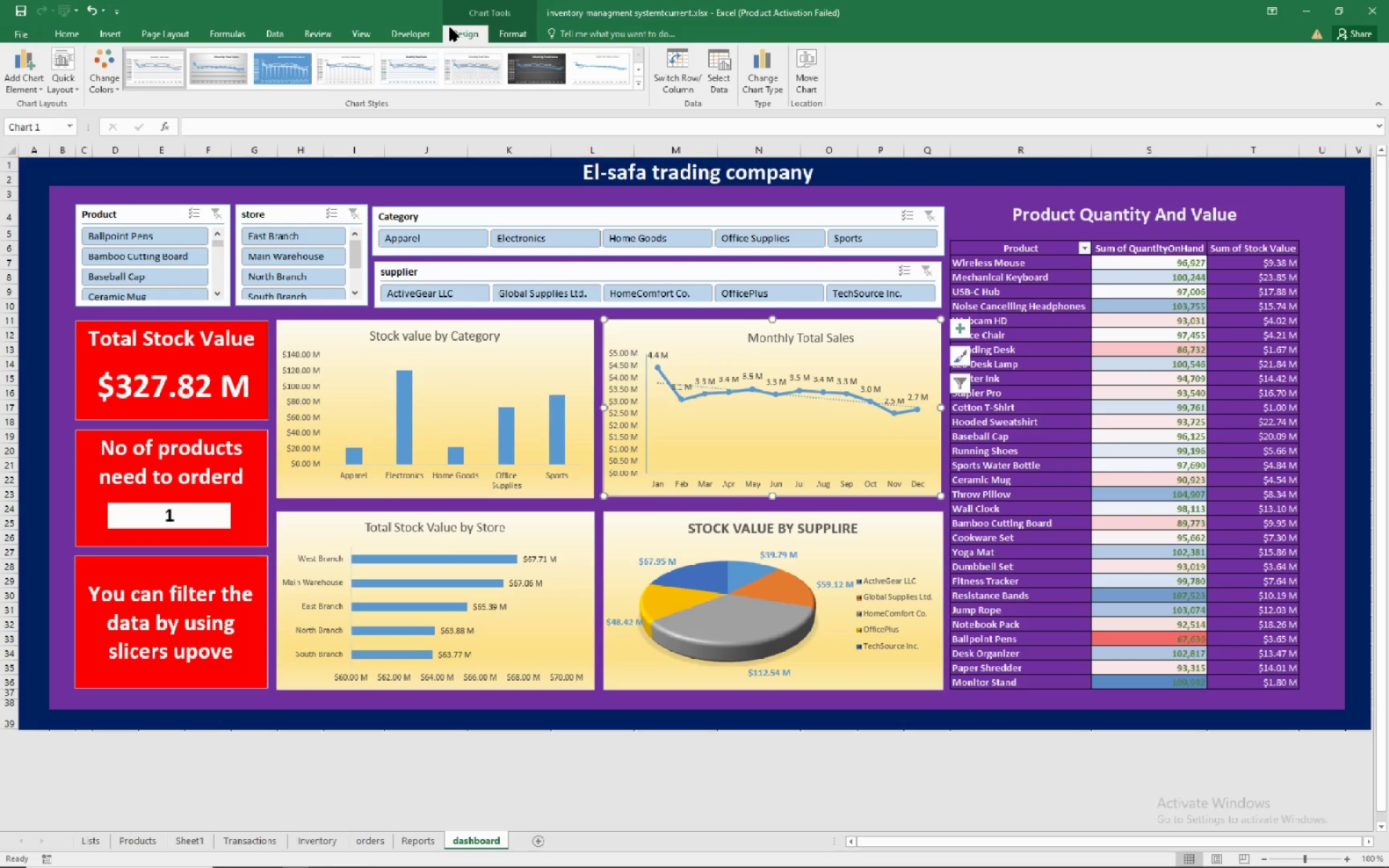 
left_click([899, 69])
 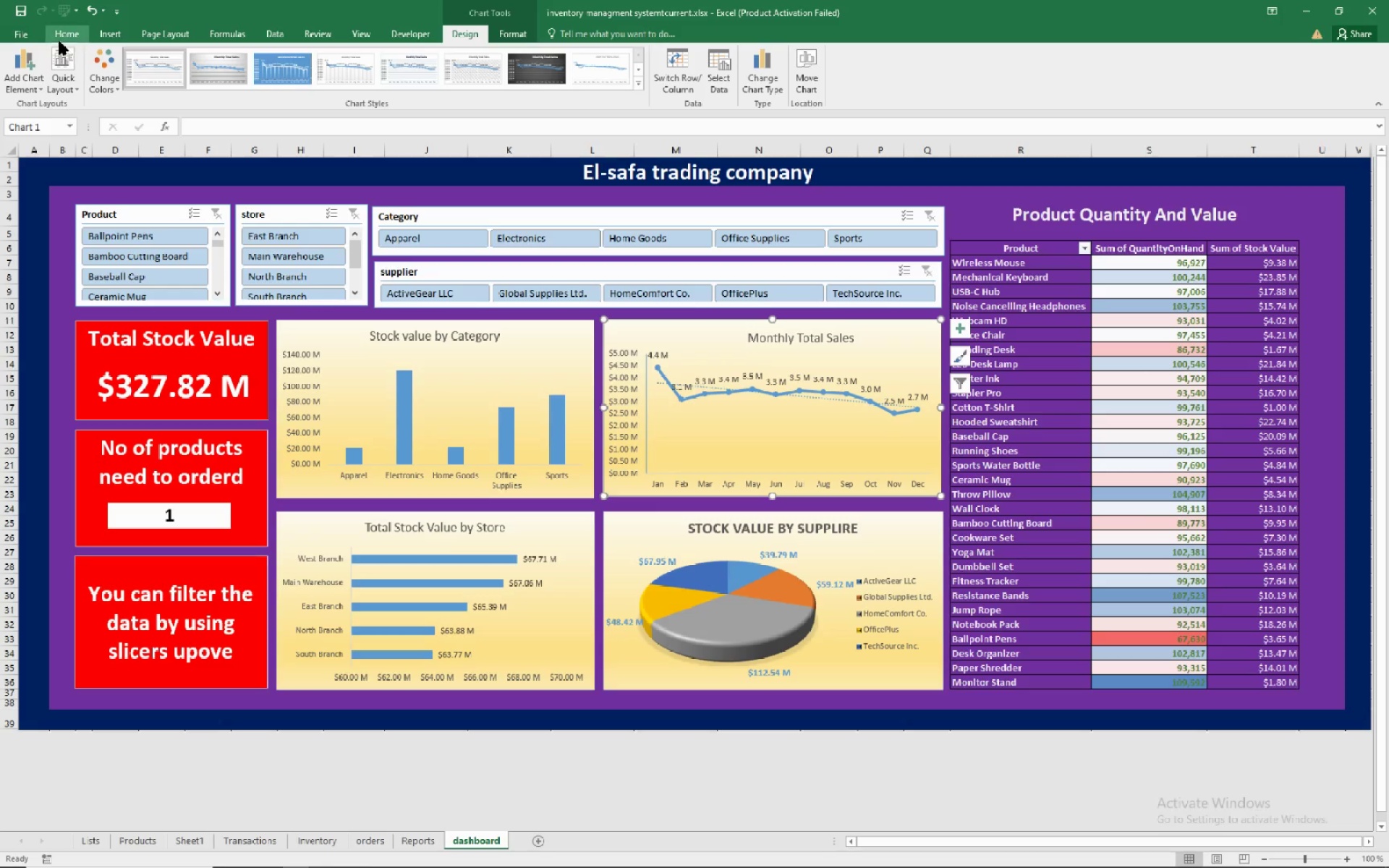 
left_click([66, 35])
 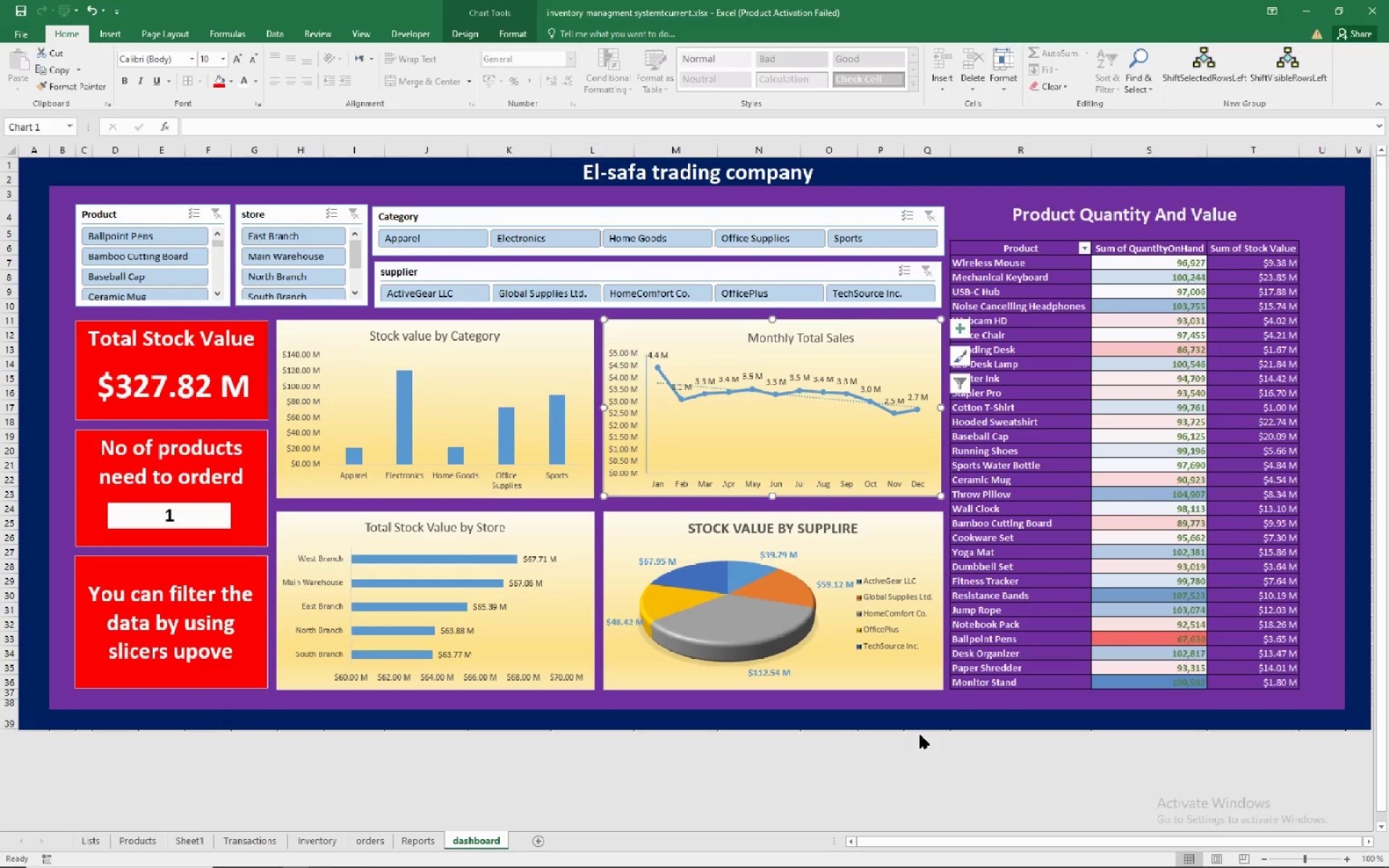 
wait(5.14)
 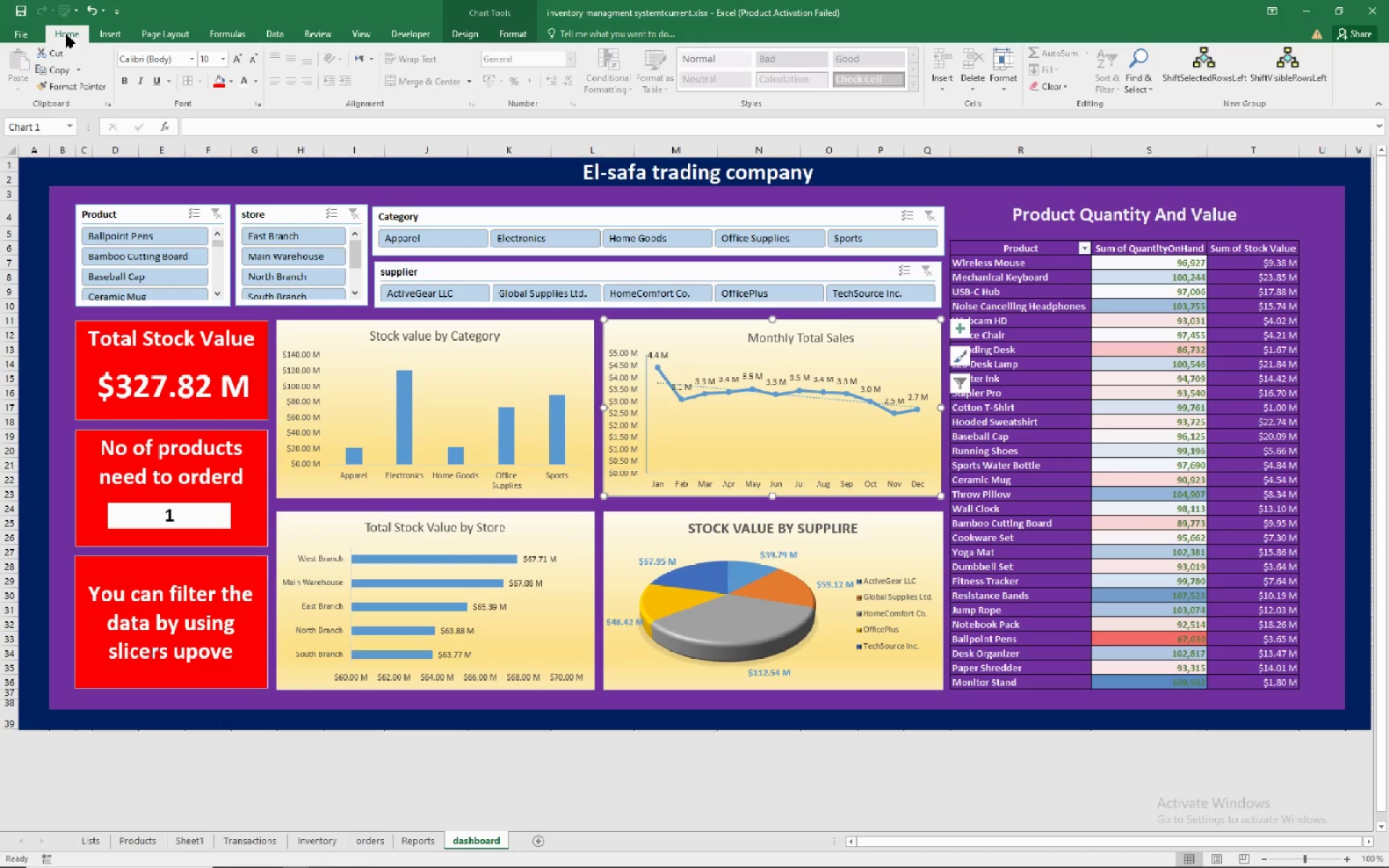 
left_click([895, 687])
 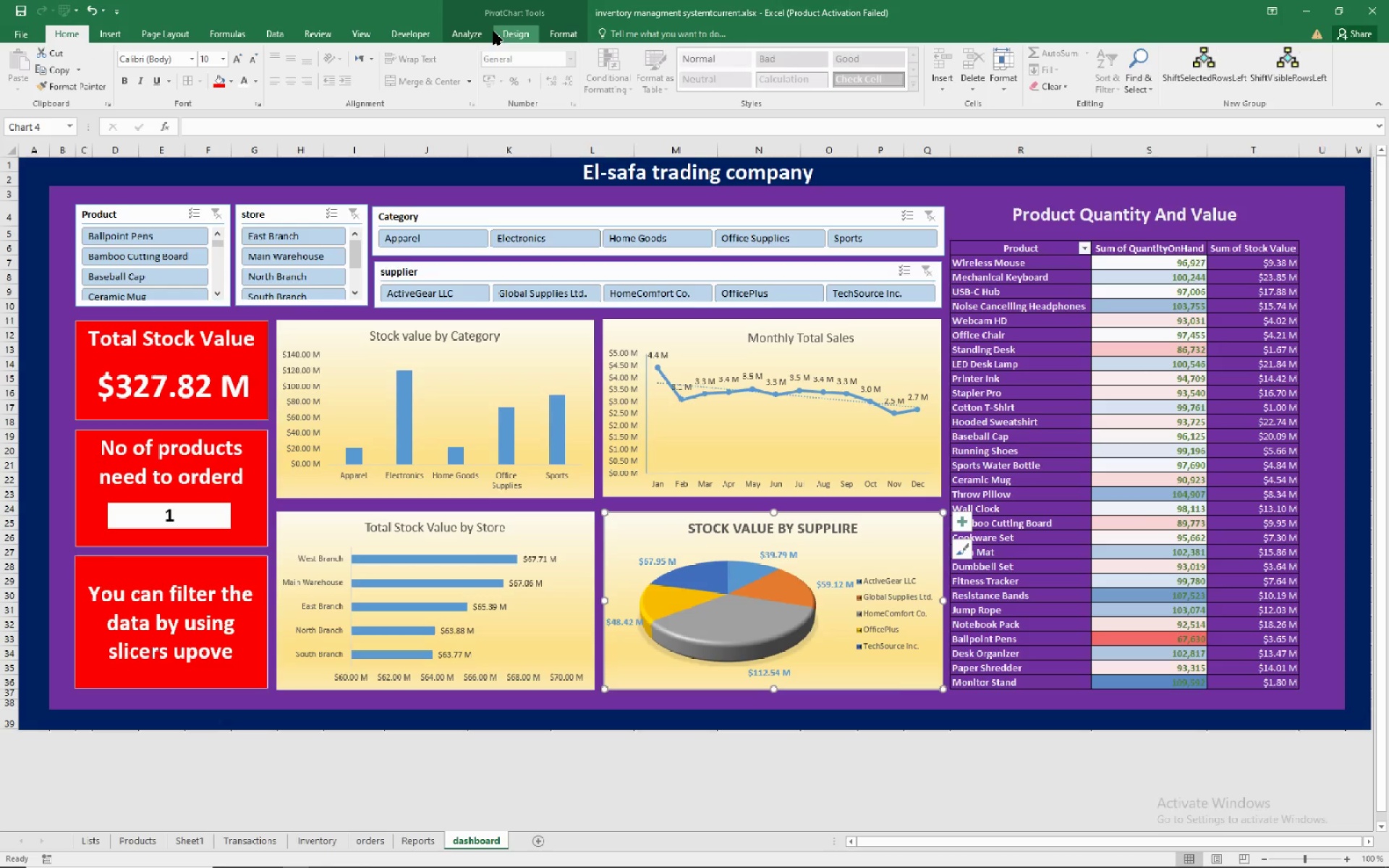 
left_click([498, 30])
 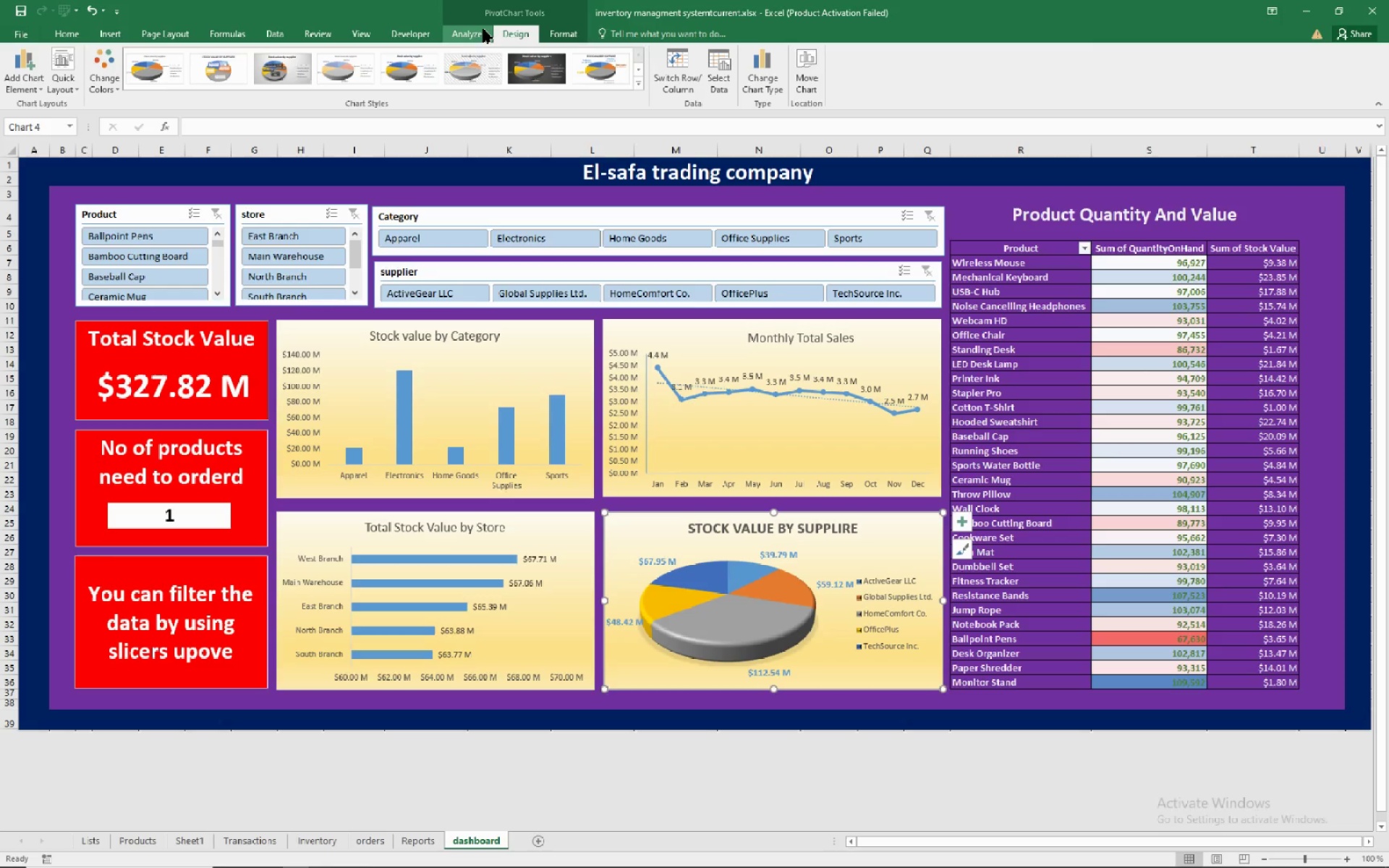 
left_click([472, 28])
 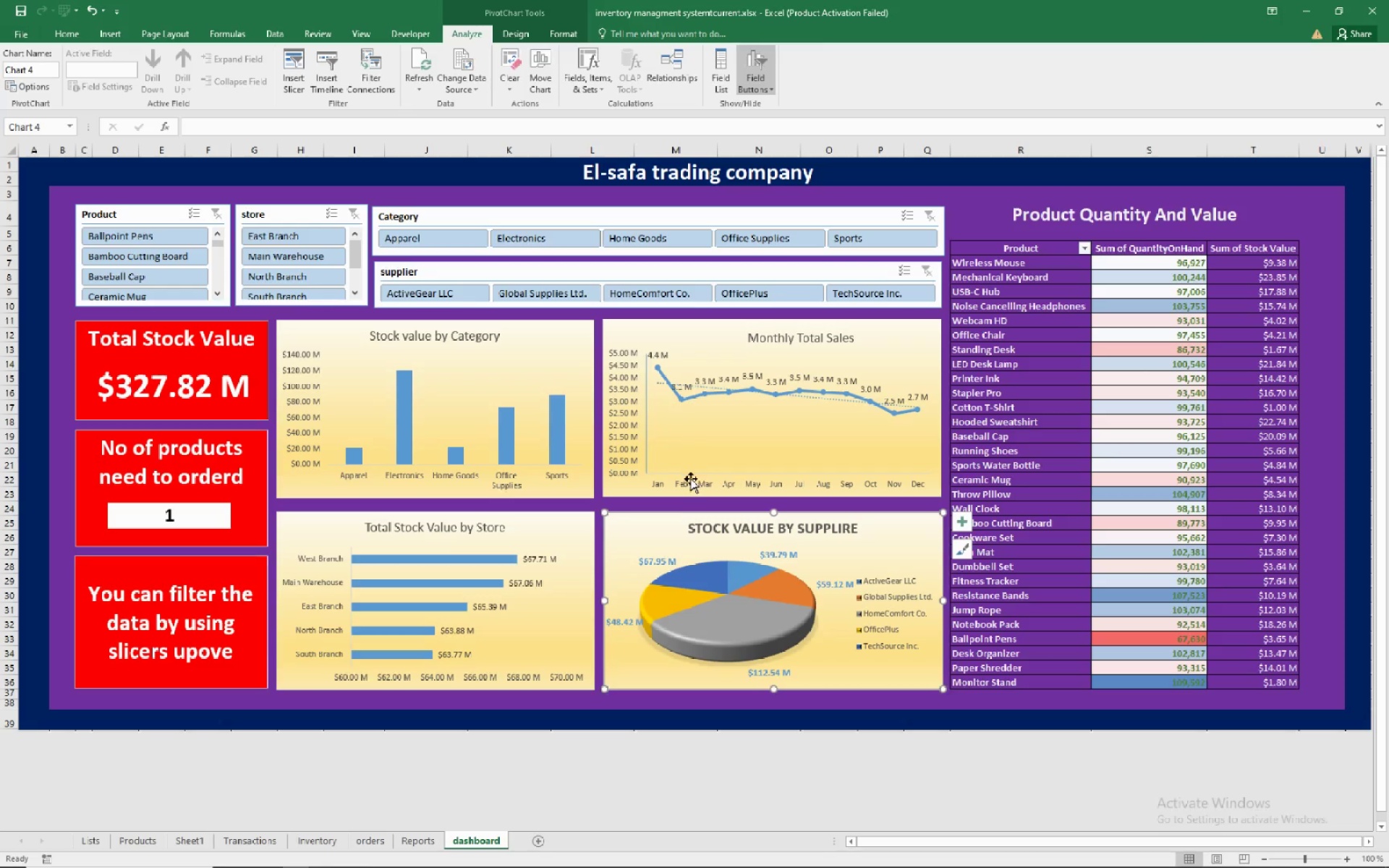 
left_click([669, 493])
 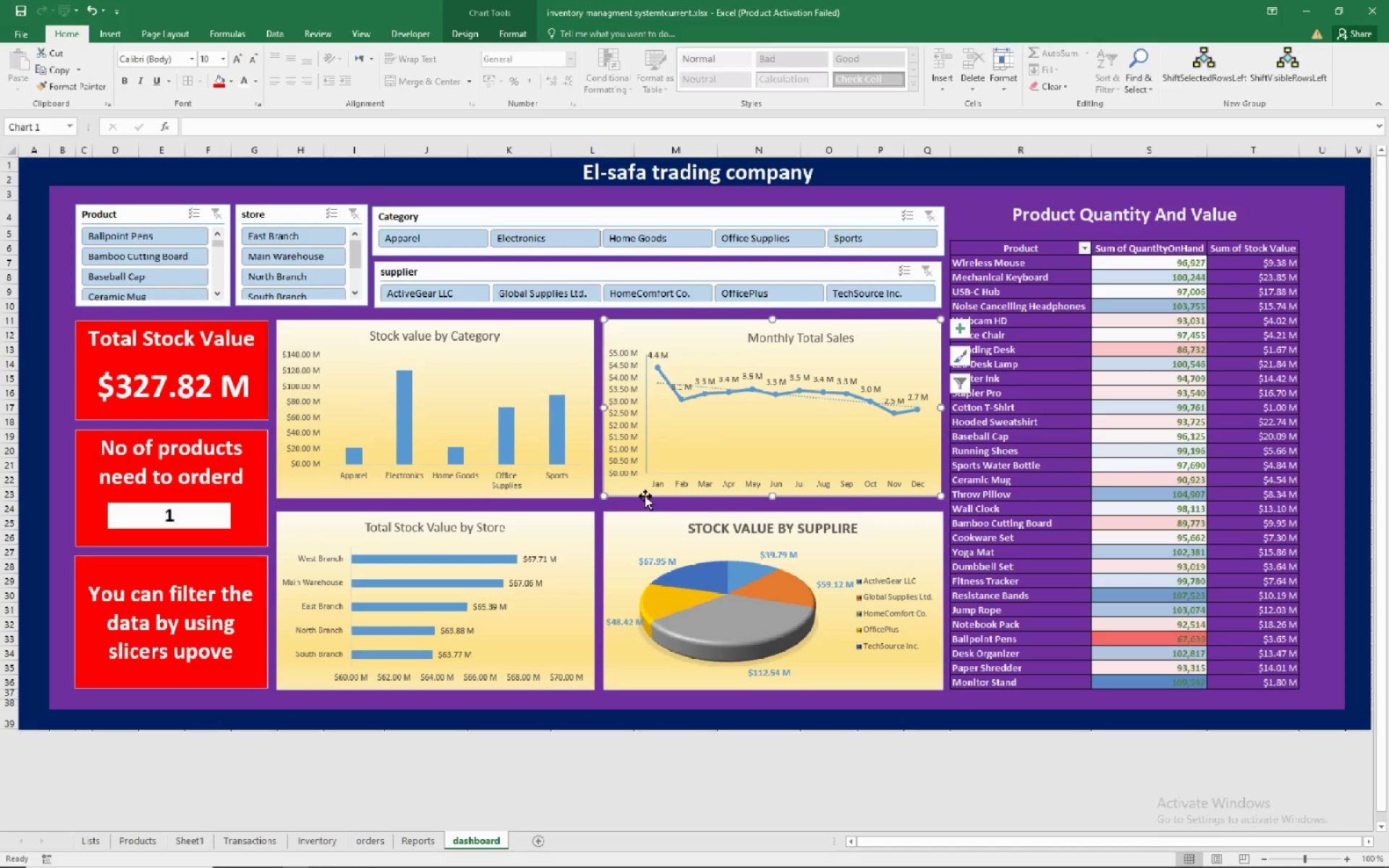 
wait(7.04)
 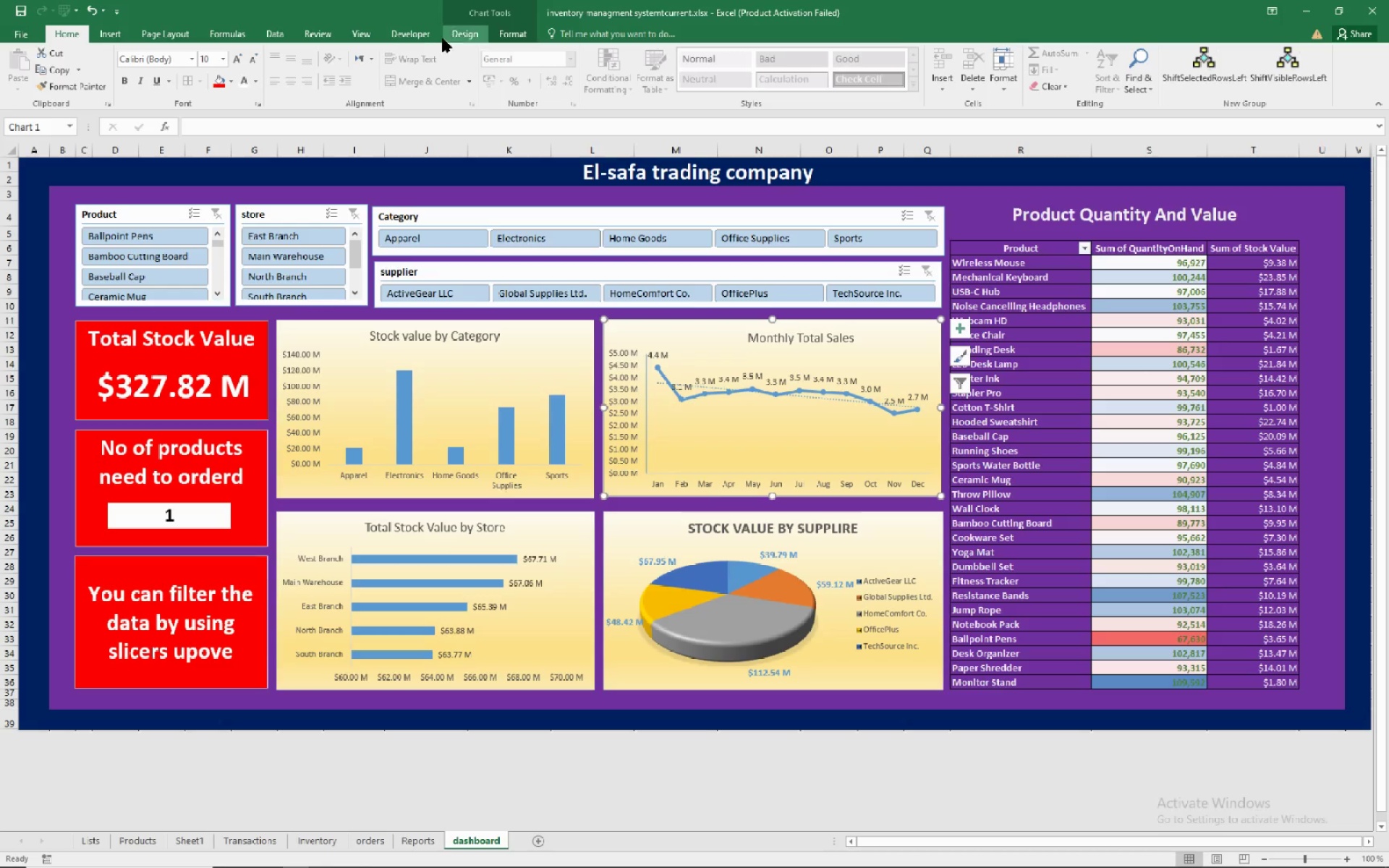 
left_click([638, 493])
 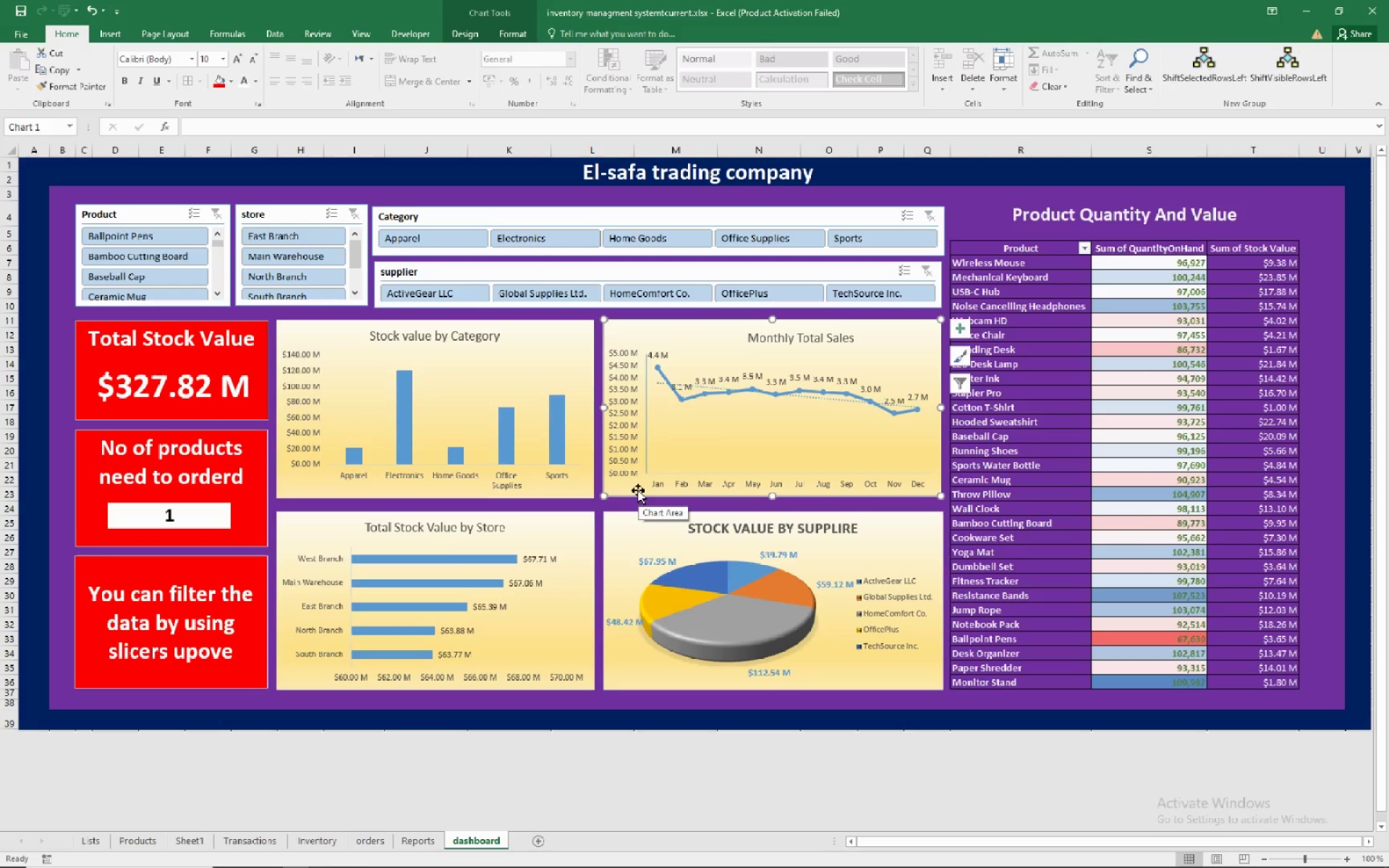 
wait(10.7)
 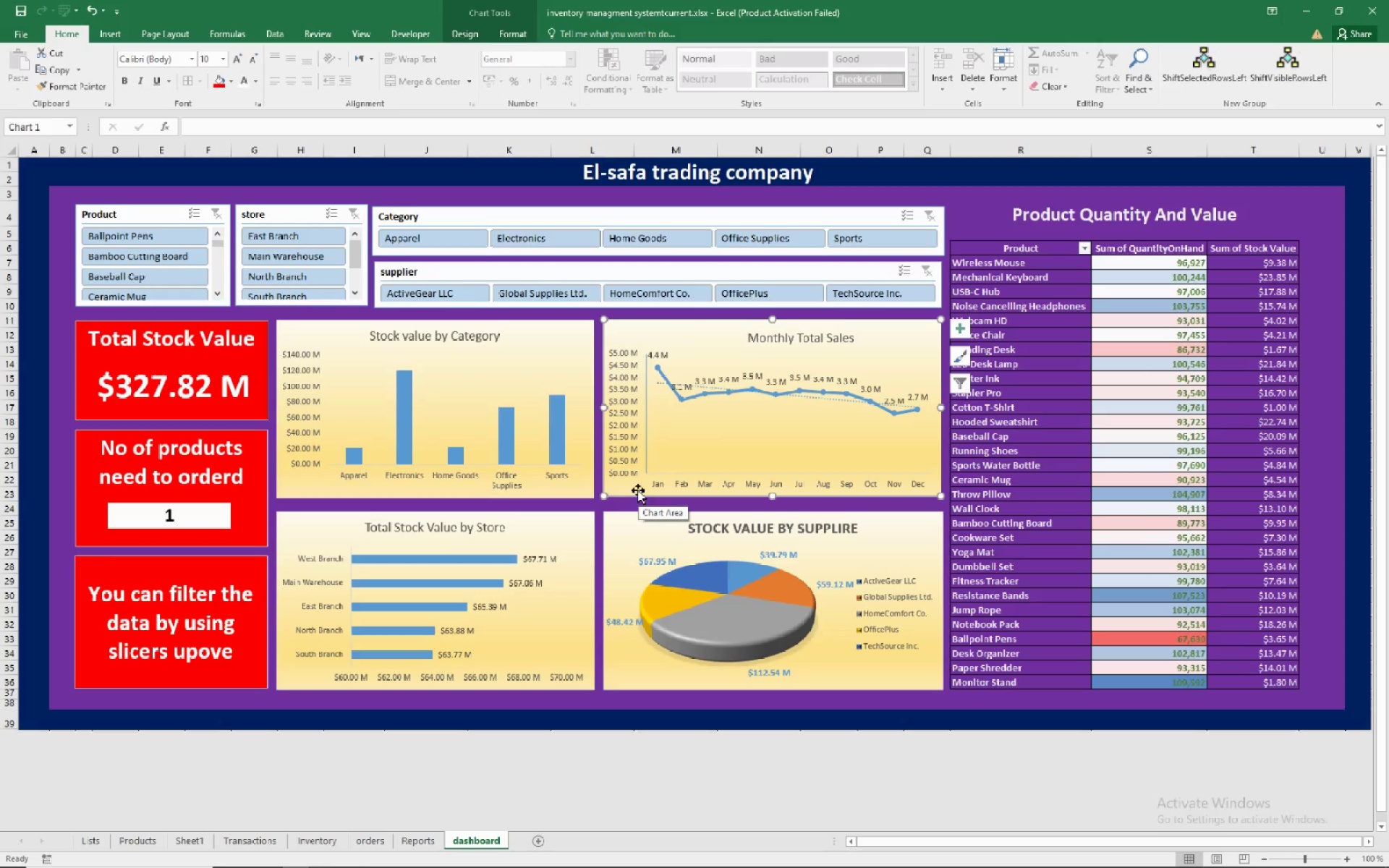 
left_click([500, 322])
 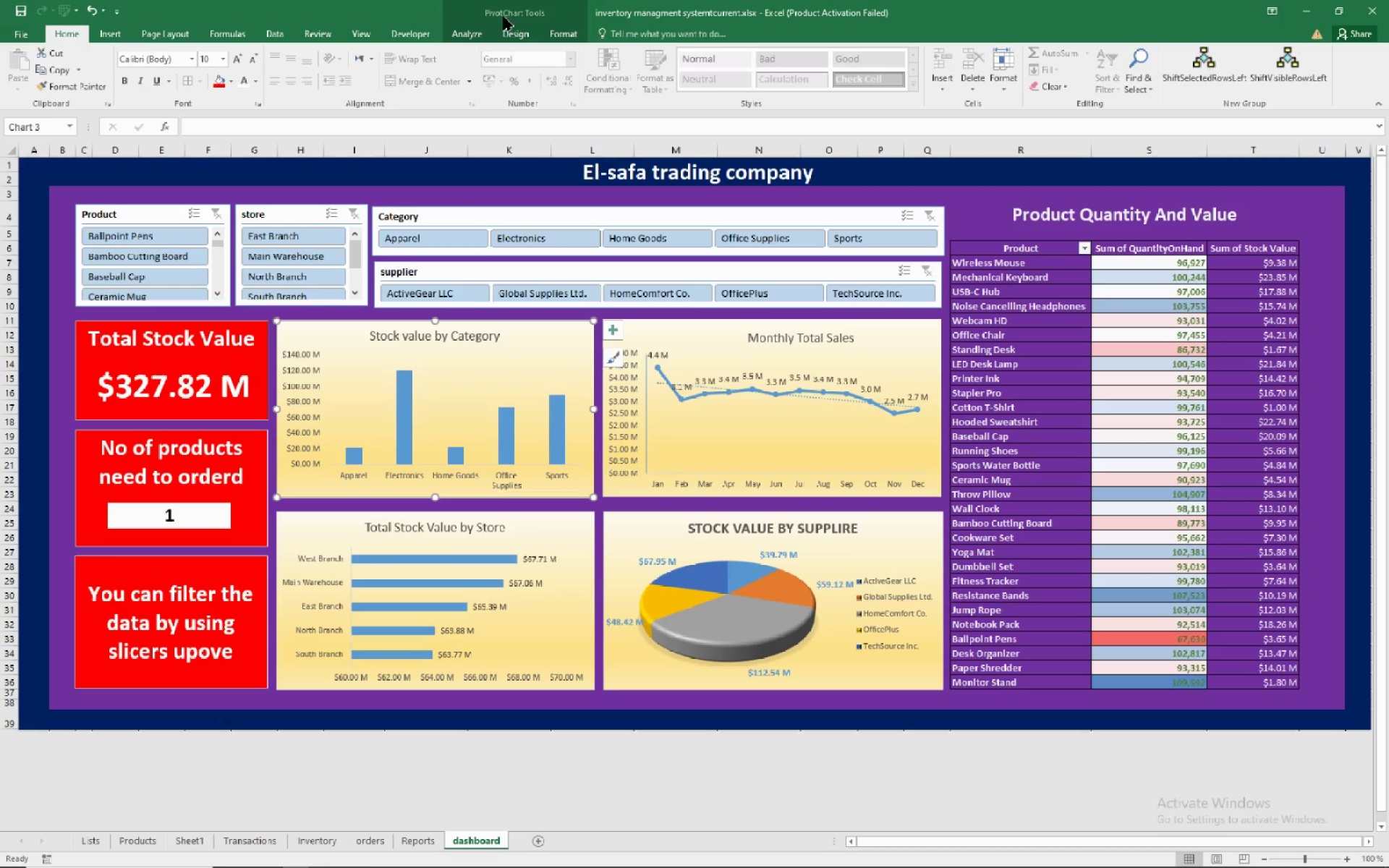 
left_click([505, 29])
 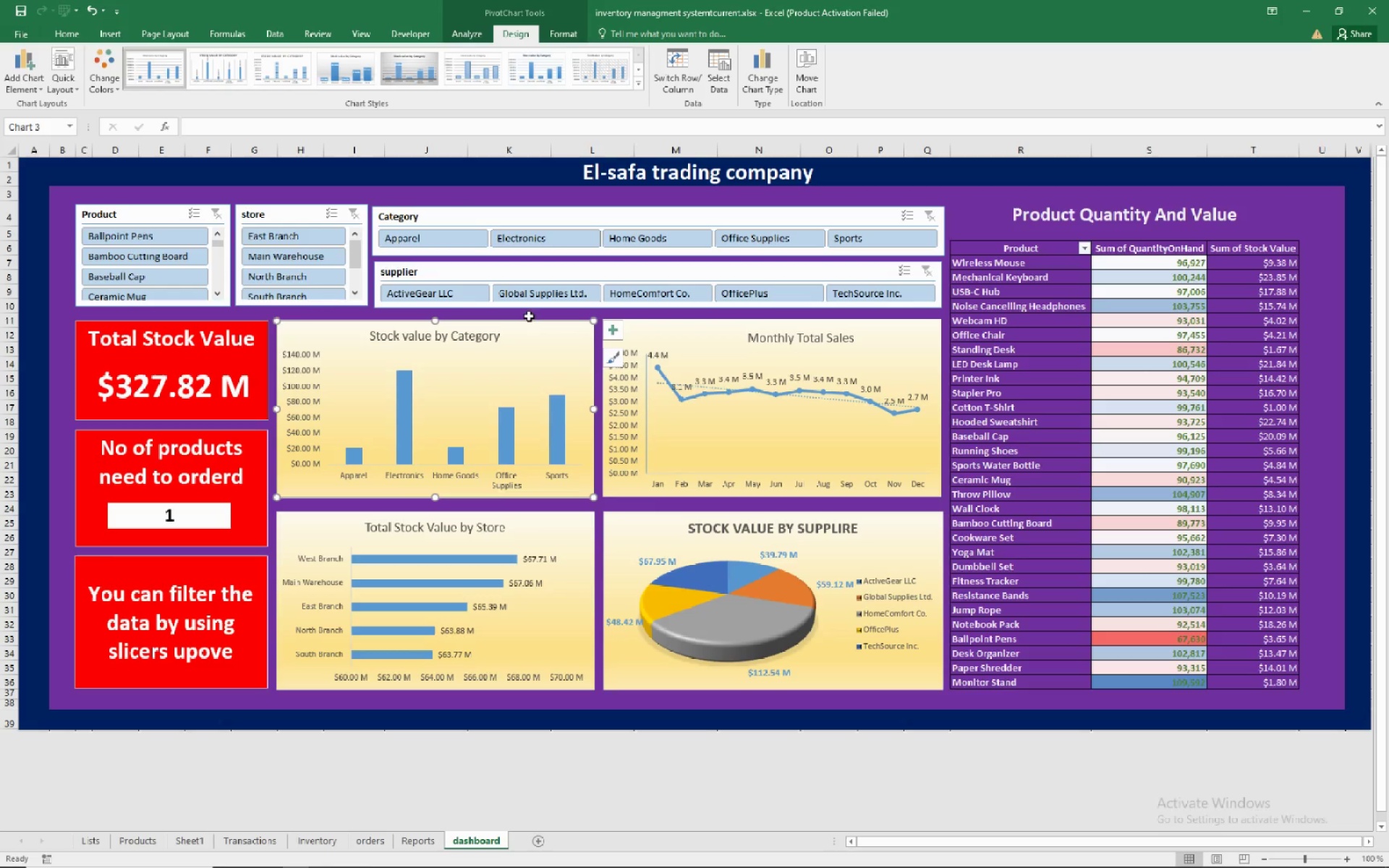 
left_click([529, 321])
 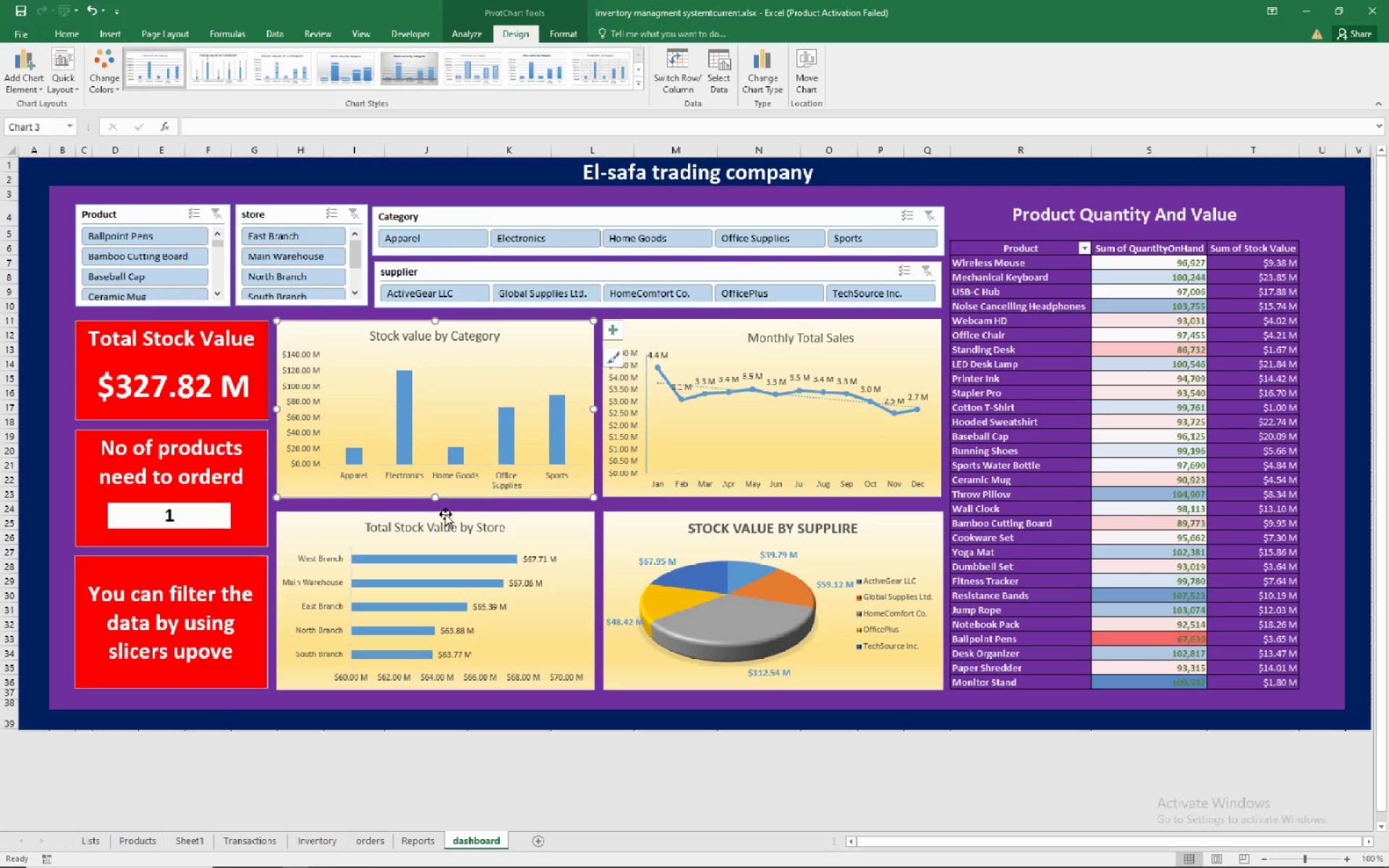 
left_click([529, 513])
 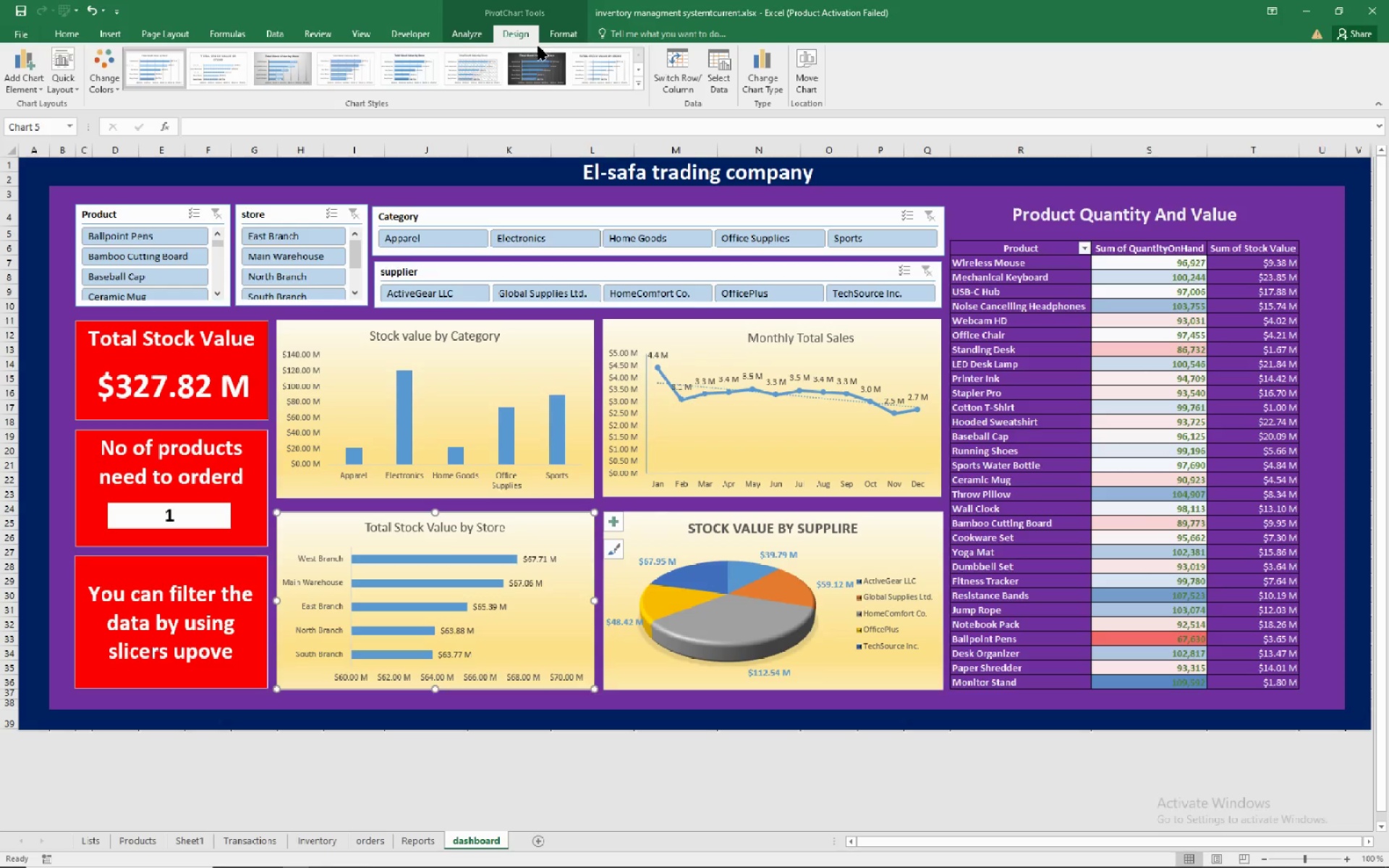 
left_click([483, 36])
 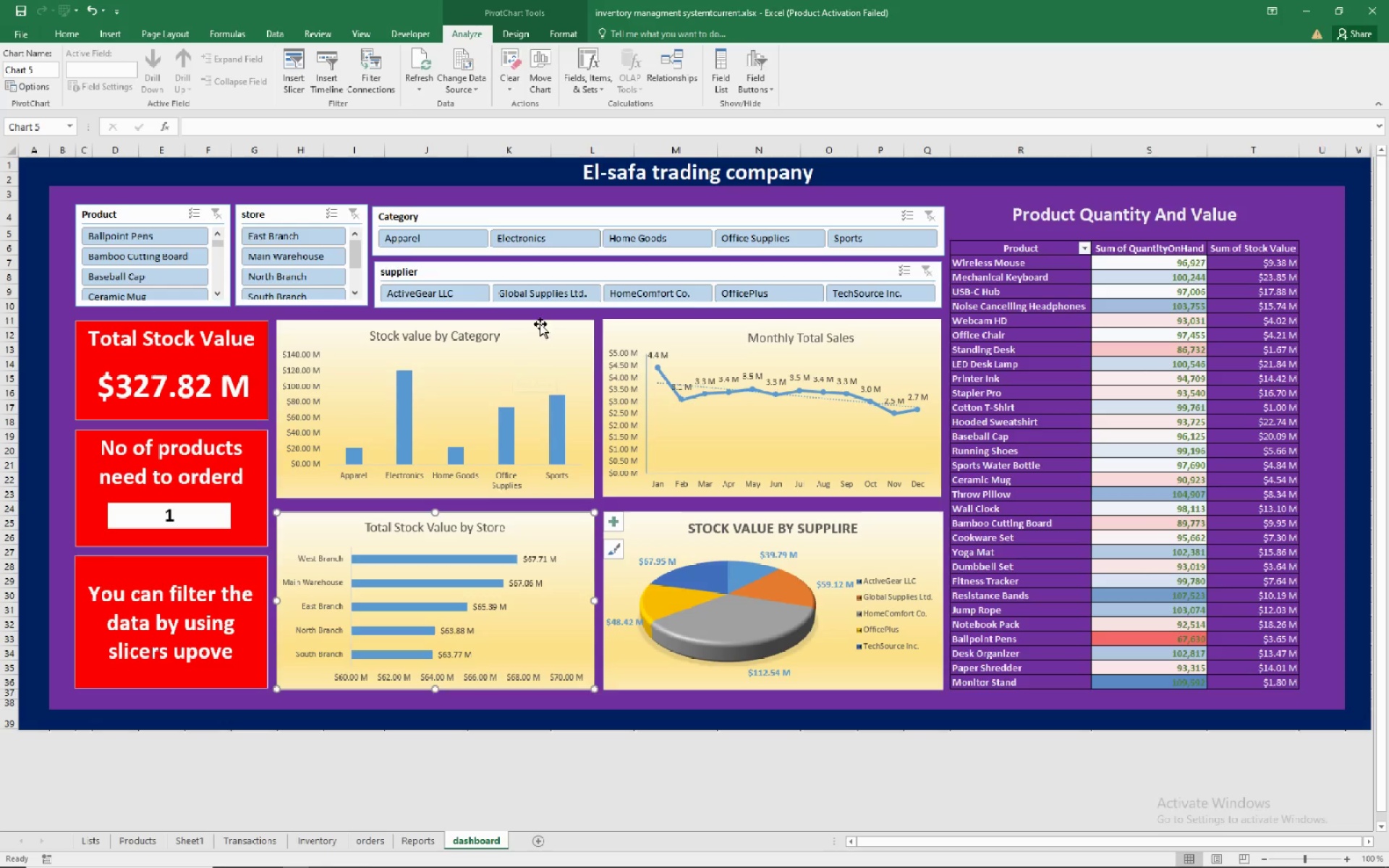 
left_click([542, 322])
 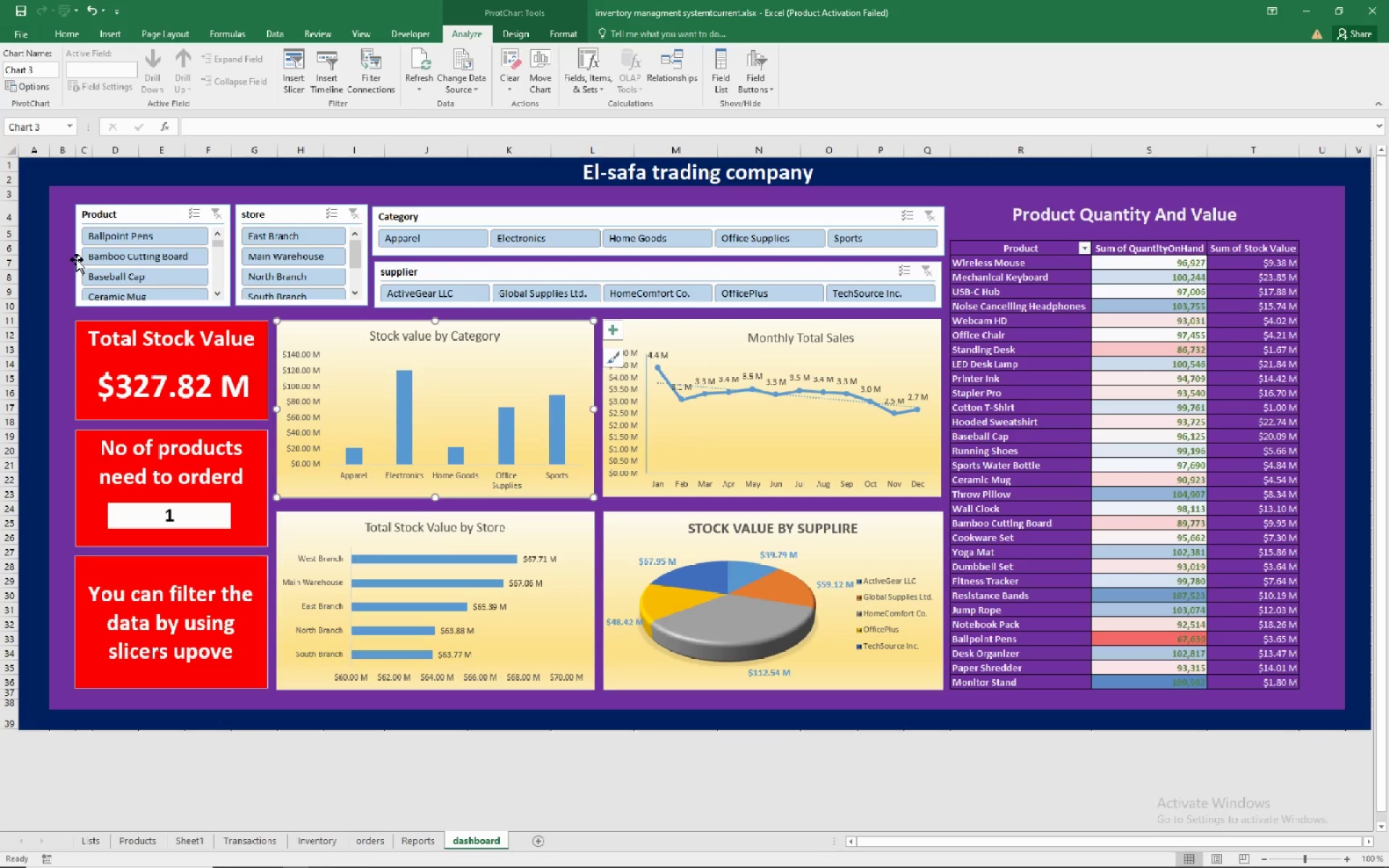 
wait(17.36)
 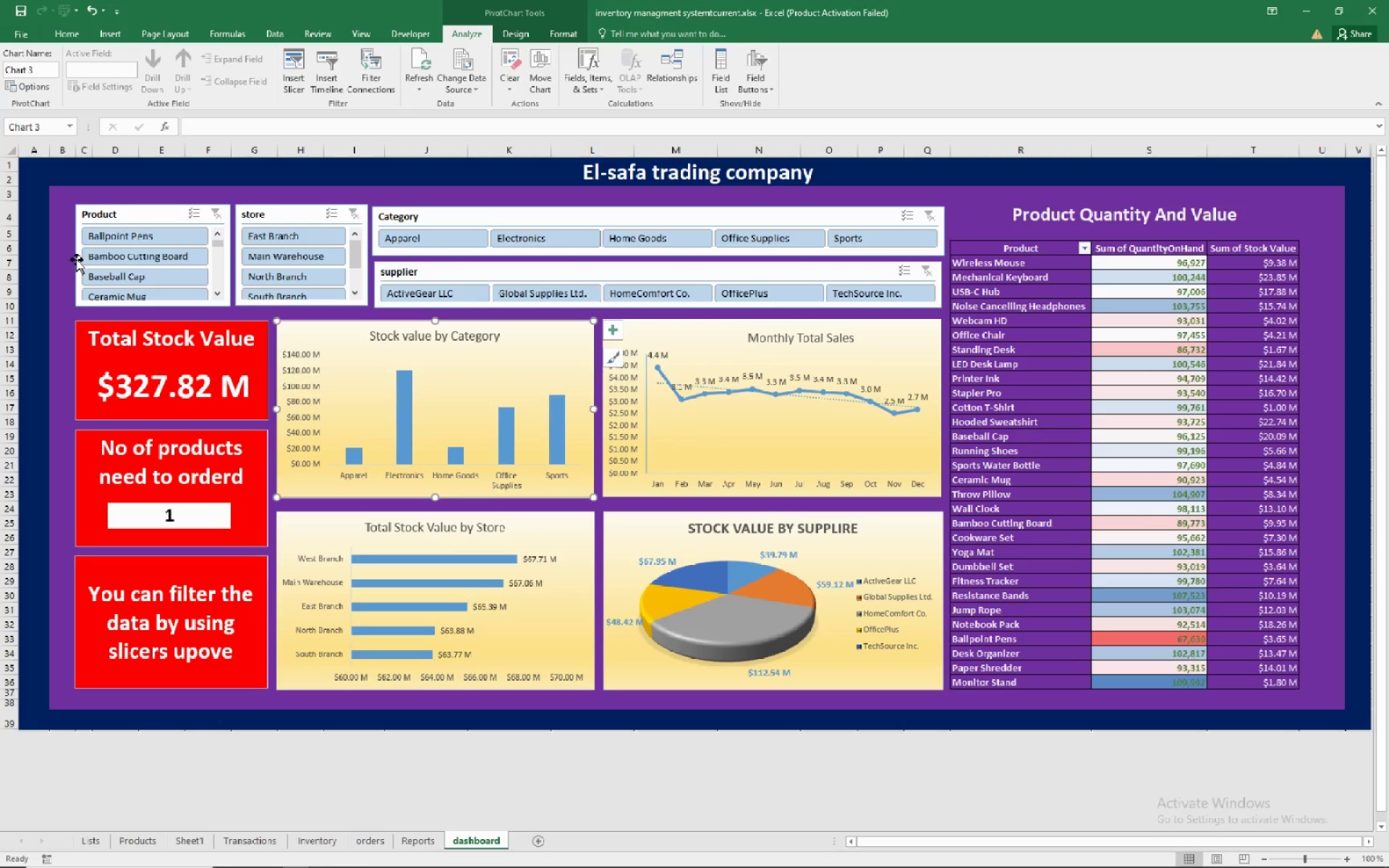 
left_click([154, 212])
 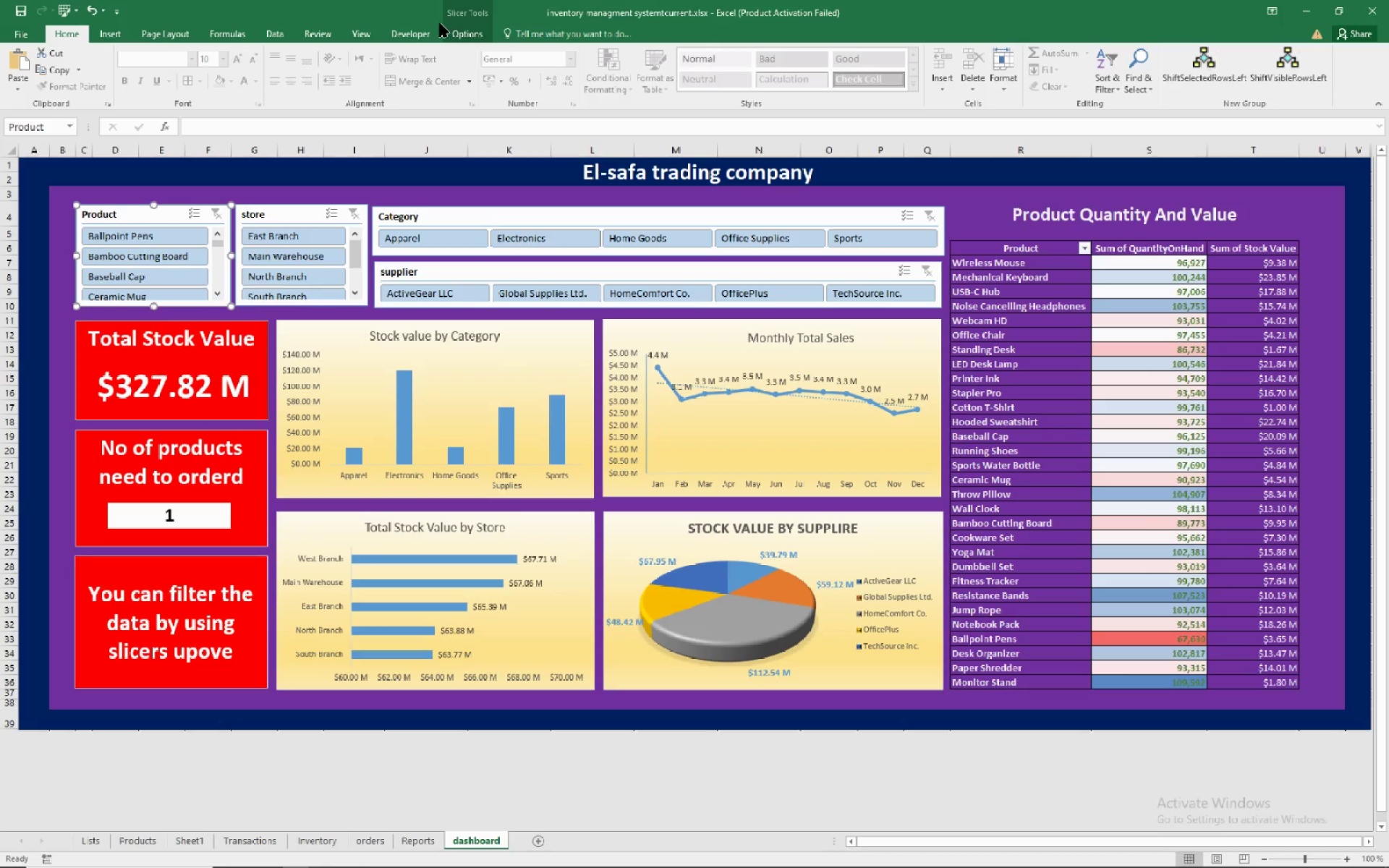 
left_click([467, 31])
 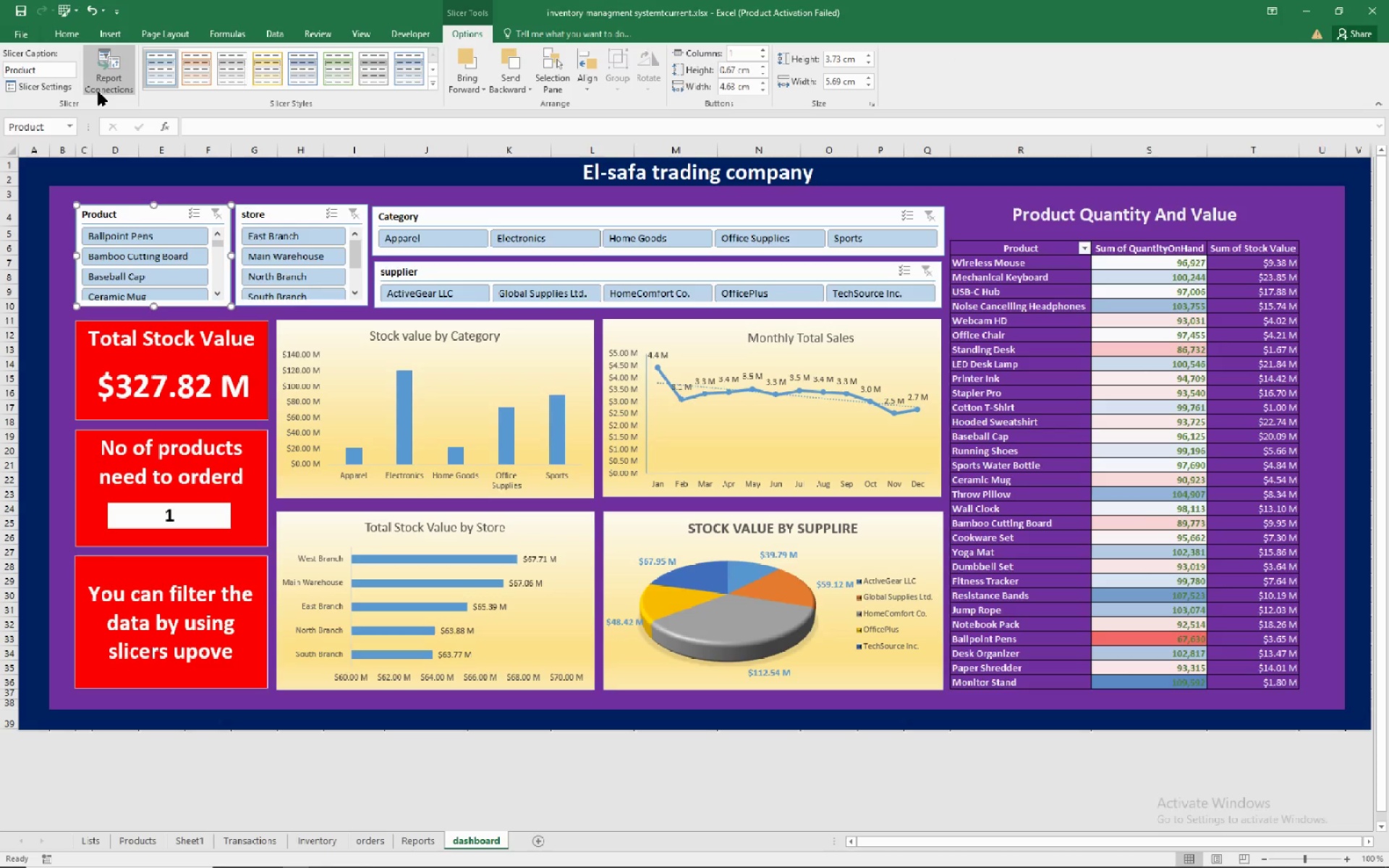 
left_click([109, 72])
 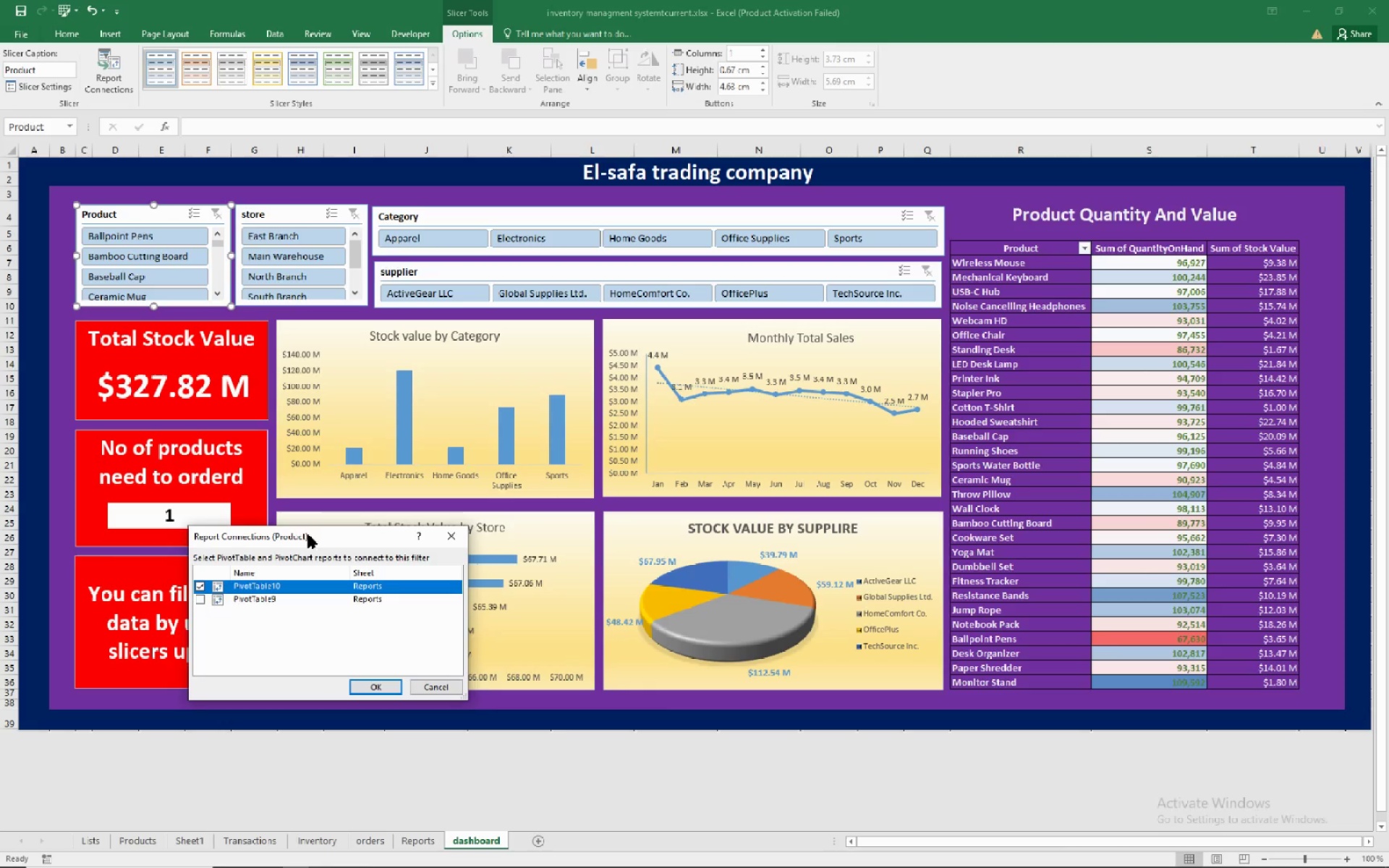 
wait(6.2)
 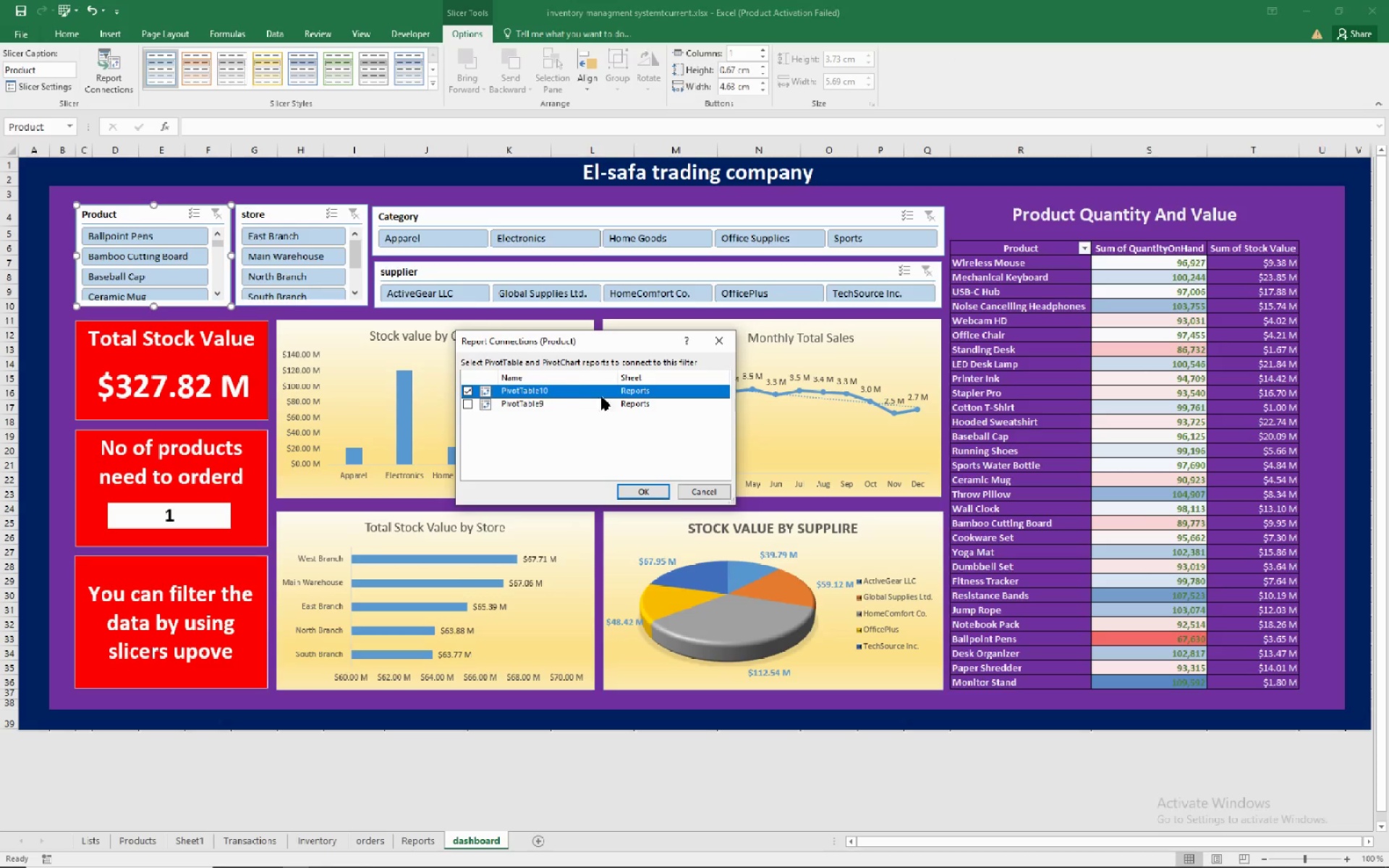 
left_click([200, 596])
 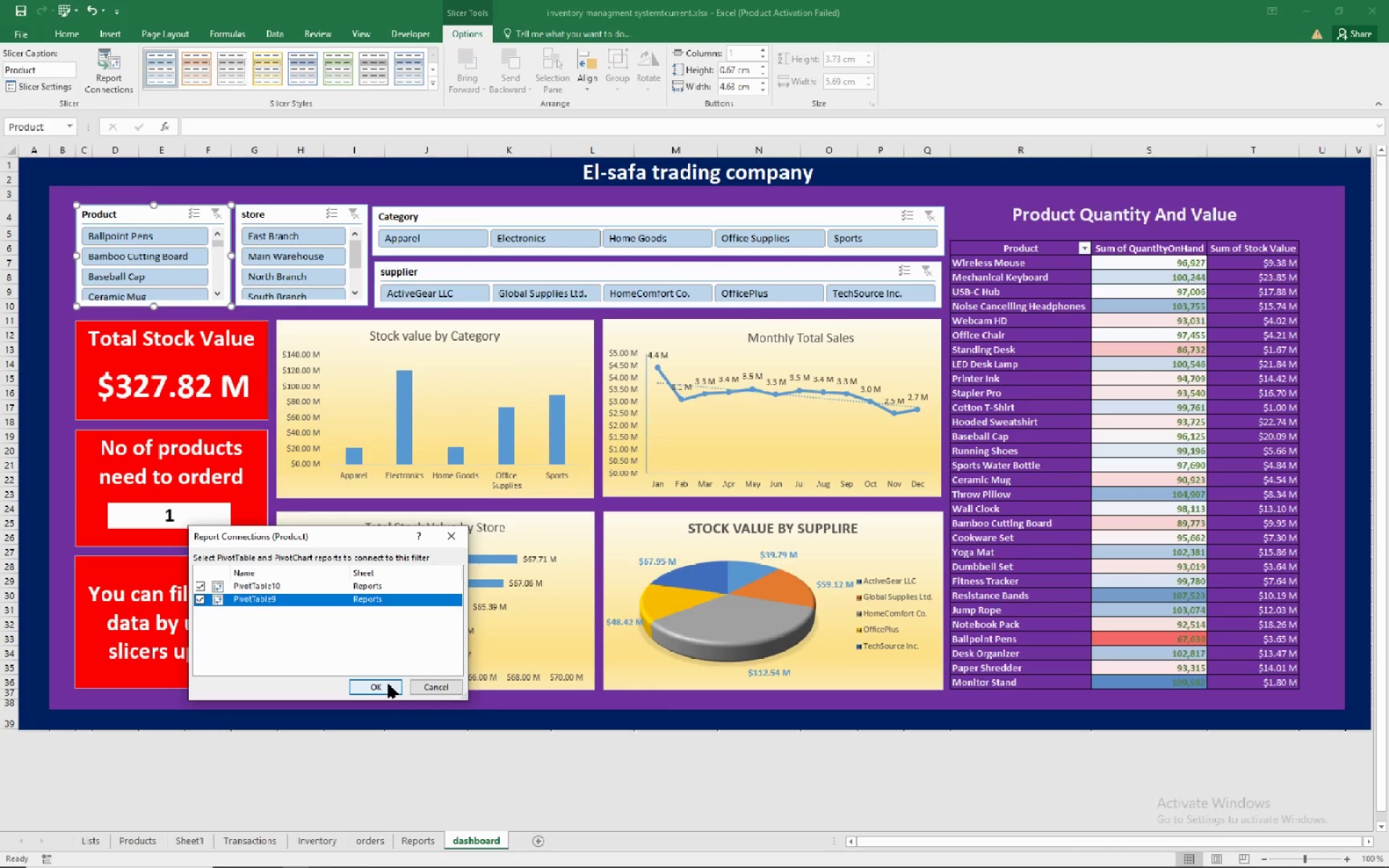 
left_click([388, 684])
 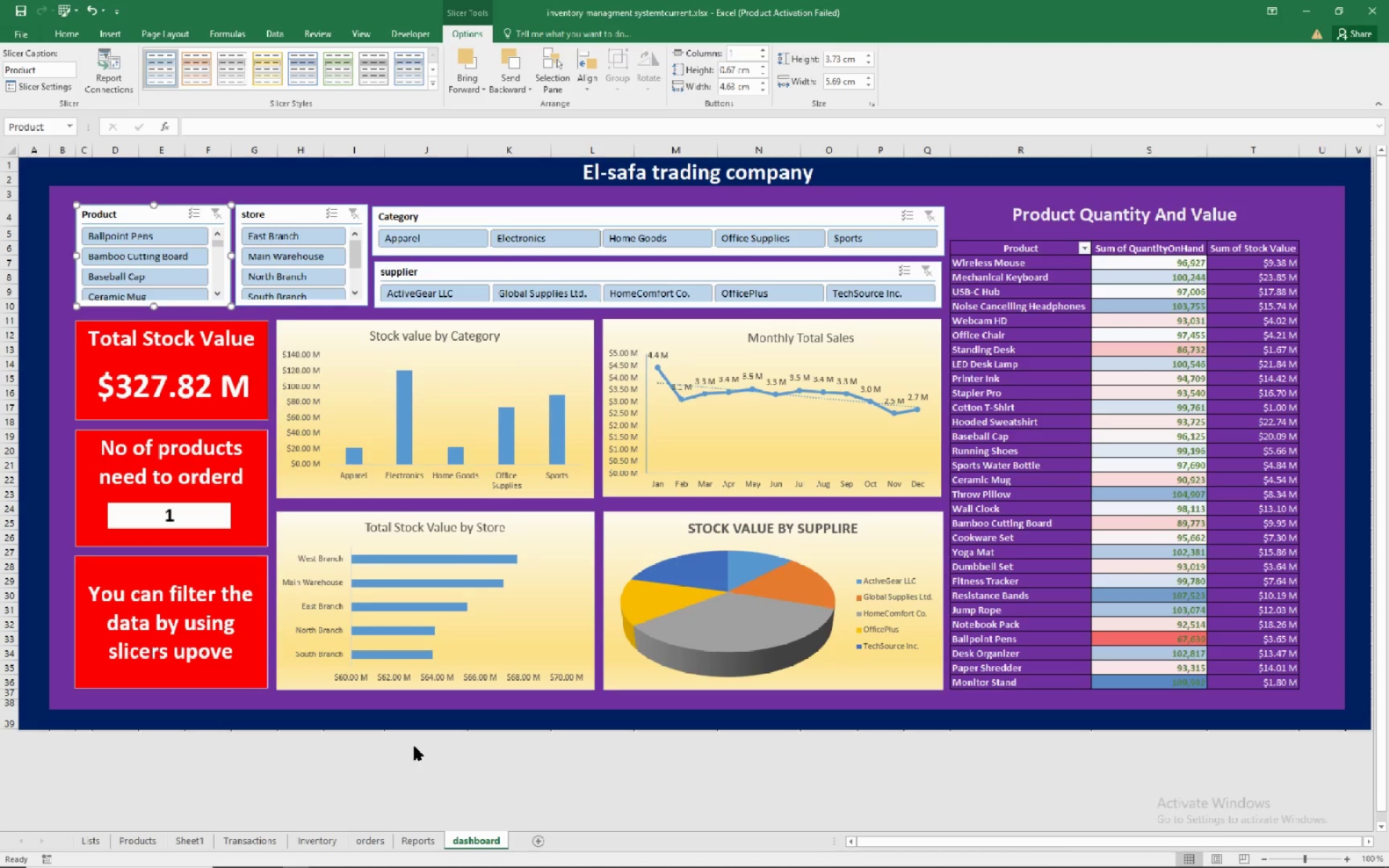 
wait(6.25)
 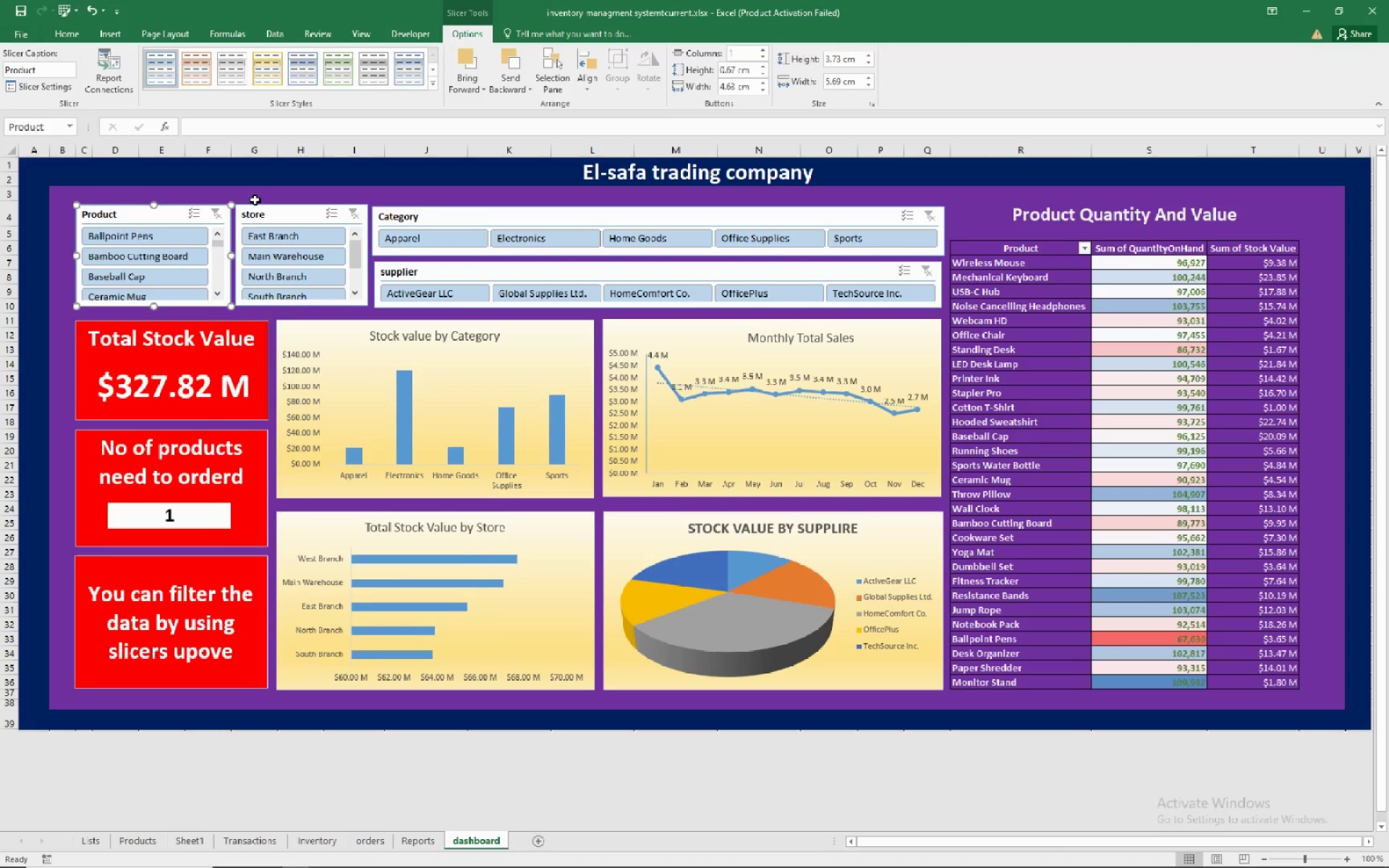 
left_click([102, 207])
 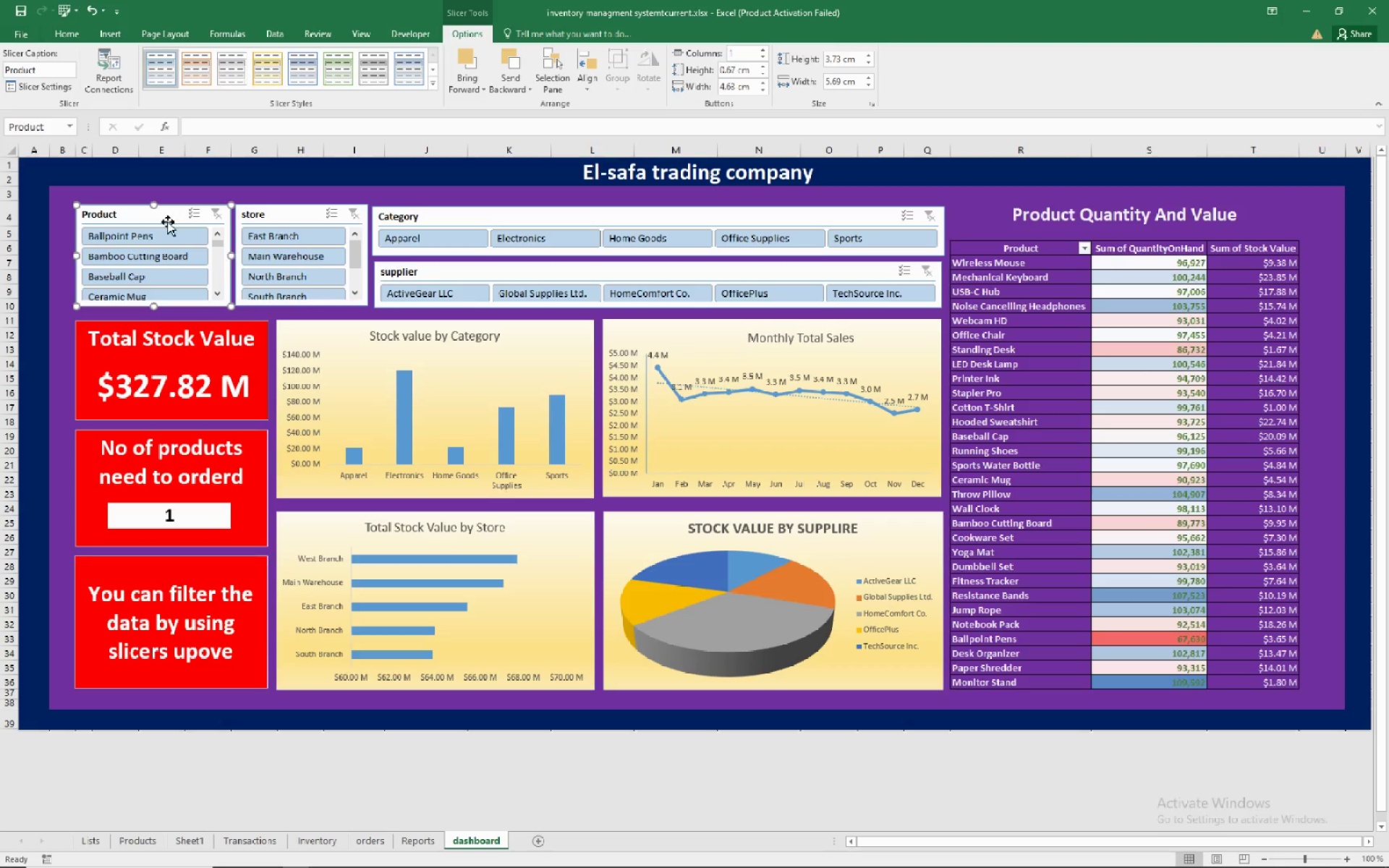 
left_click([169, 233])
 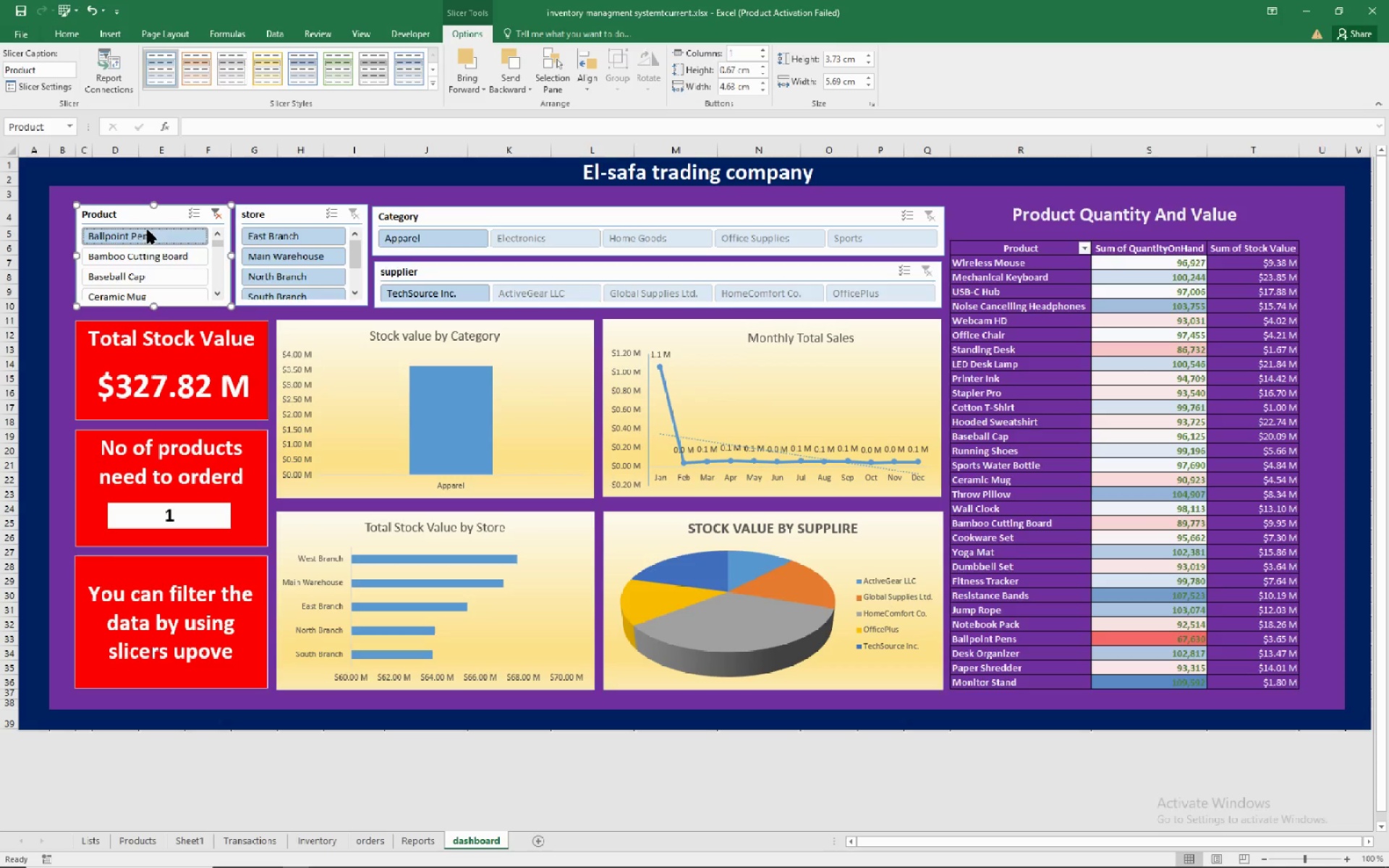 
left_click([148, 251])
 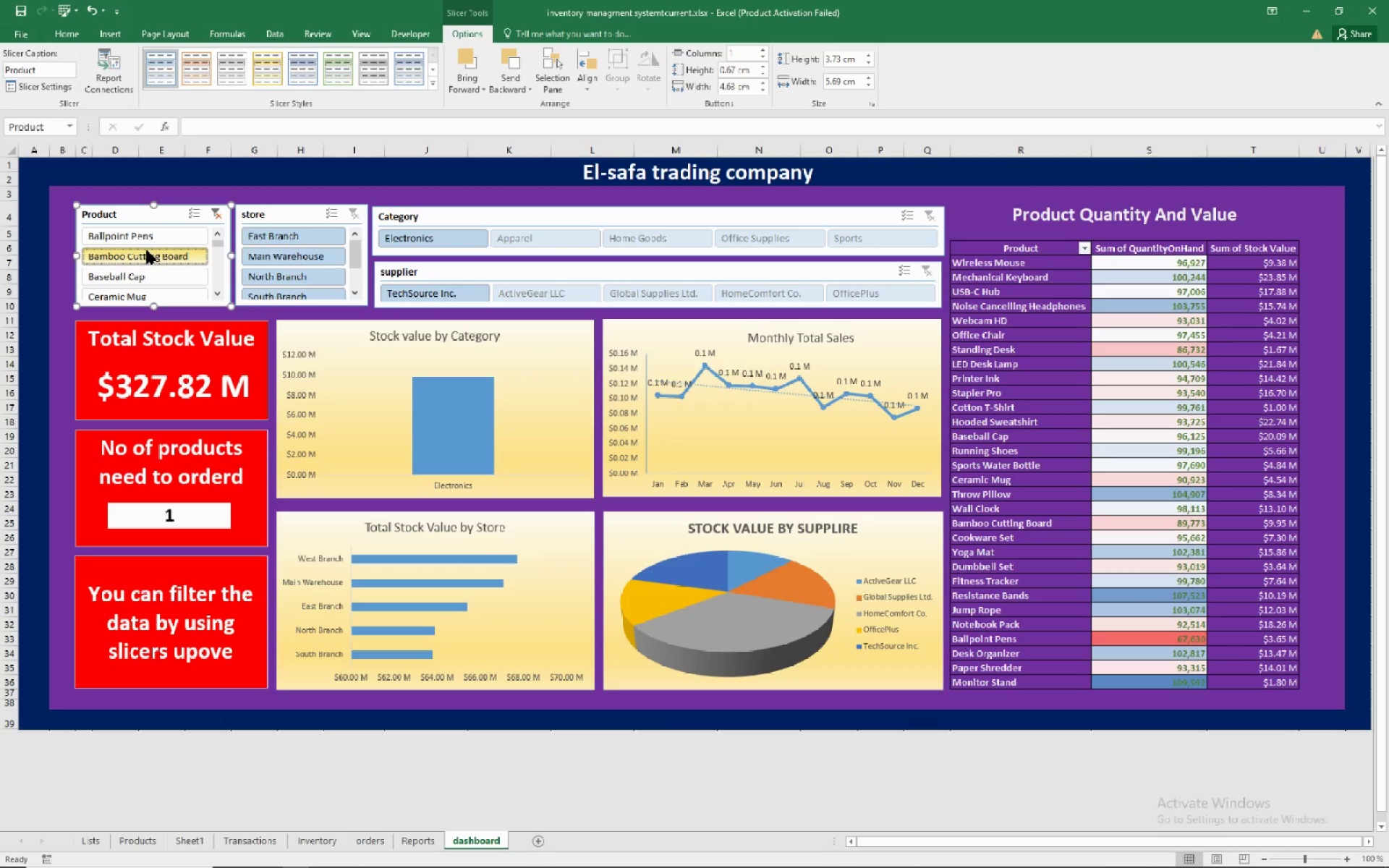 
wait(9.42)
 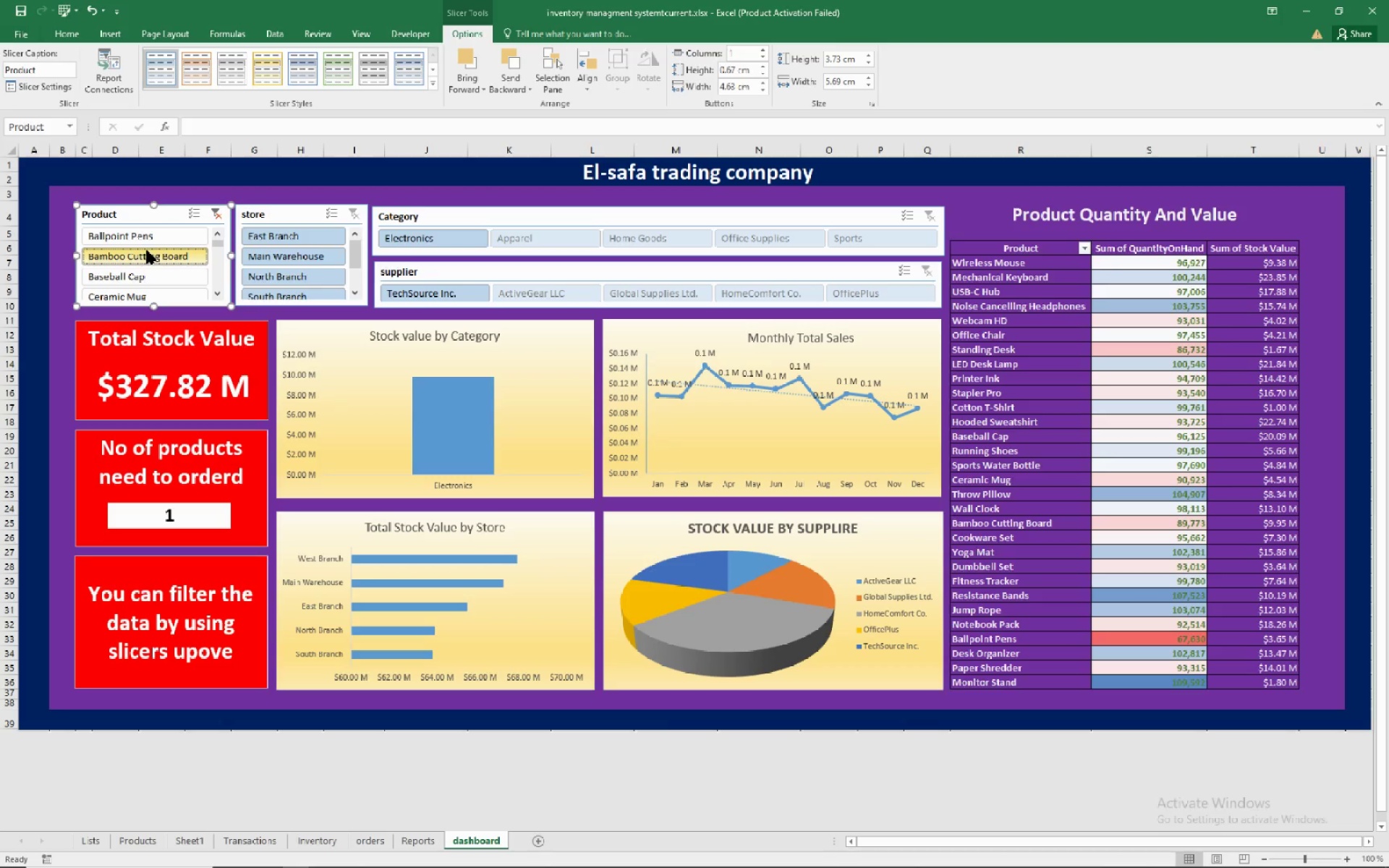 
left_click([137, 273])
 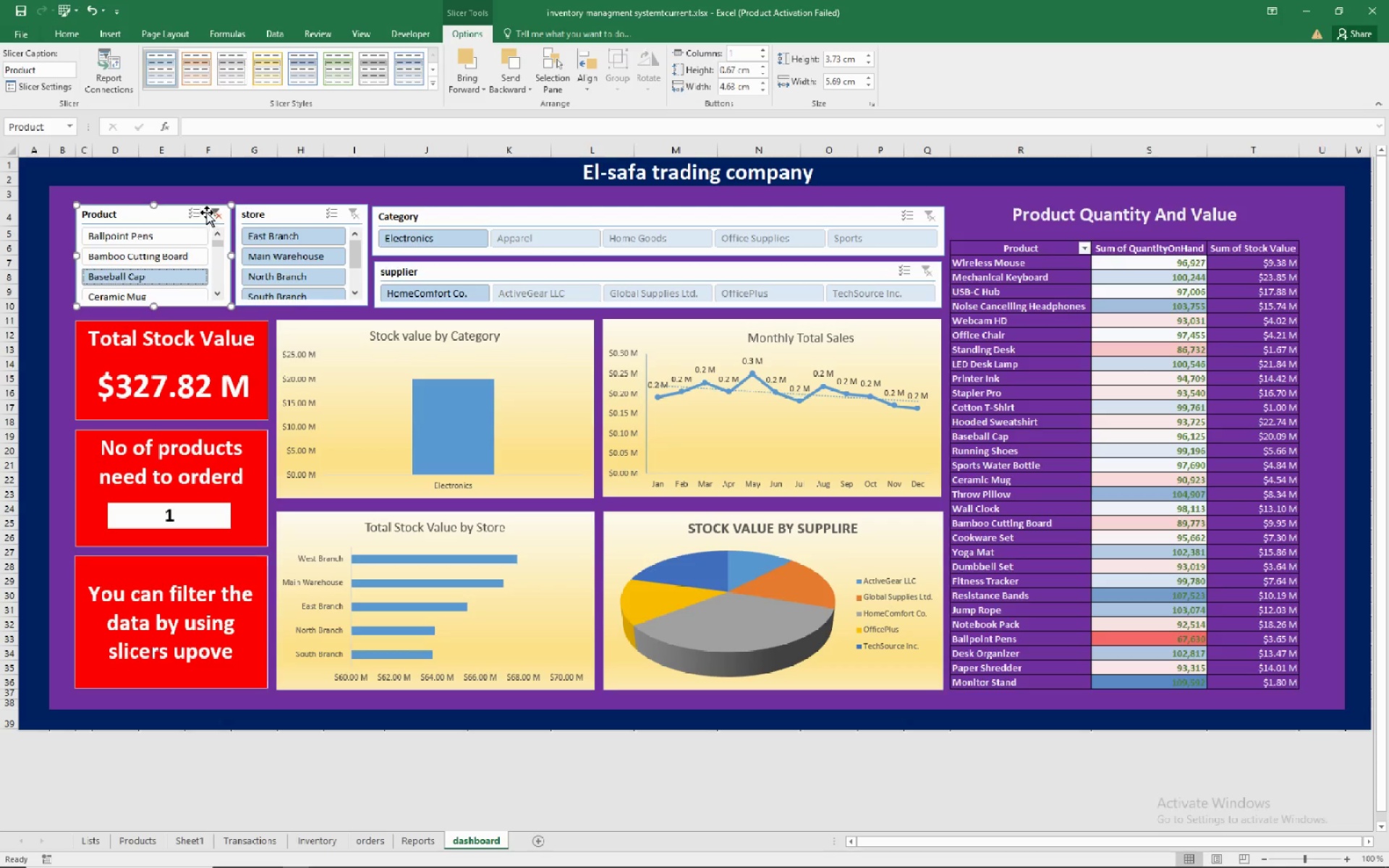 
wait(5.31)
 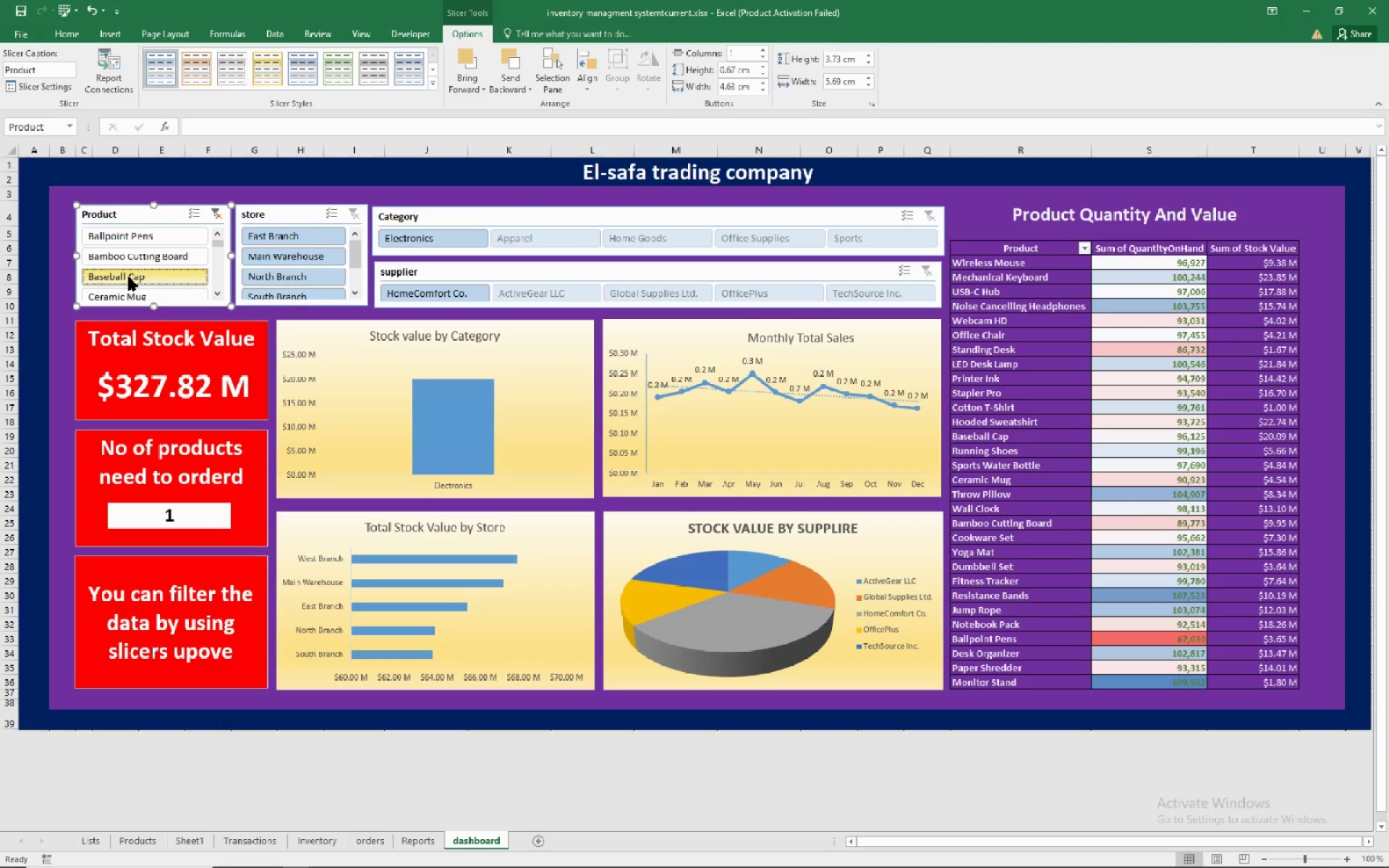 
left_click([214, 213])
 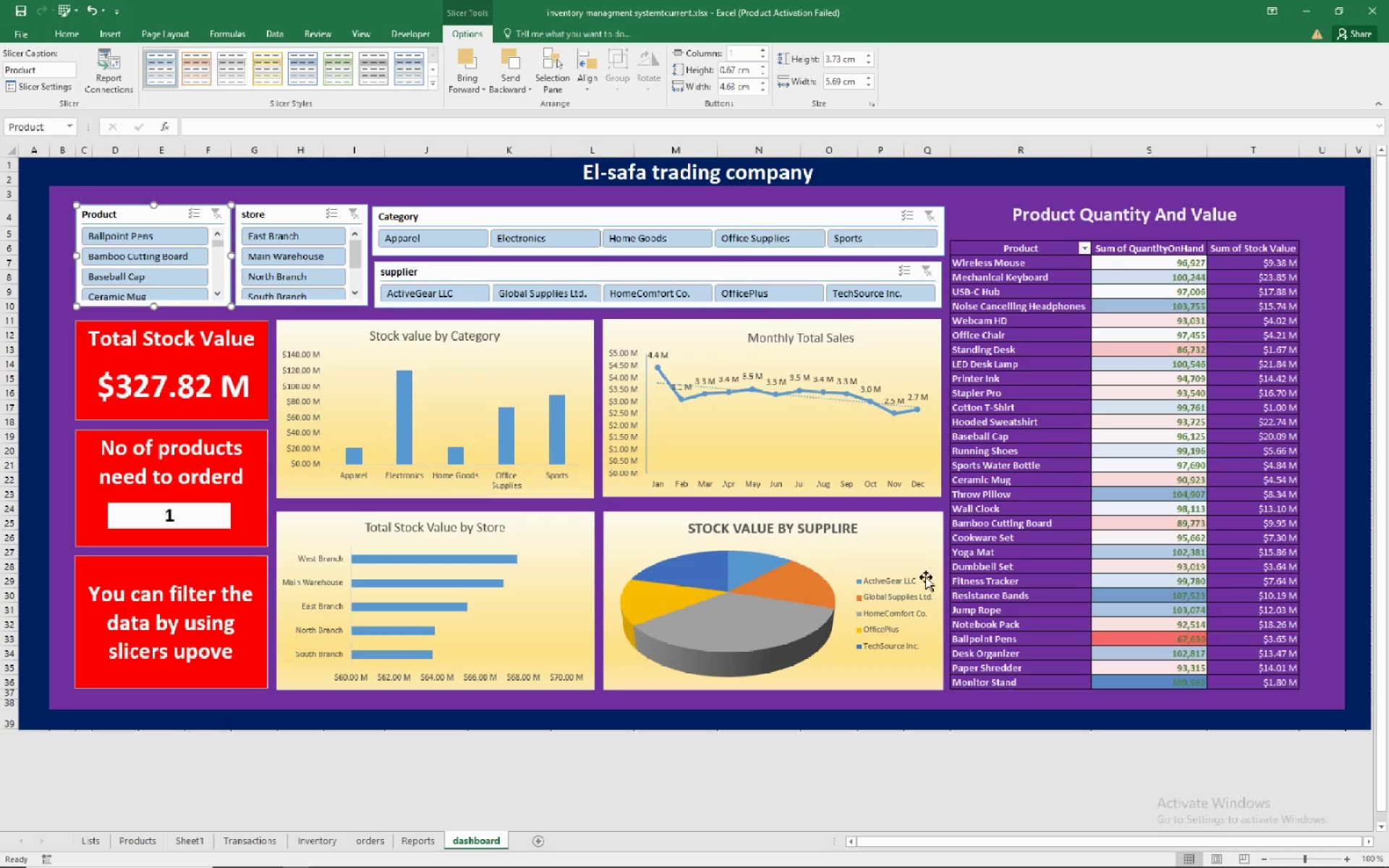 
left_click([837, 556])
 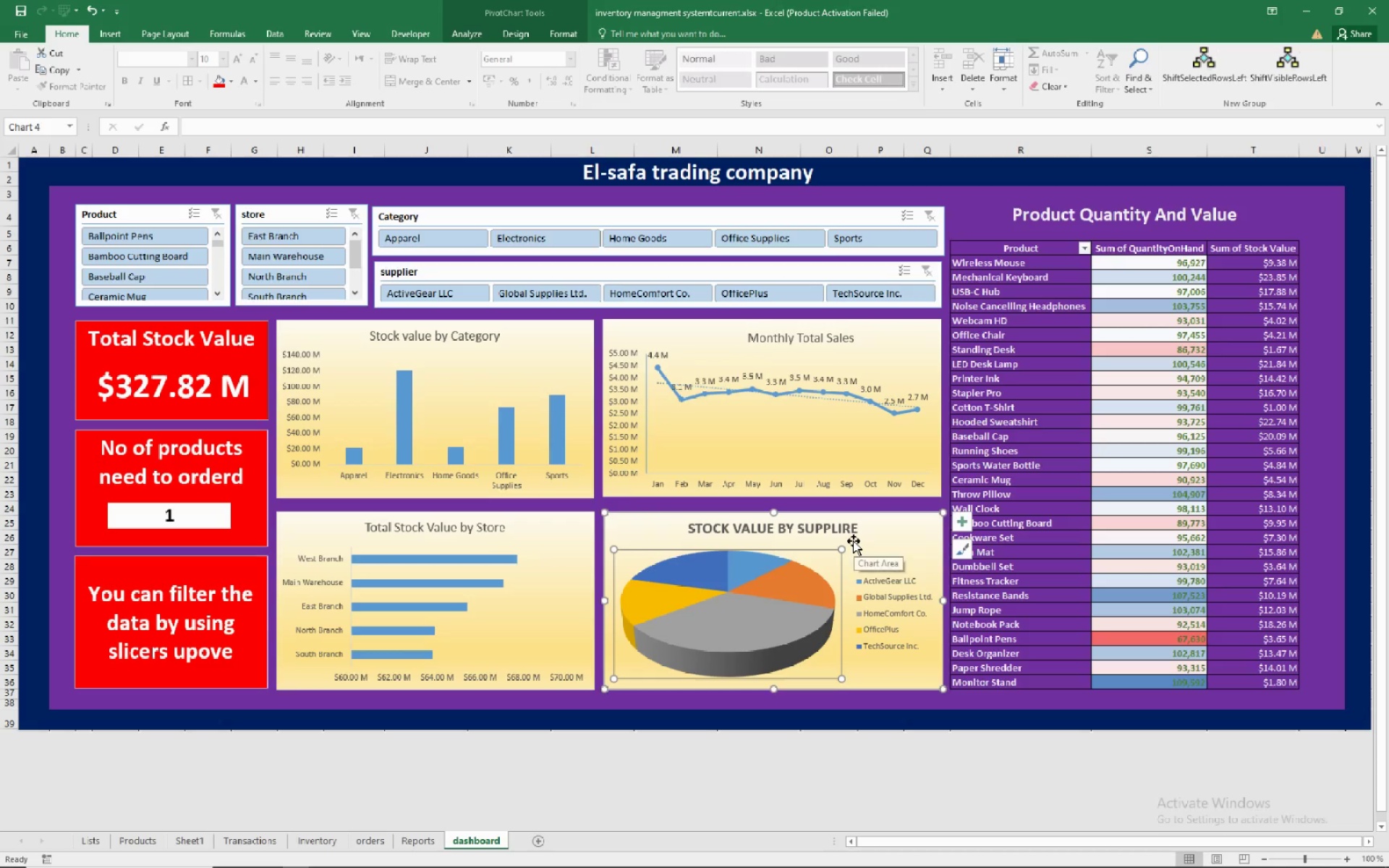 
left_click([854, 541])
 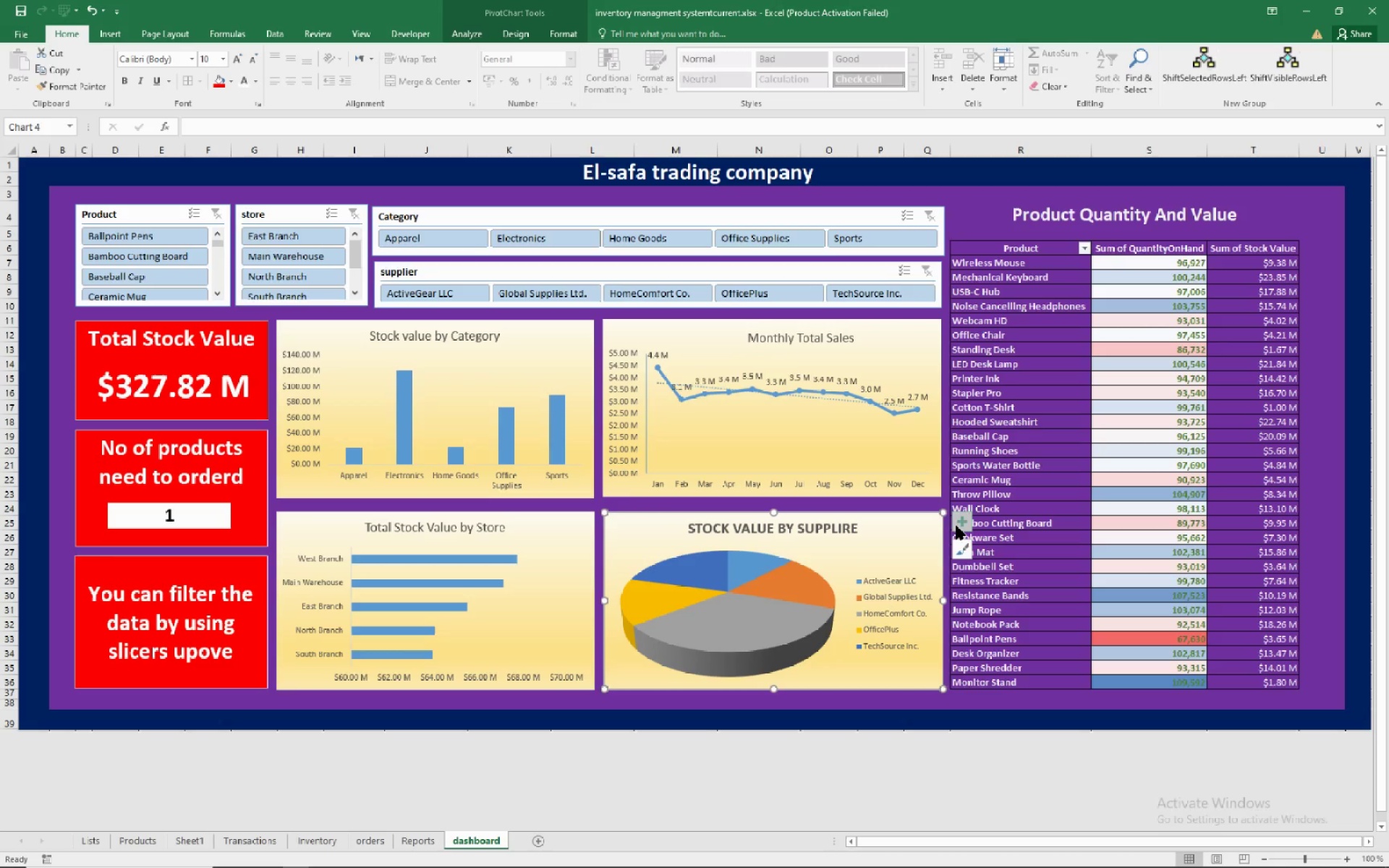 
left_click([957, 523])
 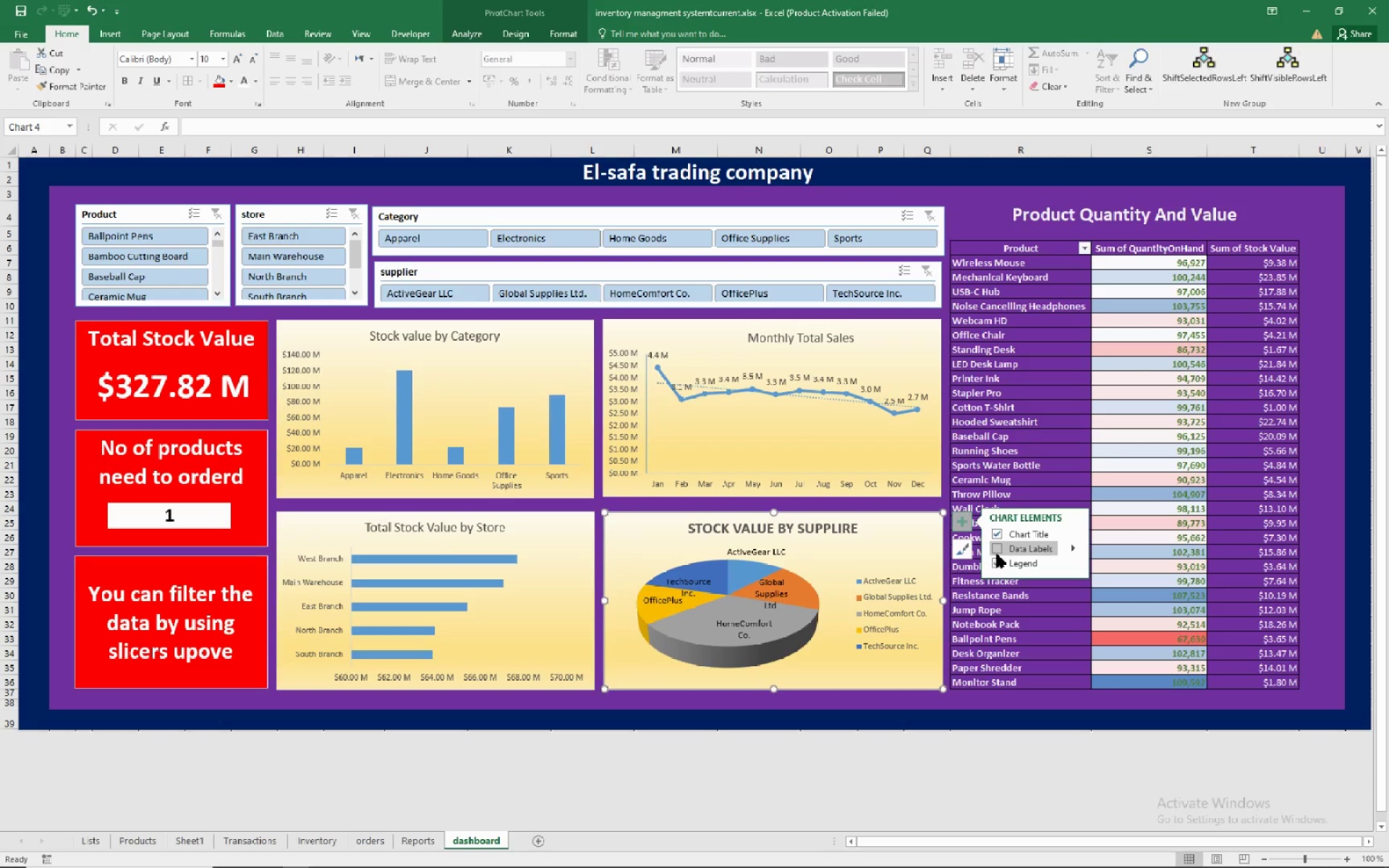 
left_click([998, 550])
 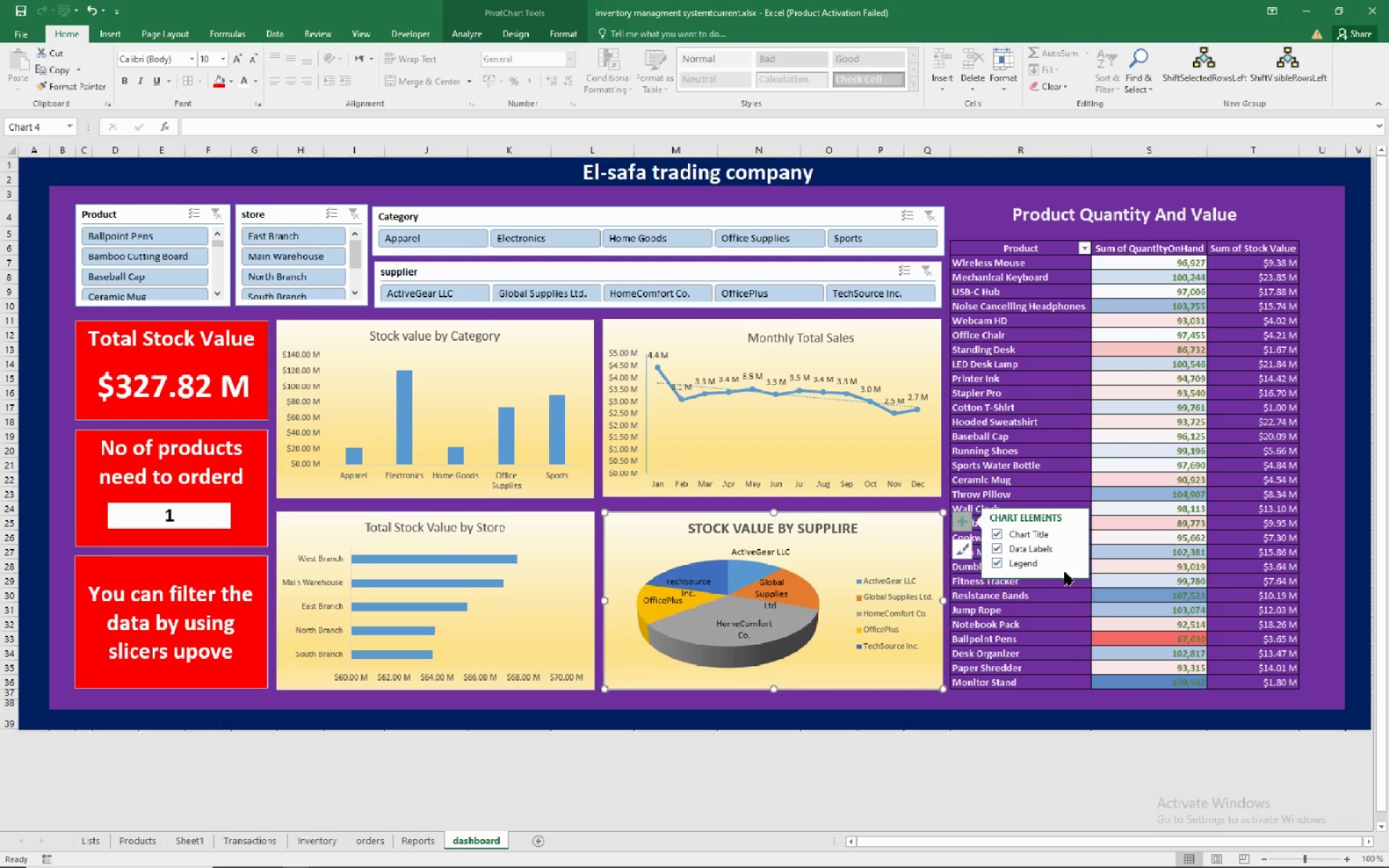 
wait(10.1)
 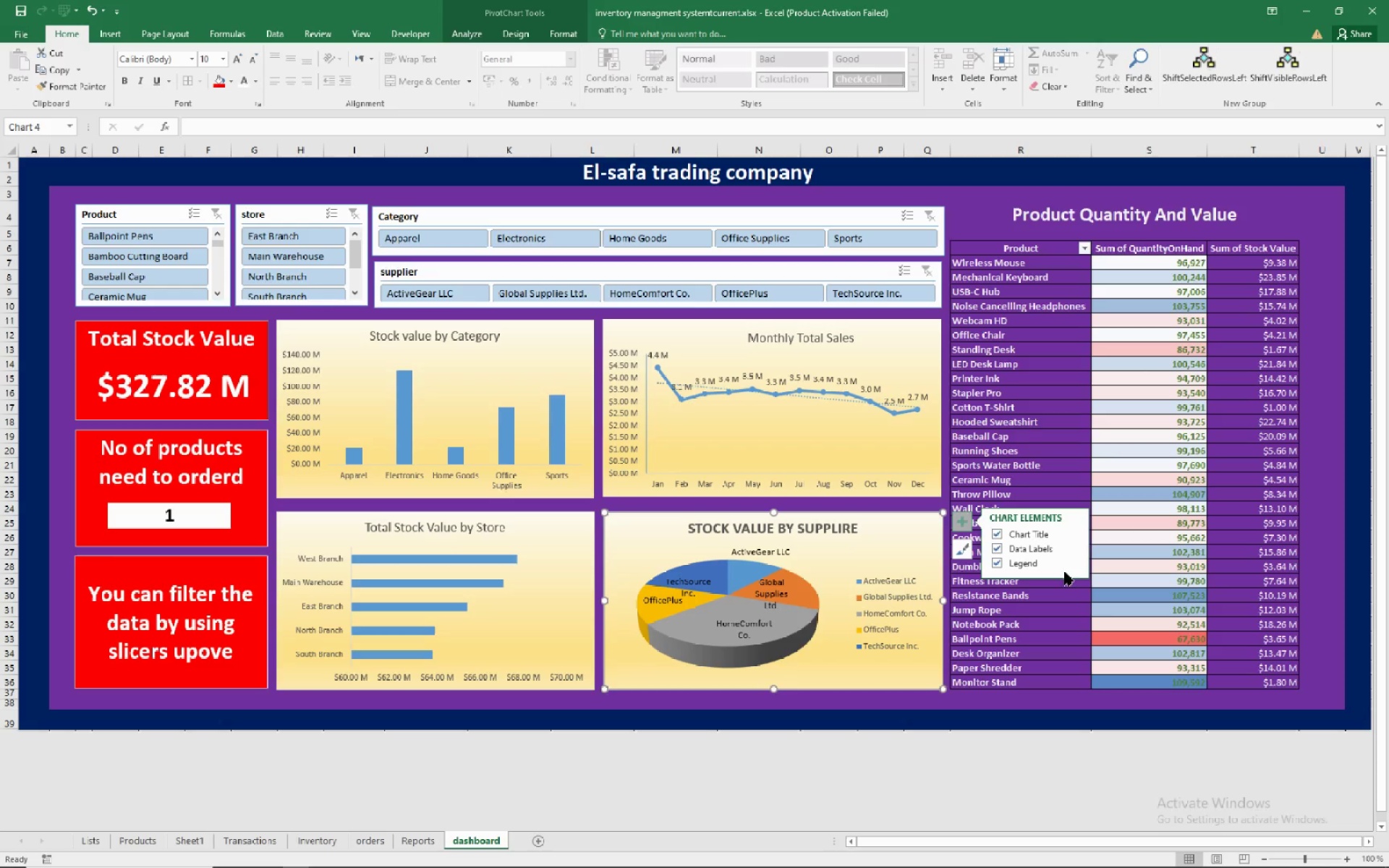 
left_click([1072, 544])
 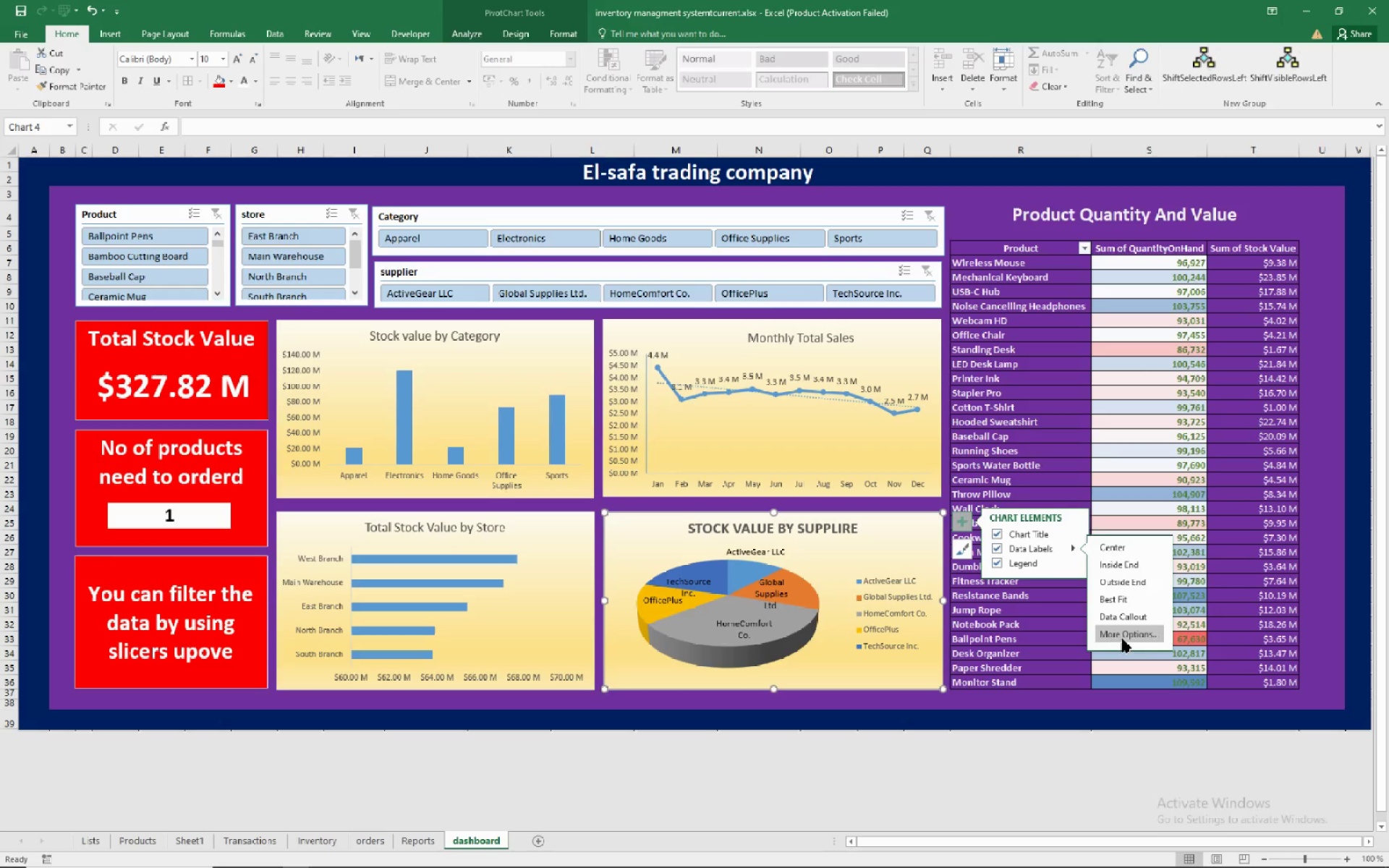 
wait(12.8)
 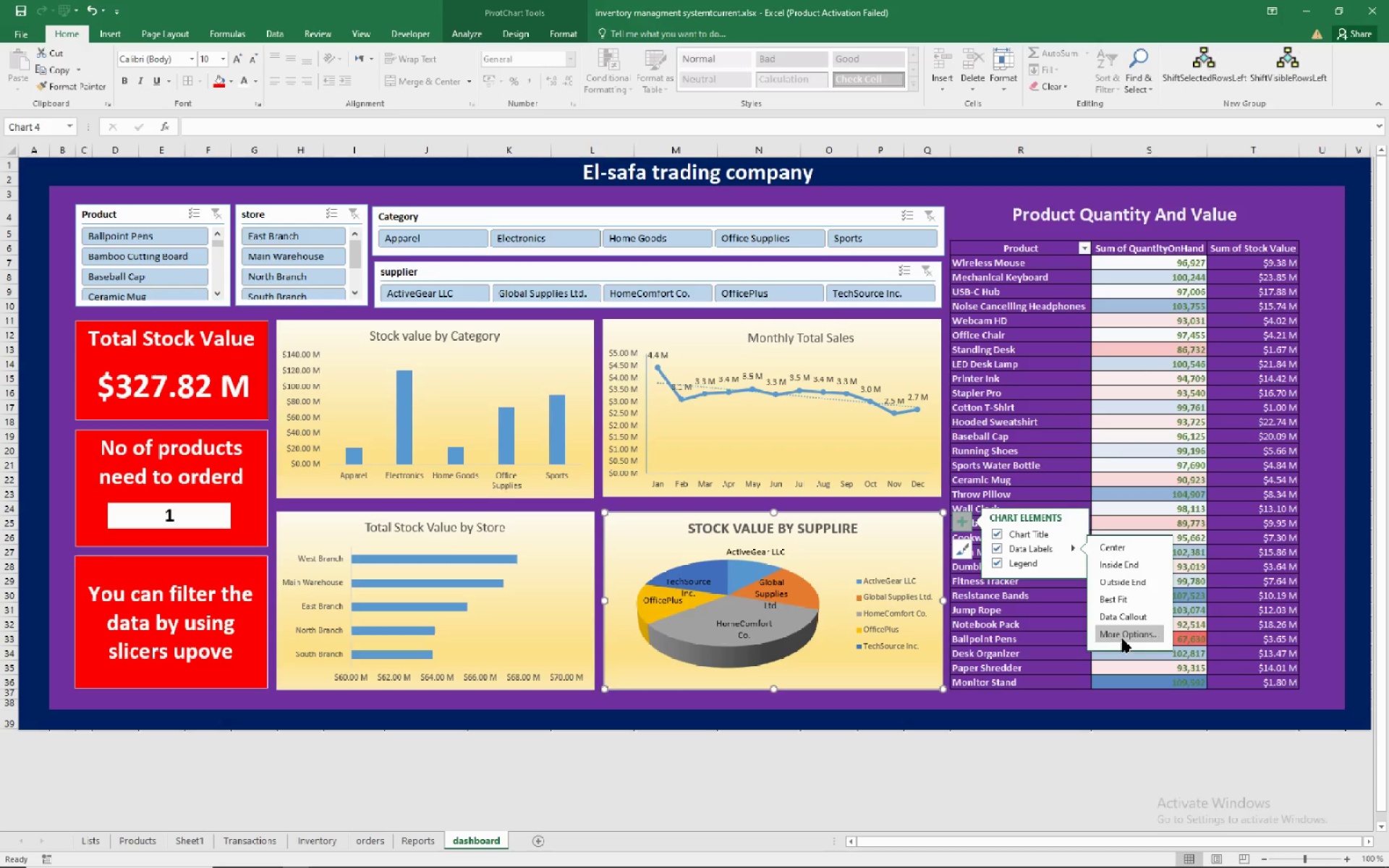 
left_click([1121, 637])
 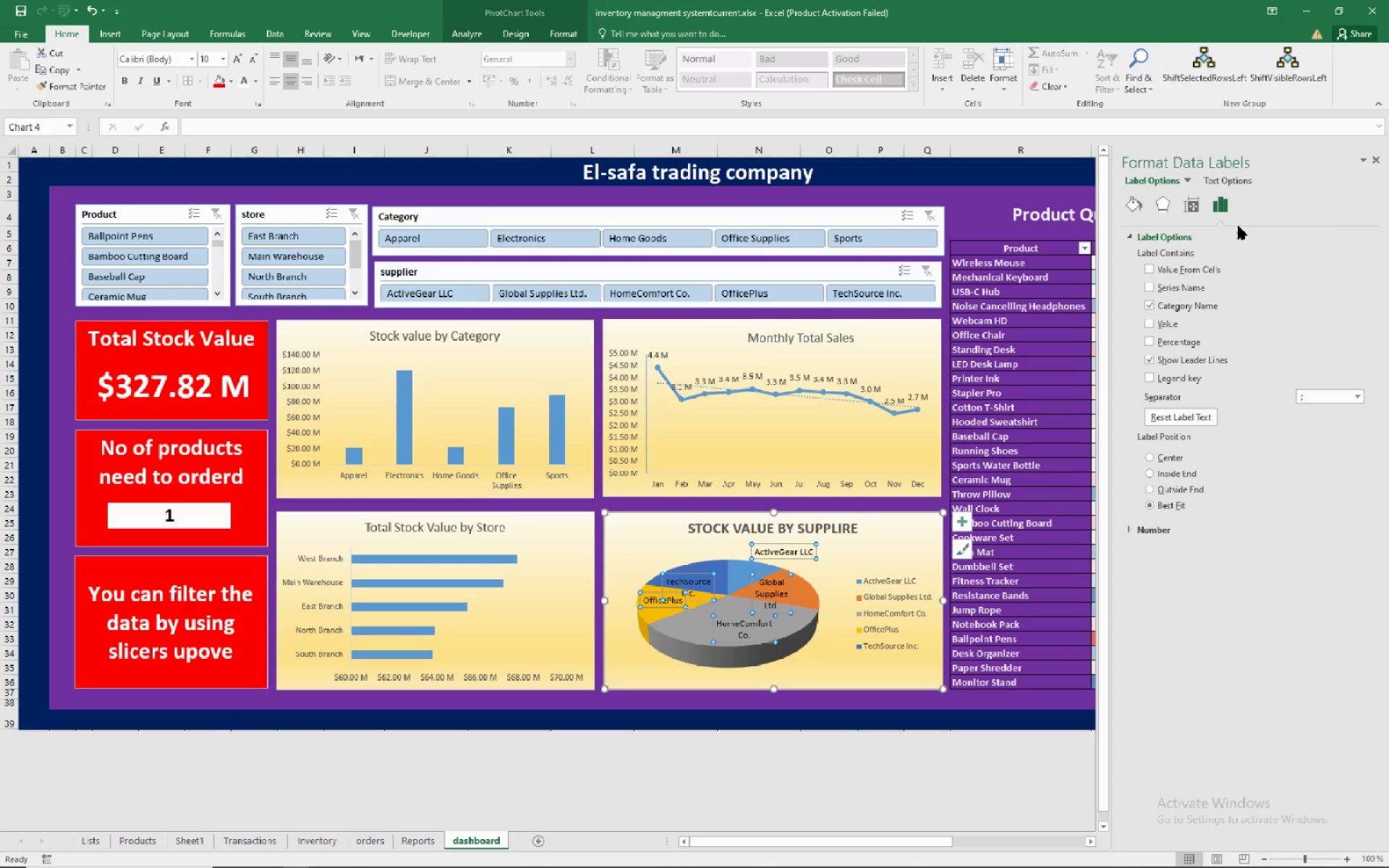 
mouse_move([1137, 206])
 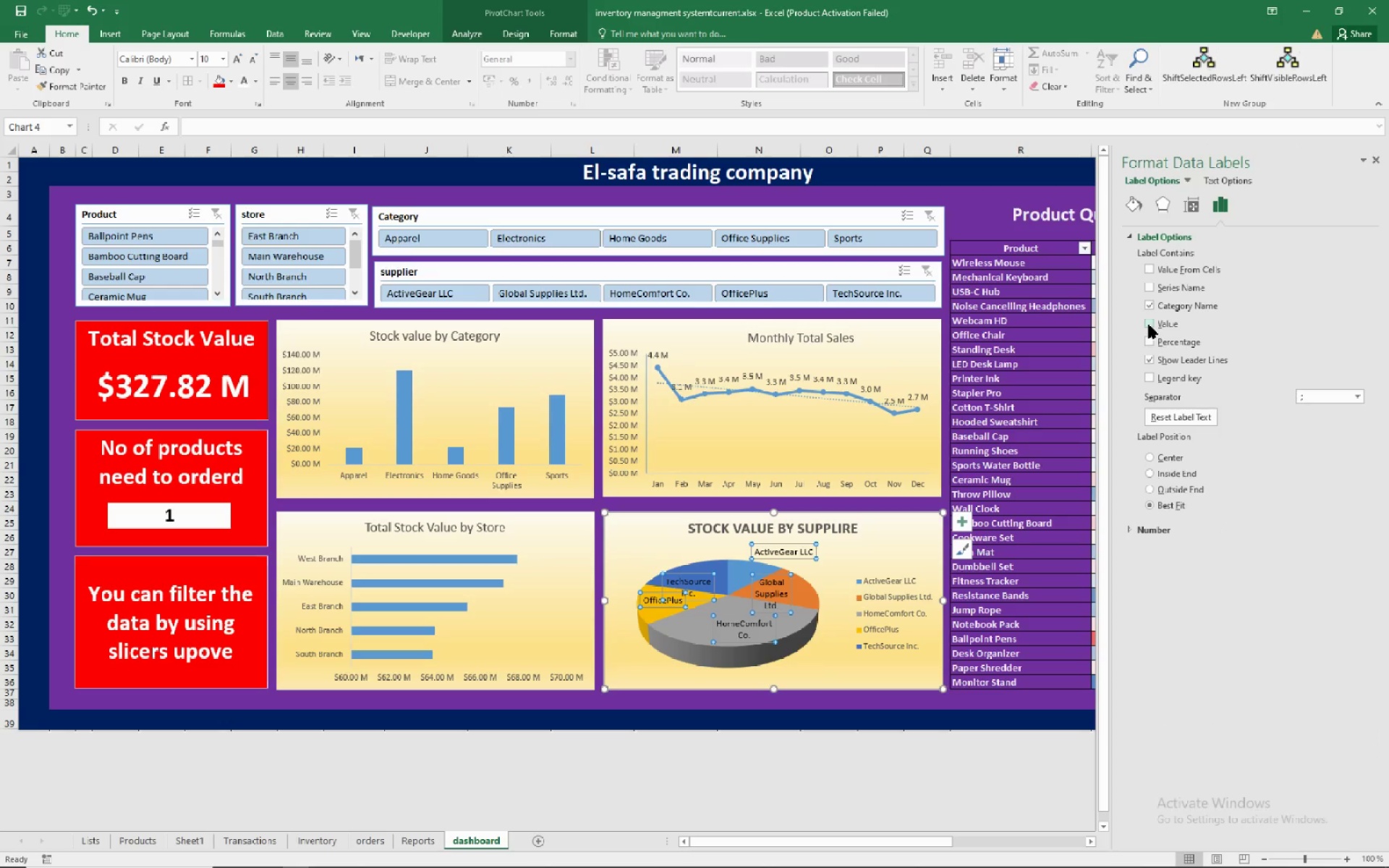 
left_click([1149, 325])
 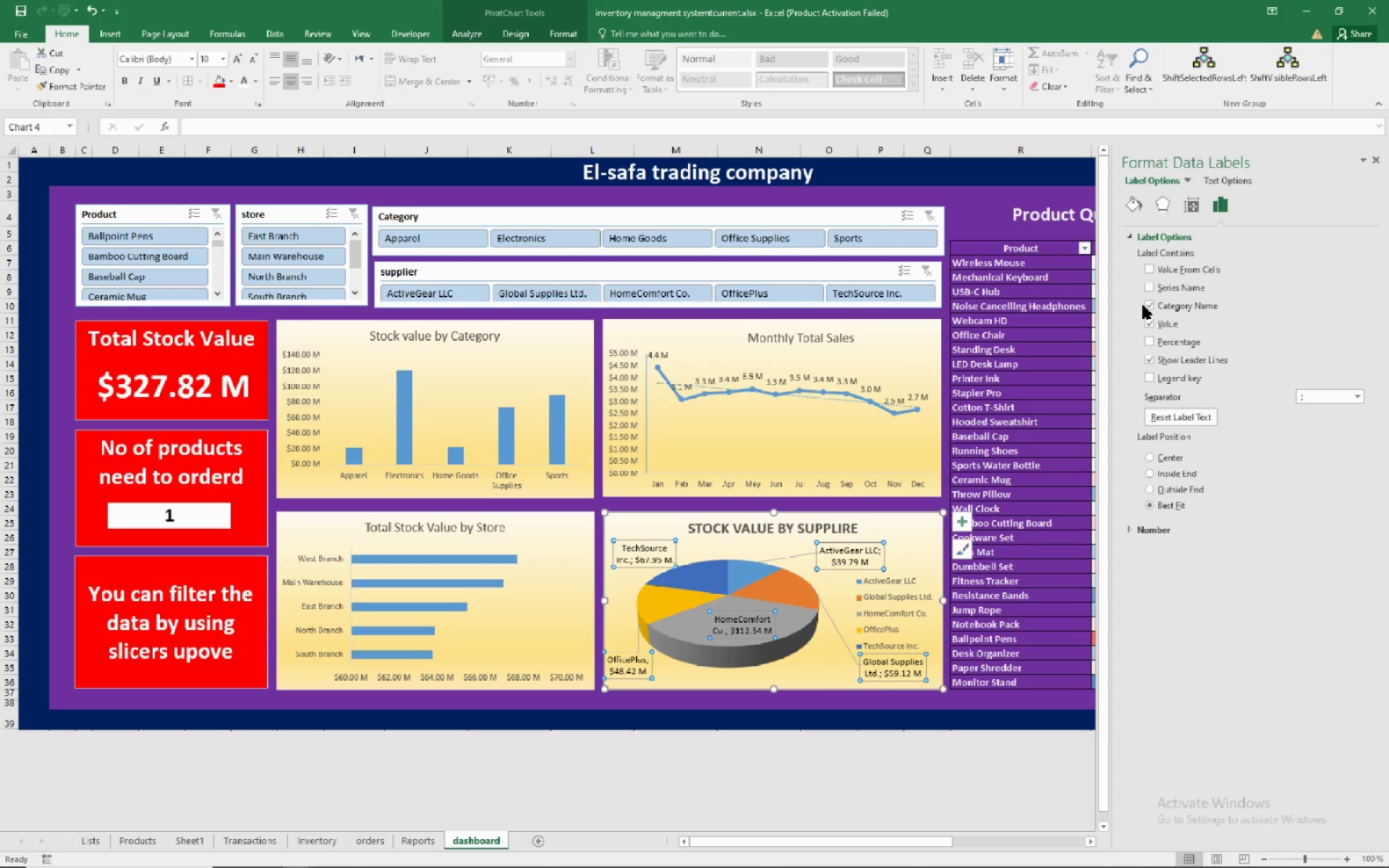 
left_click([1146, 305])
 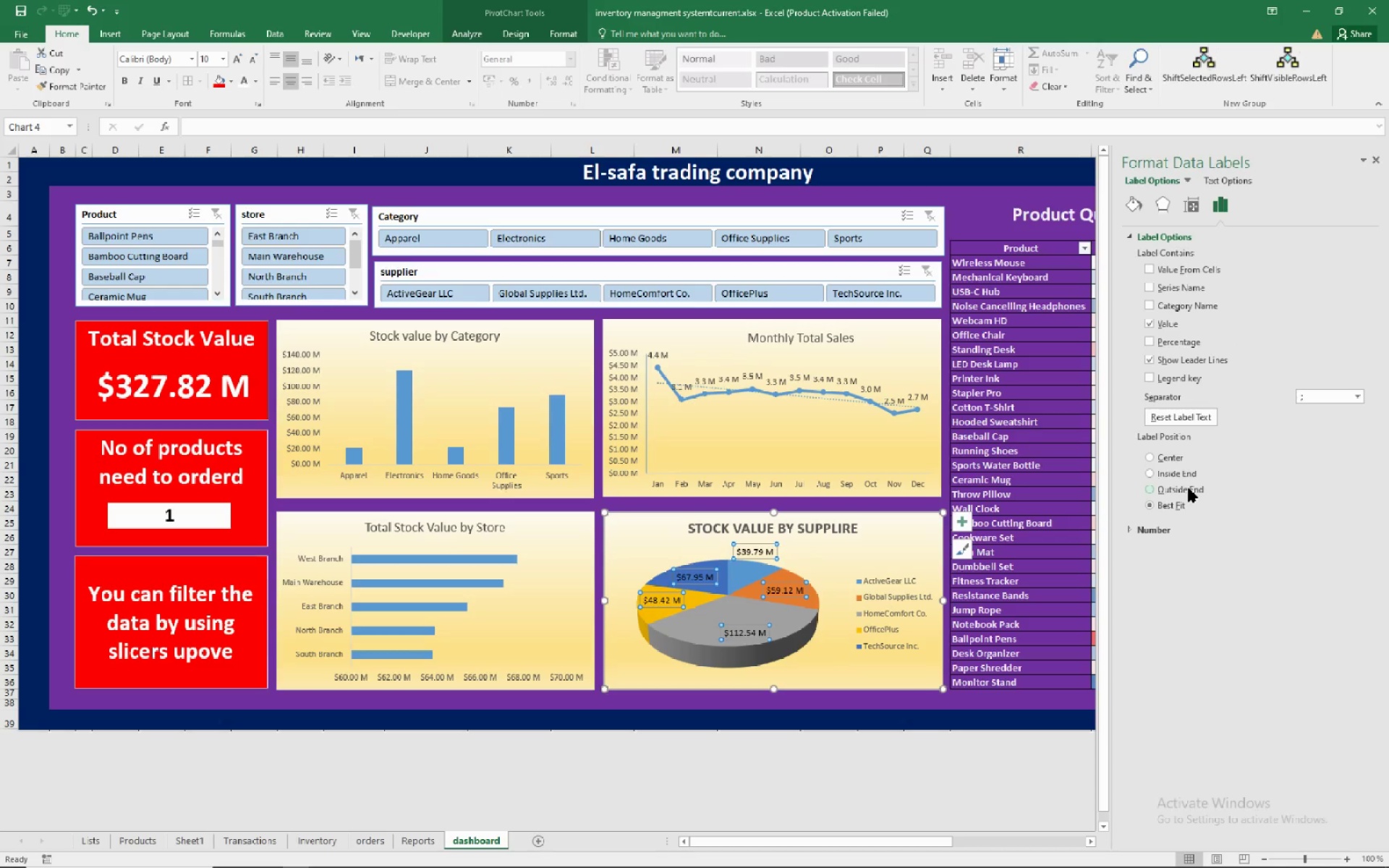 
wait(12.53)
 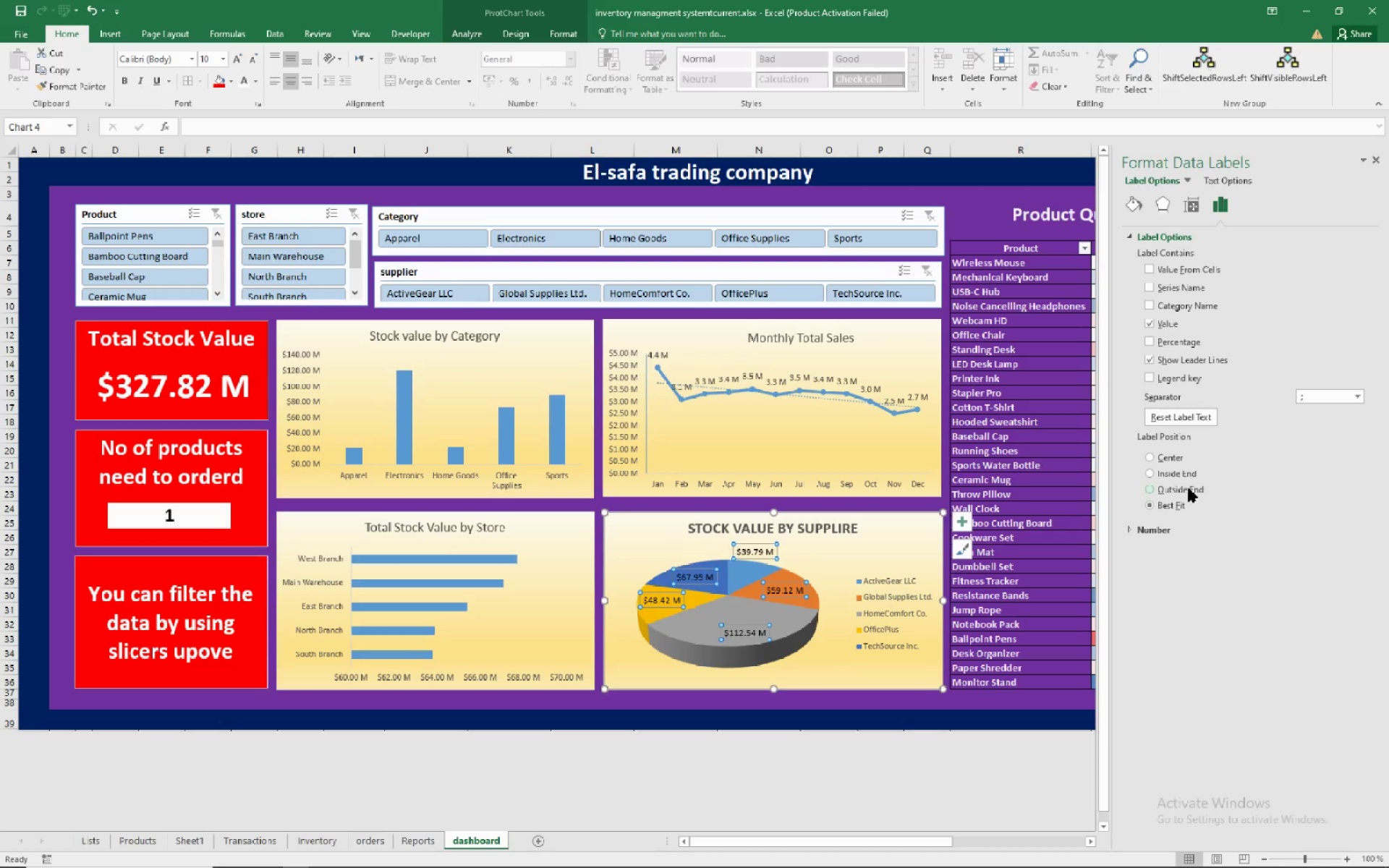 
left_click([776, 739])
 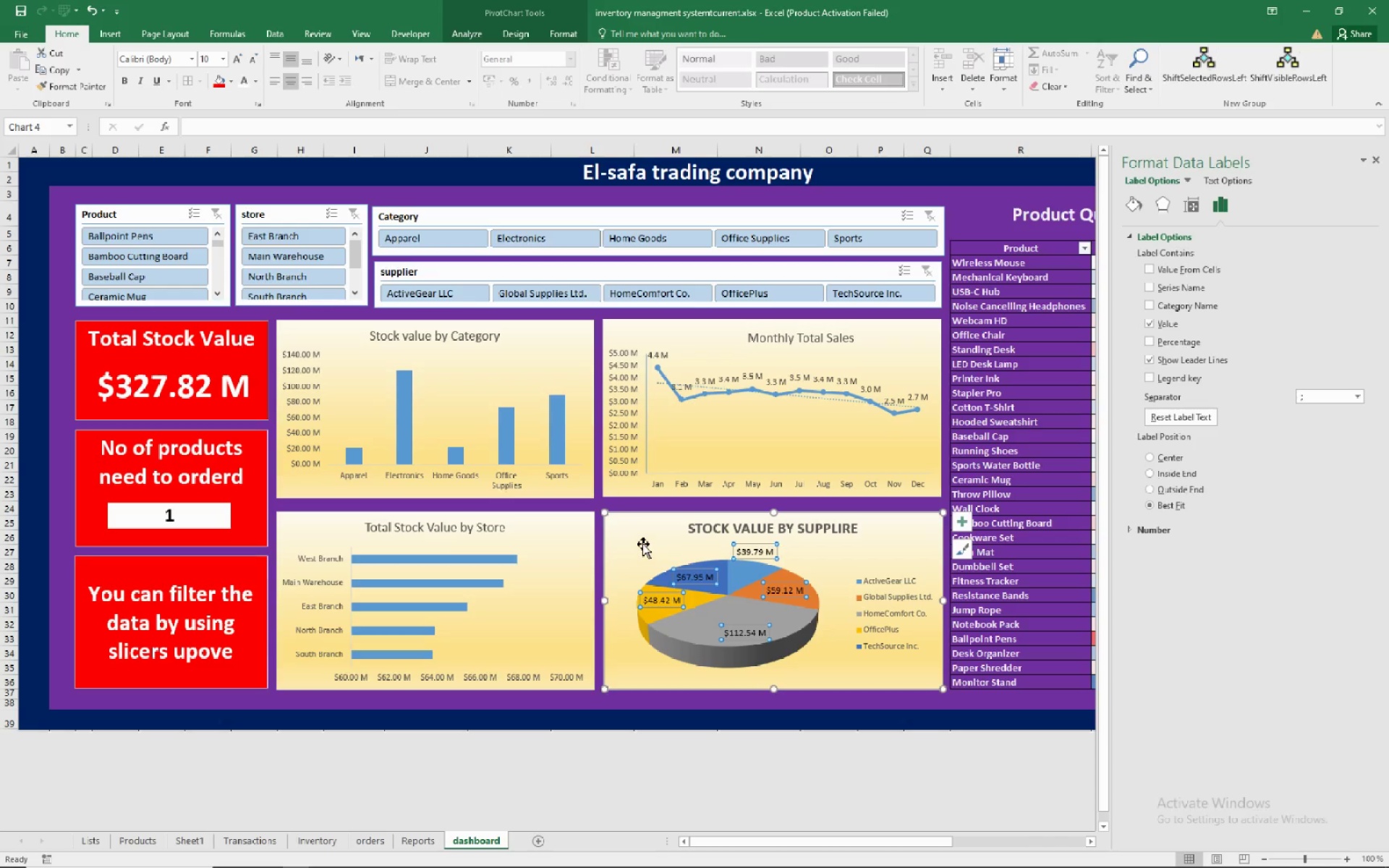 
left_click([643, 544])
 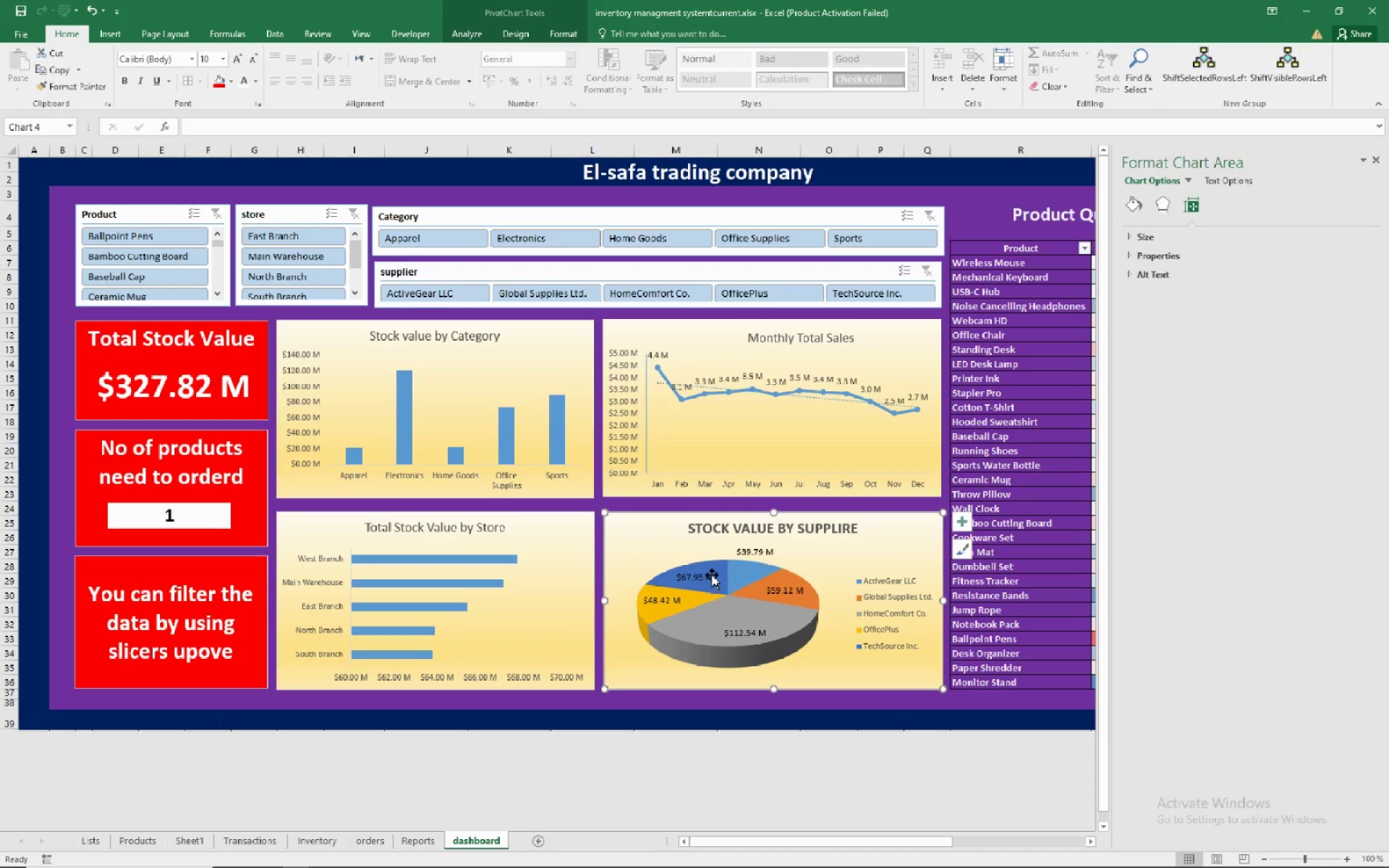 
left_click([712, 575])
 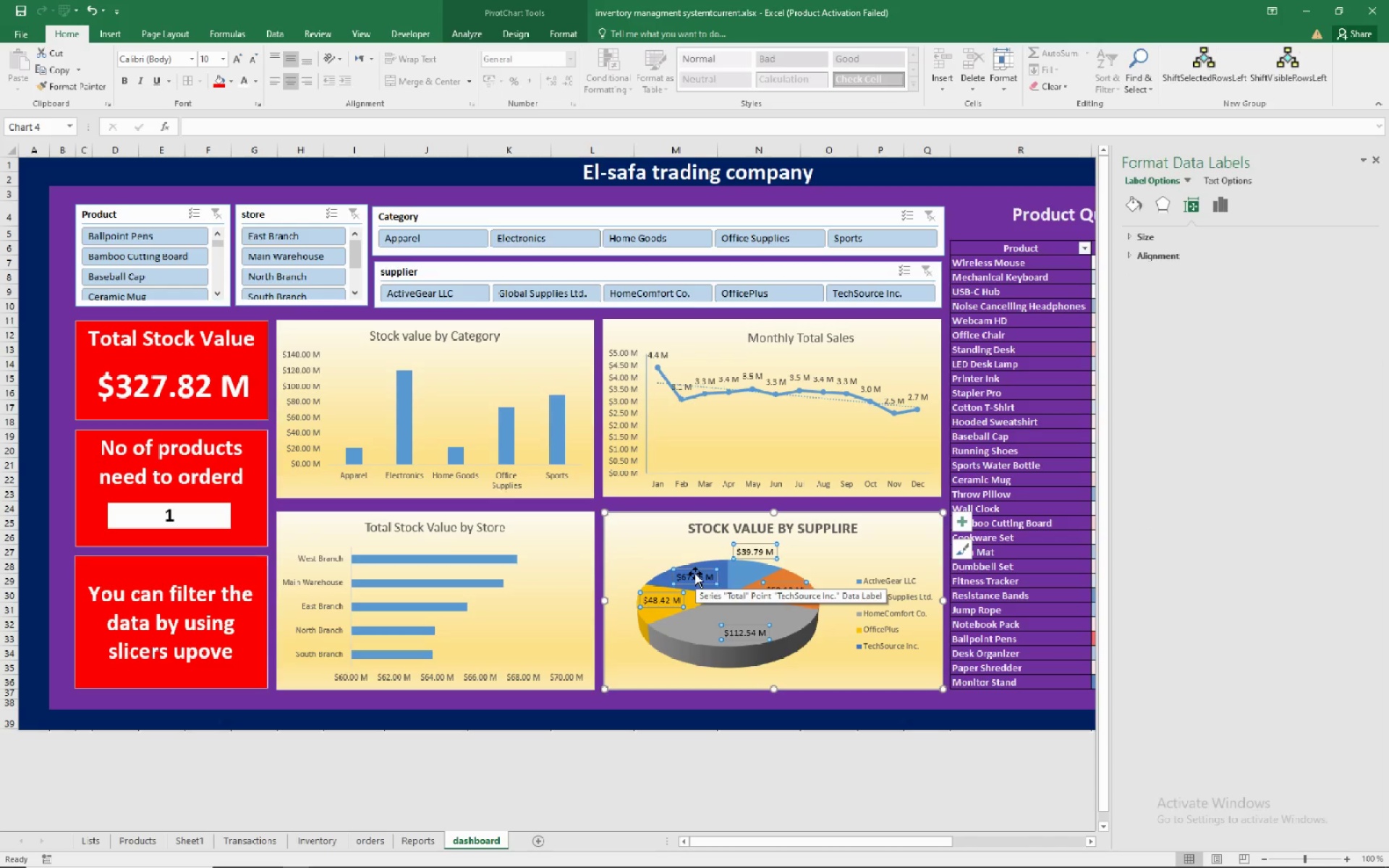 
mouse_move([673, 549])
 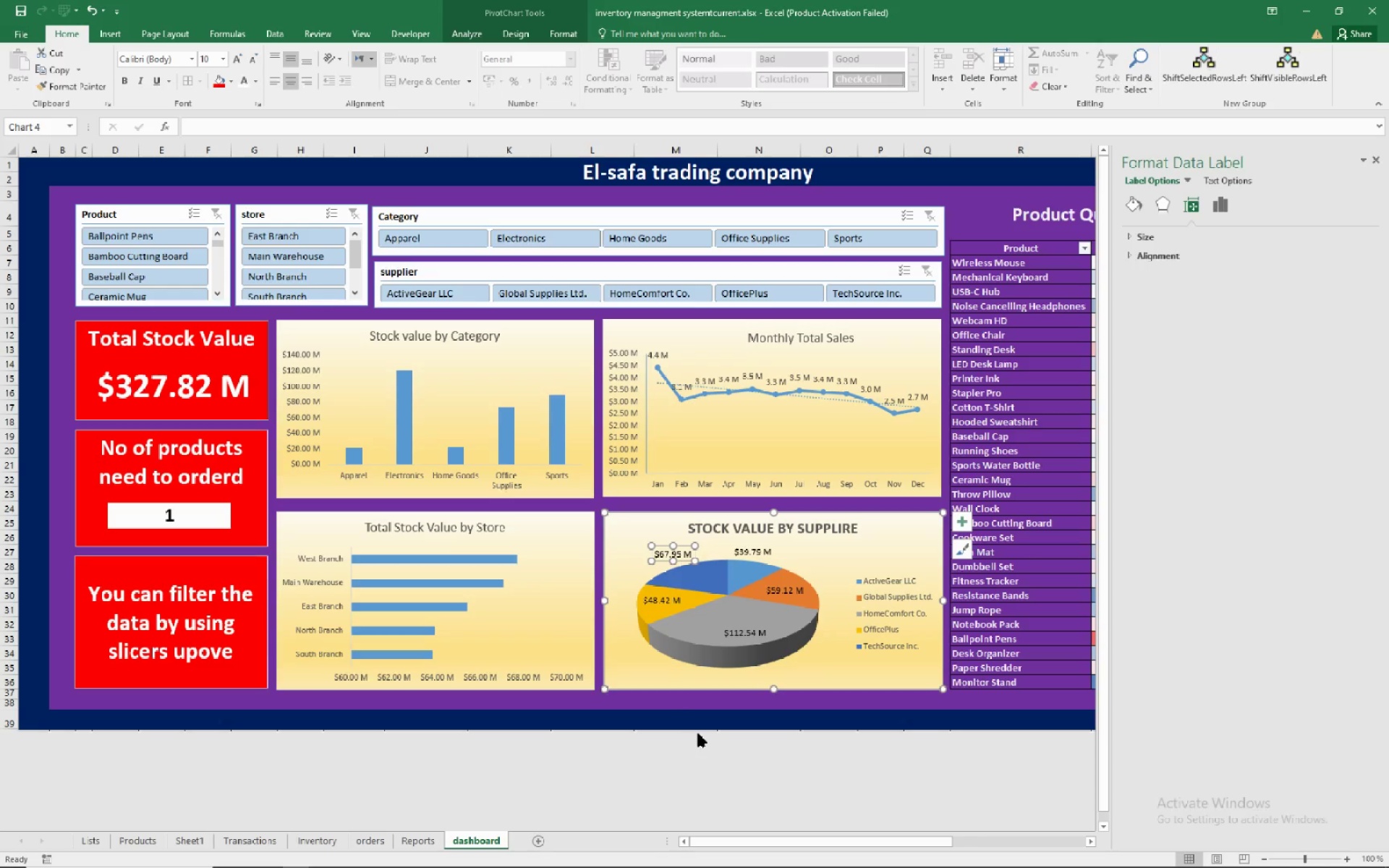 
left_click([698, 733])
 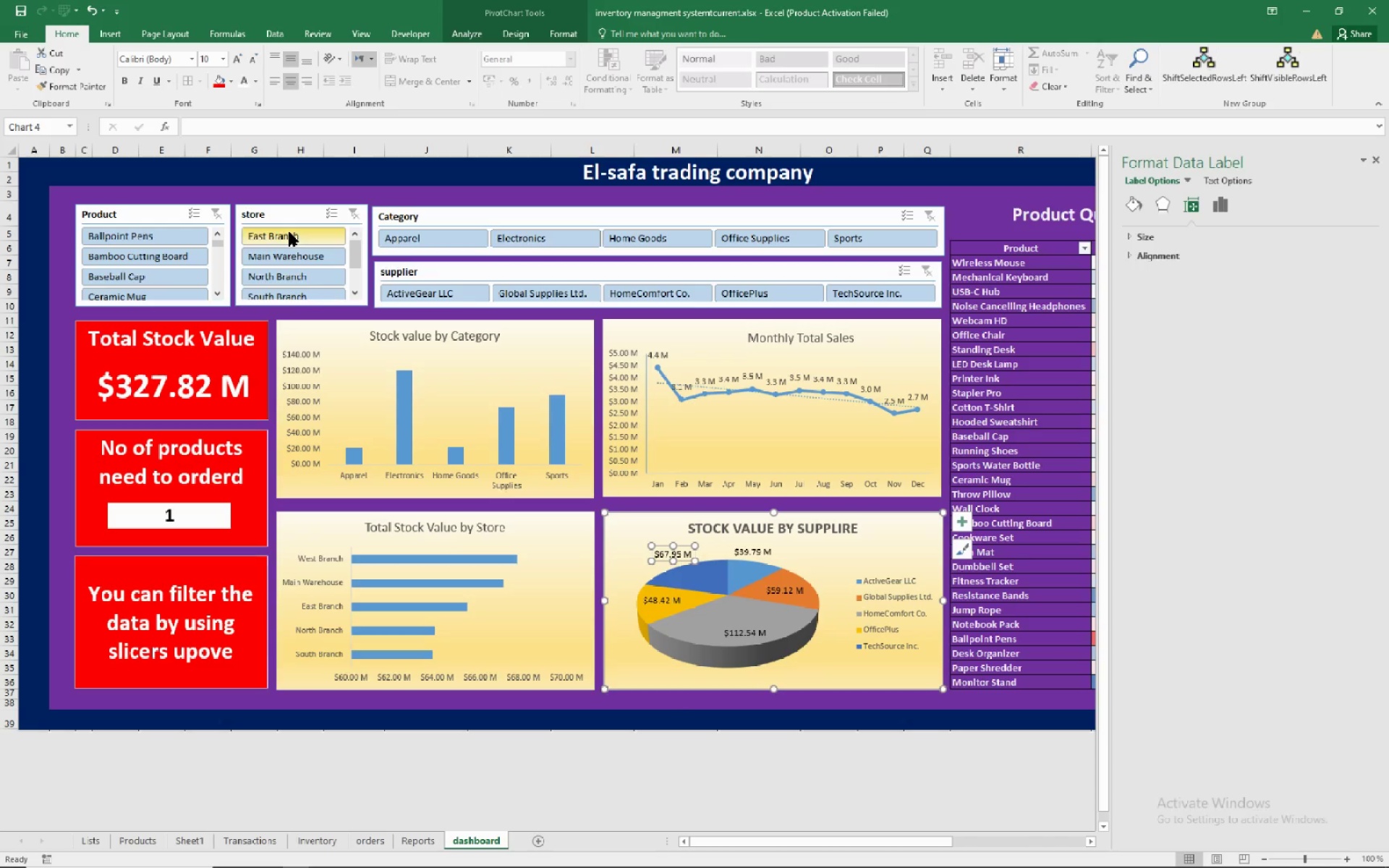 
left_click([289, 232])
 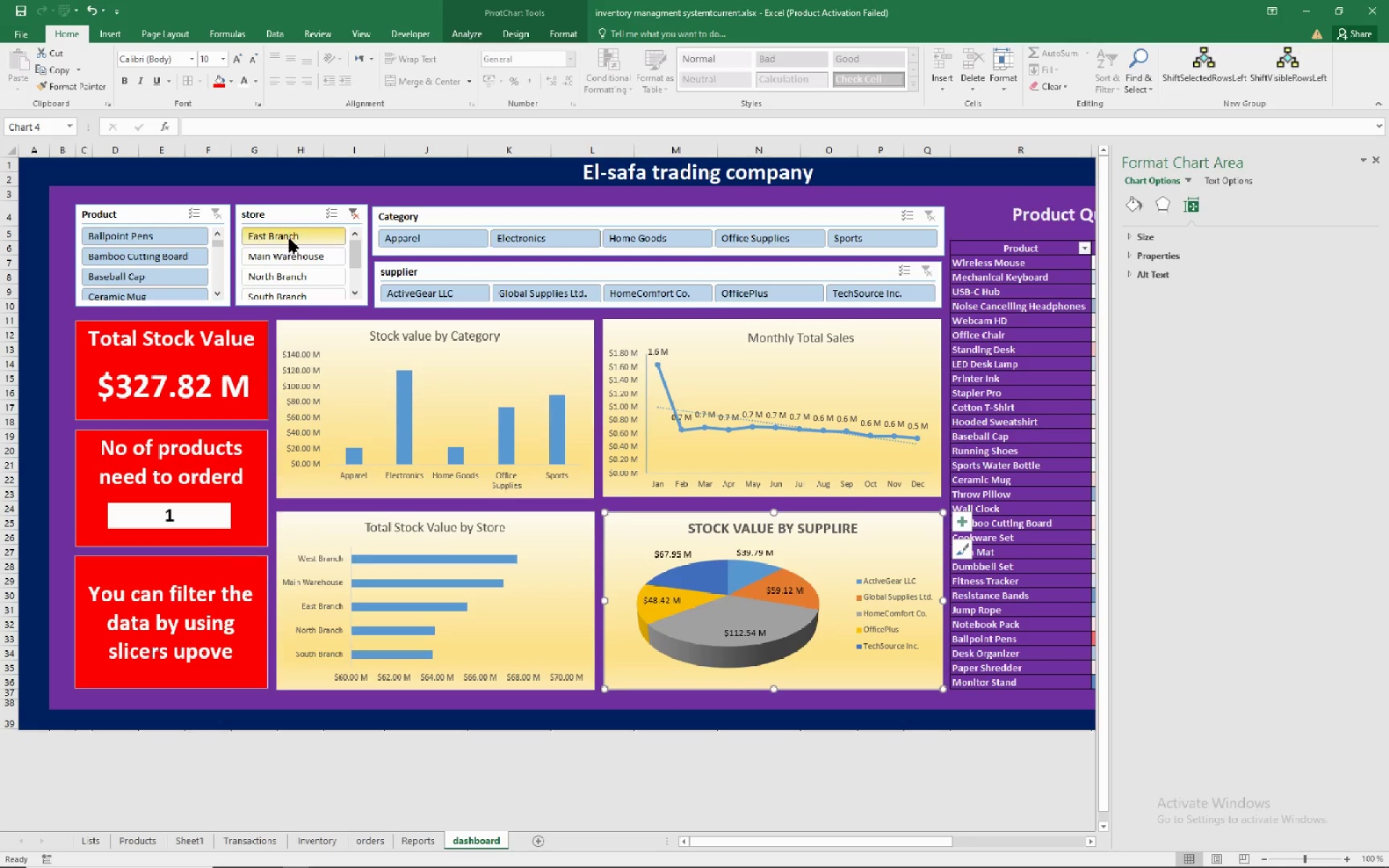 
wait(7.34)
 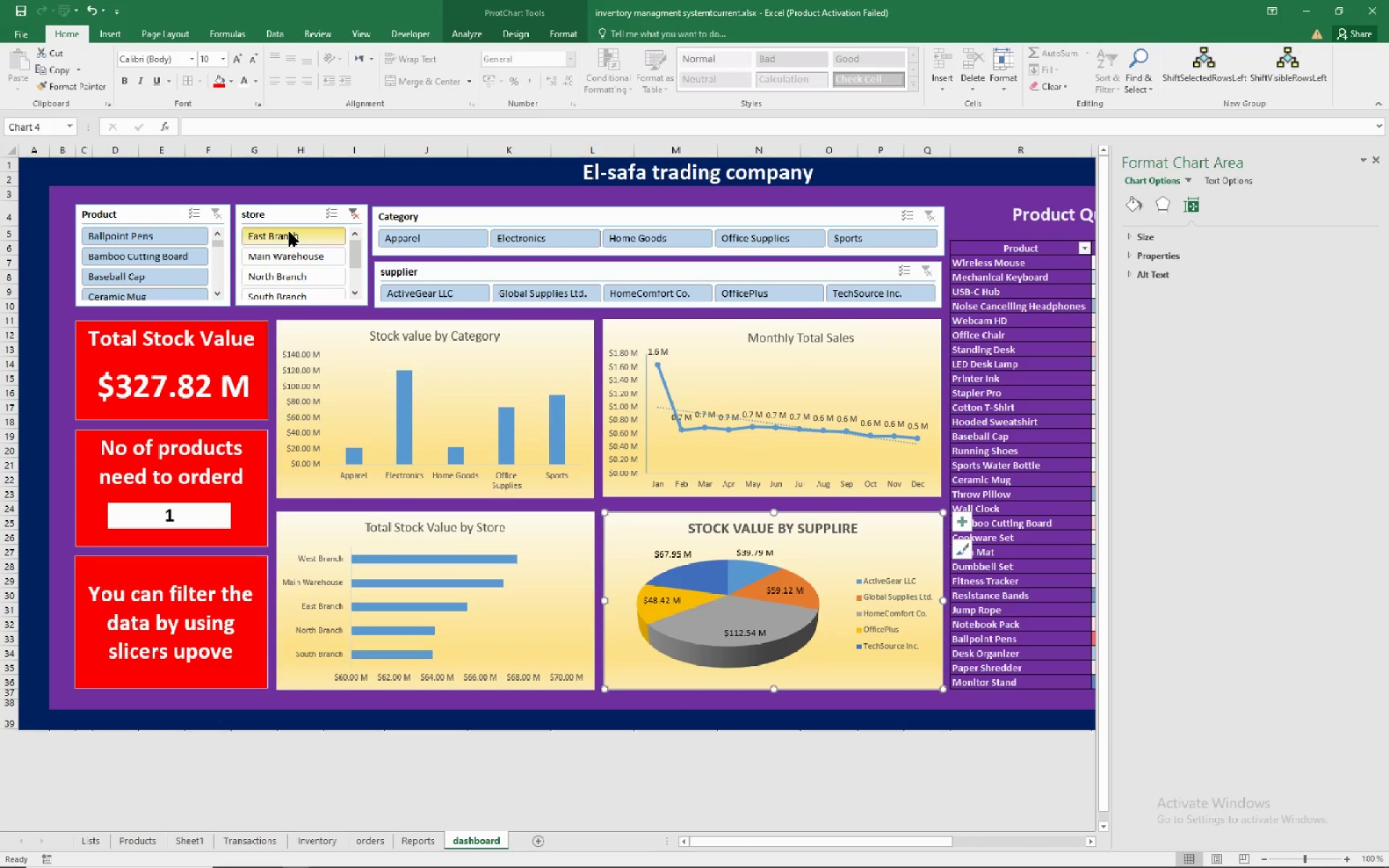 
left_click([285, 259])
 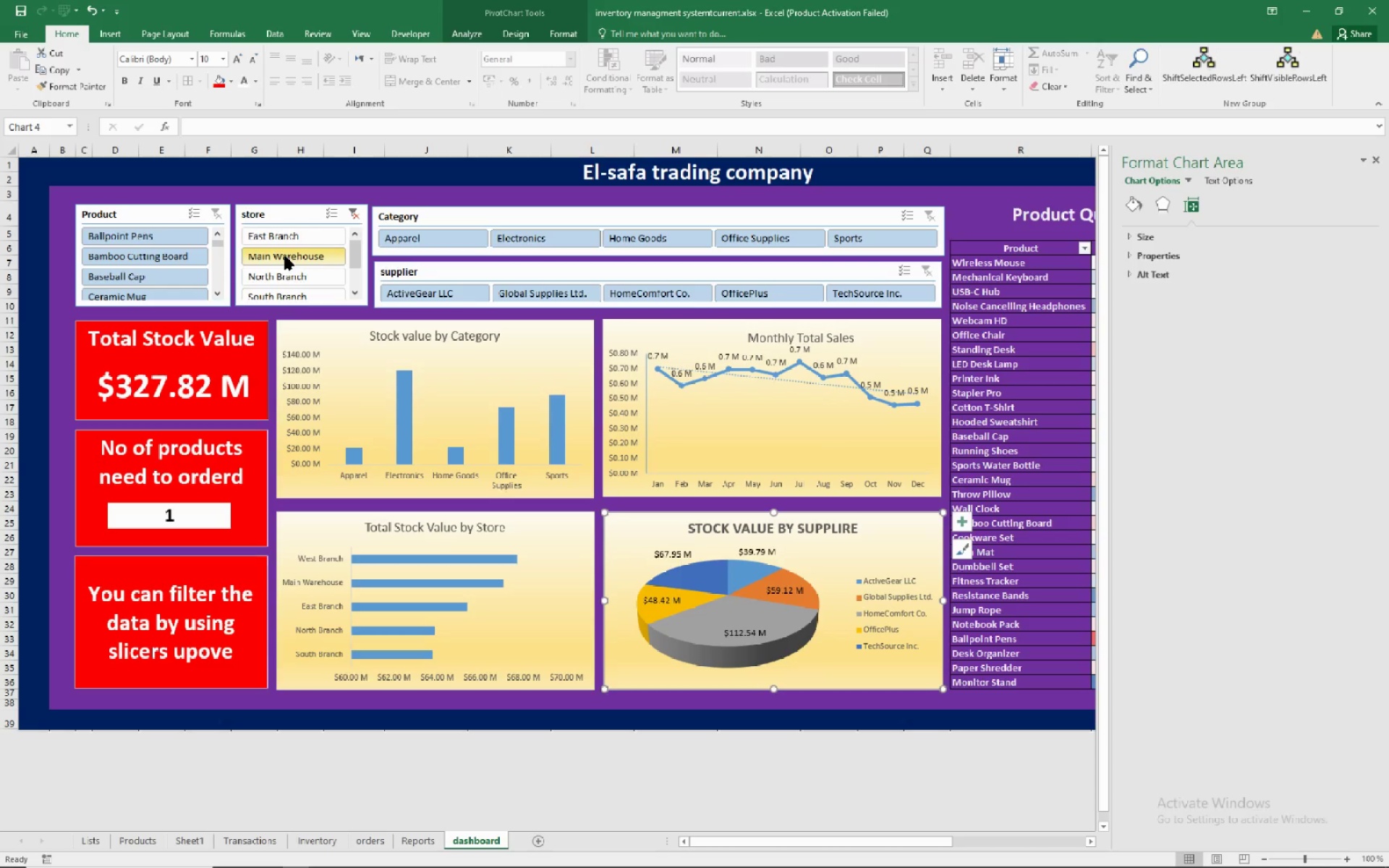 
wait(9.96)
 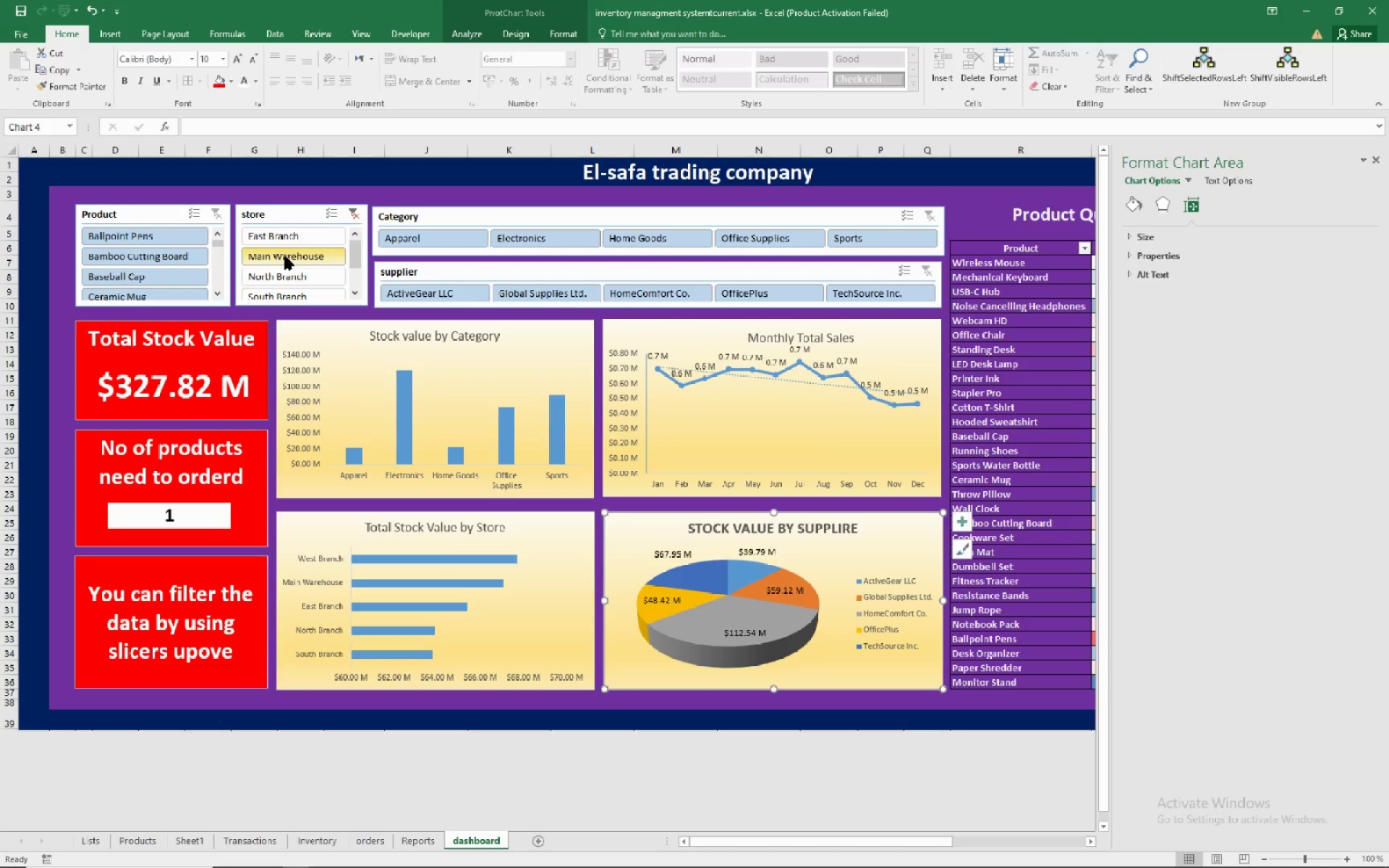 
left_click([297, 215])
 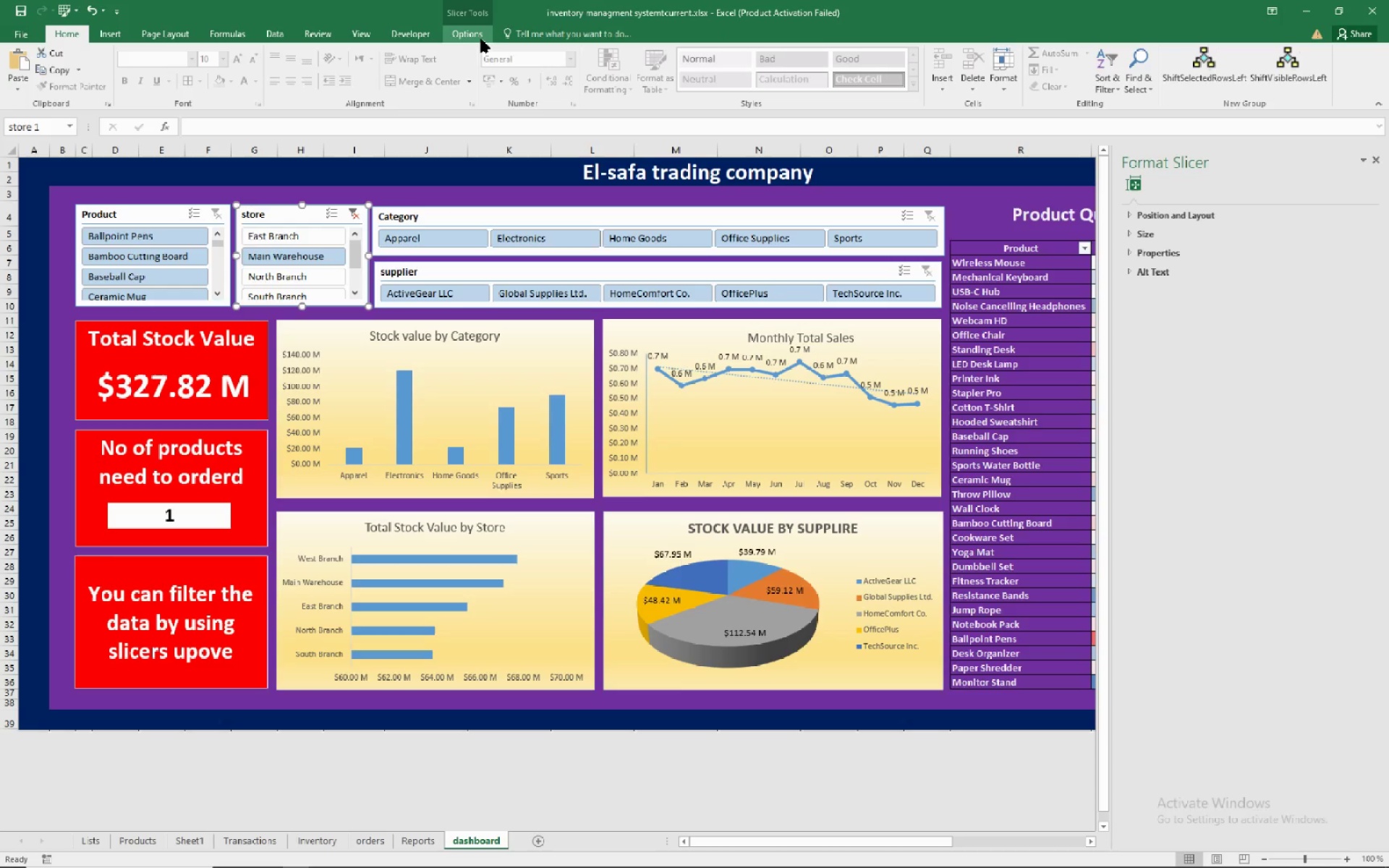 
left_click([478, 37])
 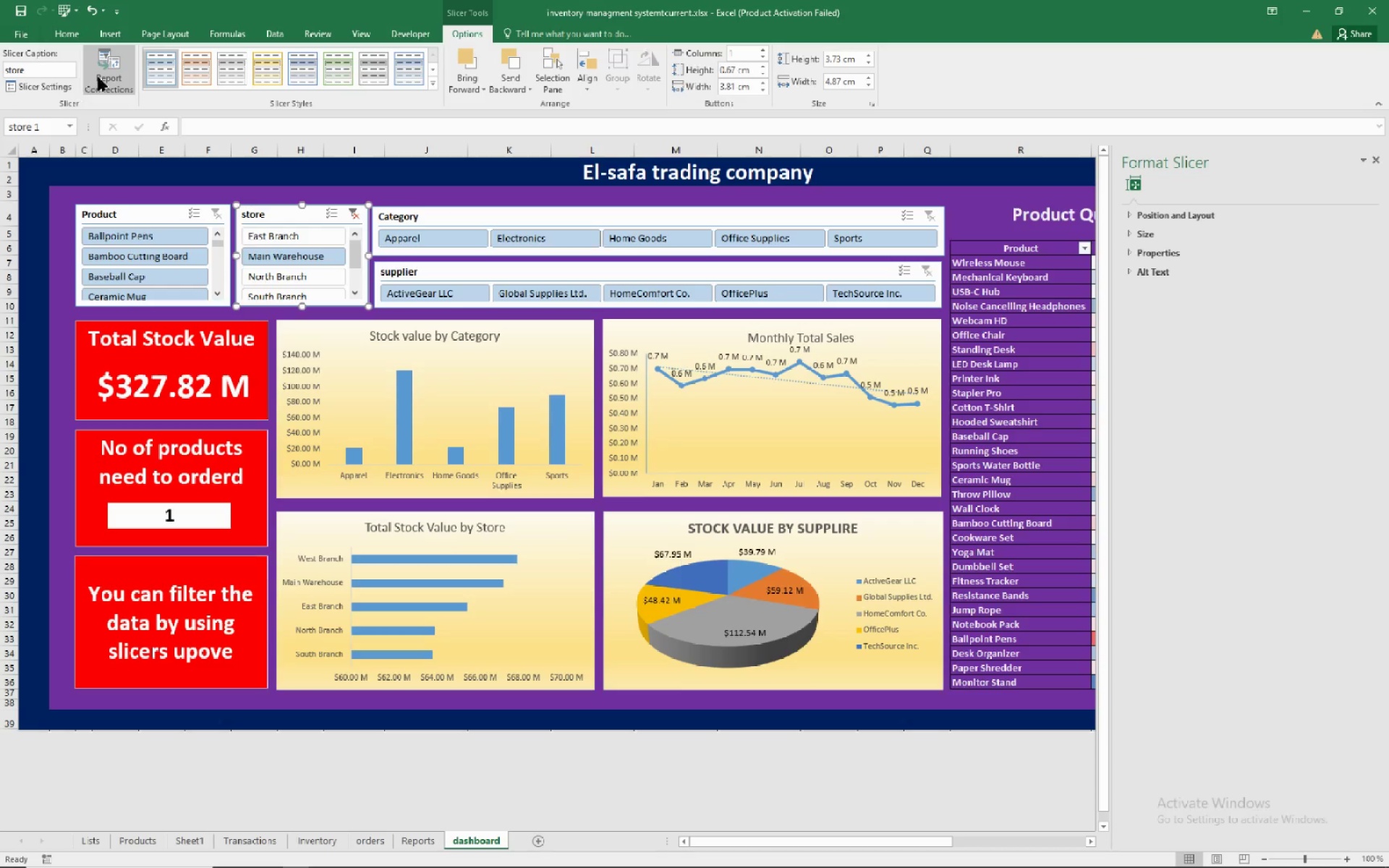 
left_click([103, 73])
 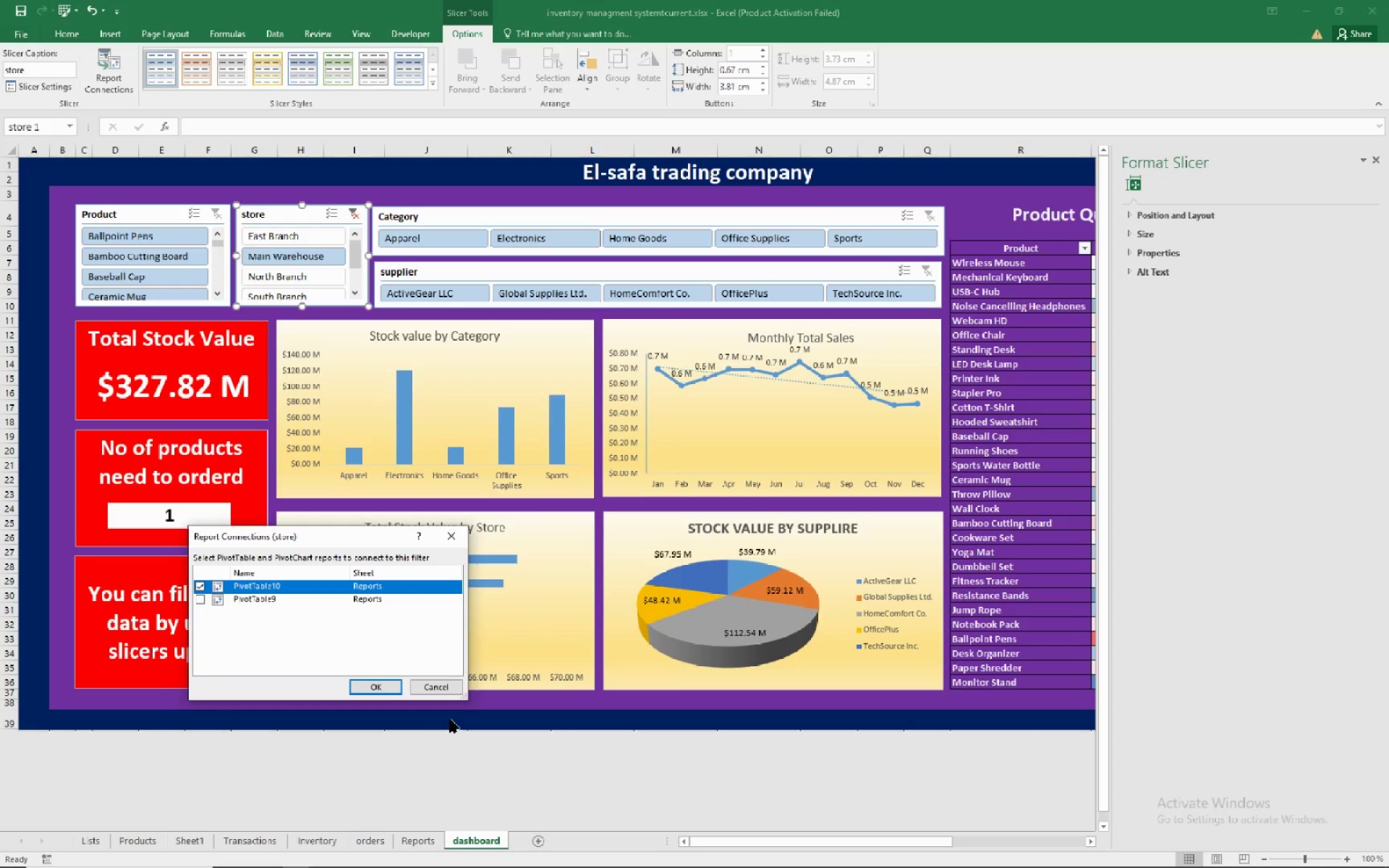 
left_click([447, 685])
 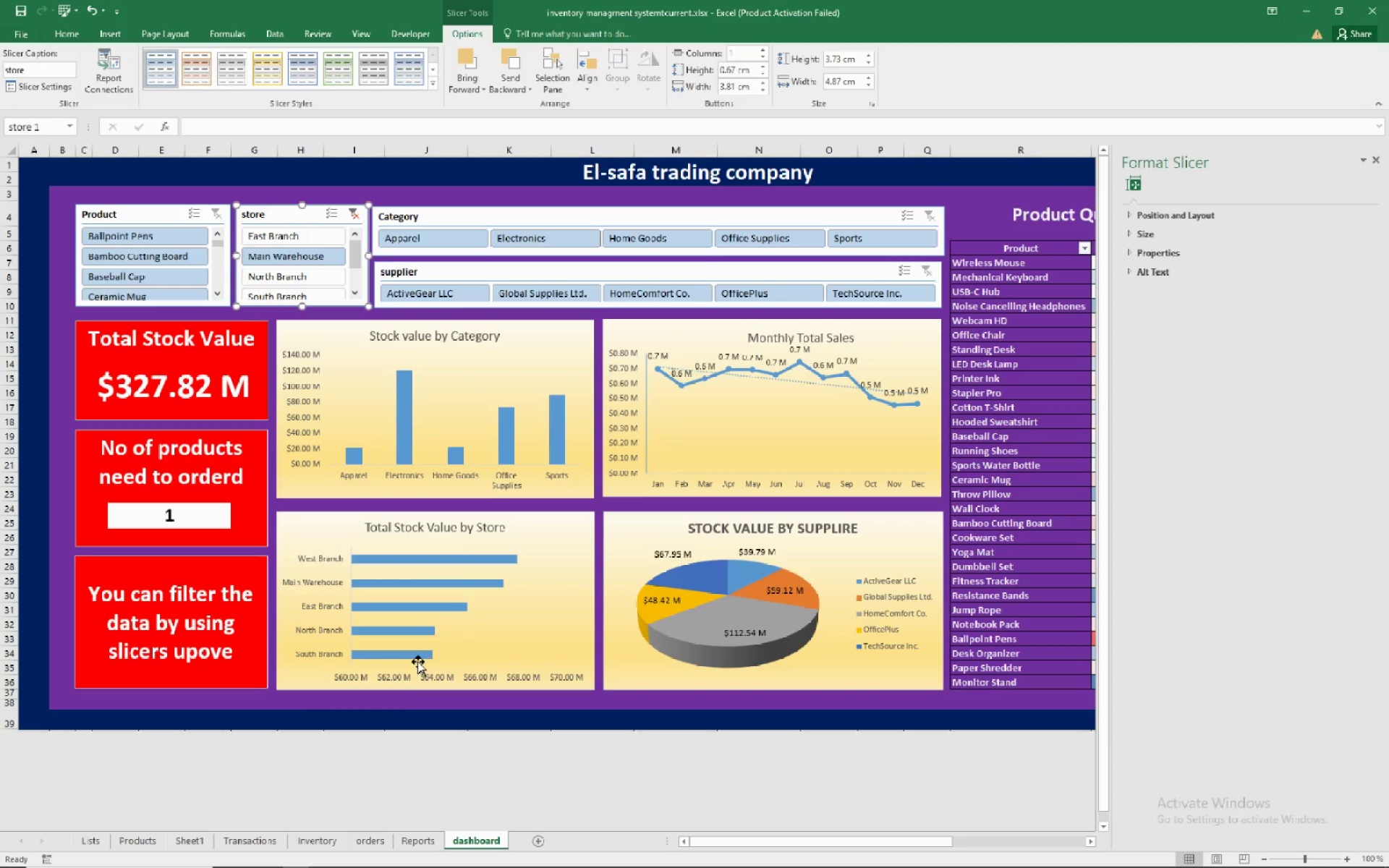 
mouse_move([391, 640])
 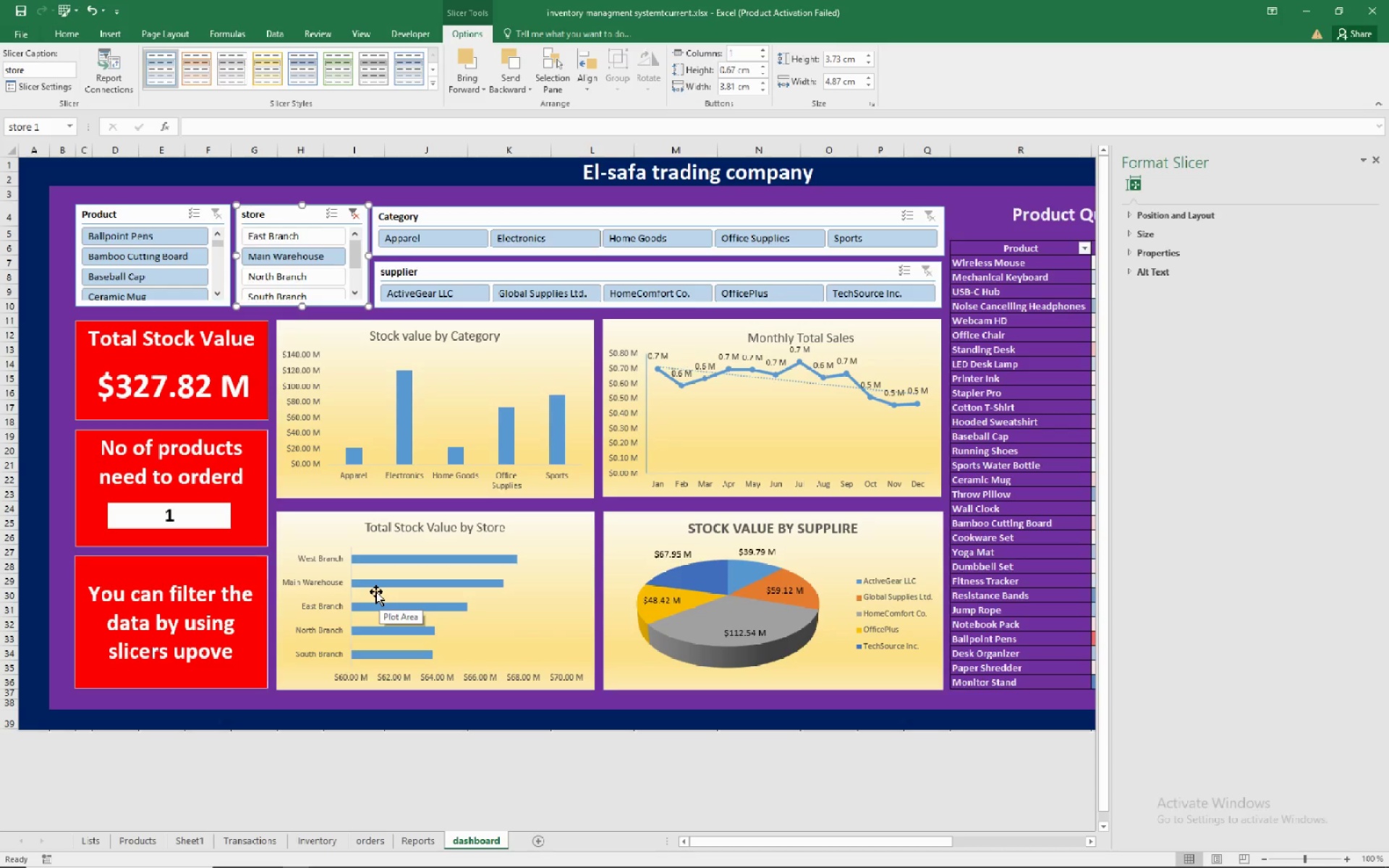 
wait(12.24)
 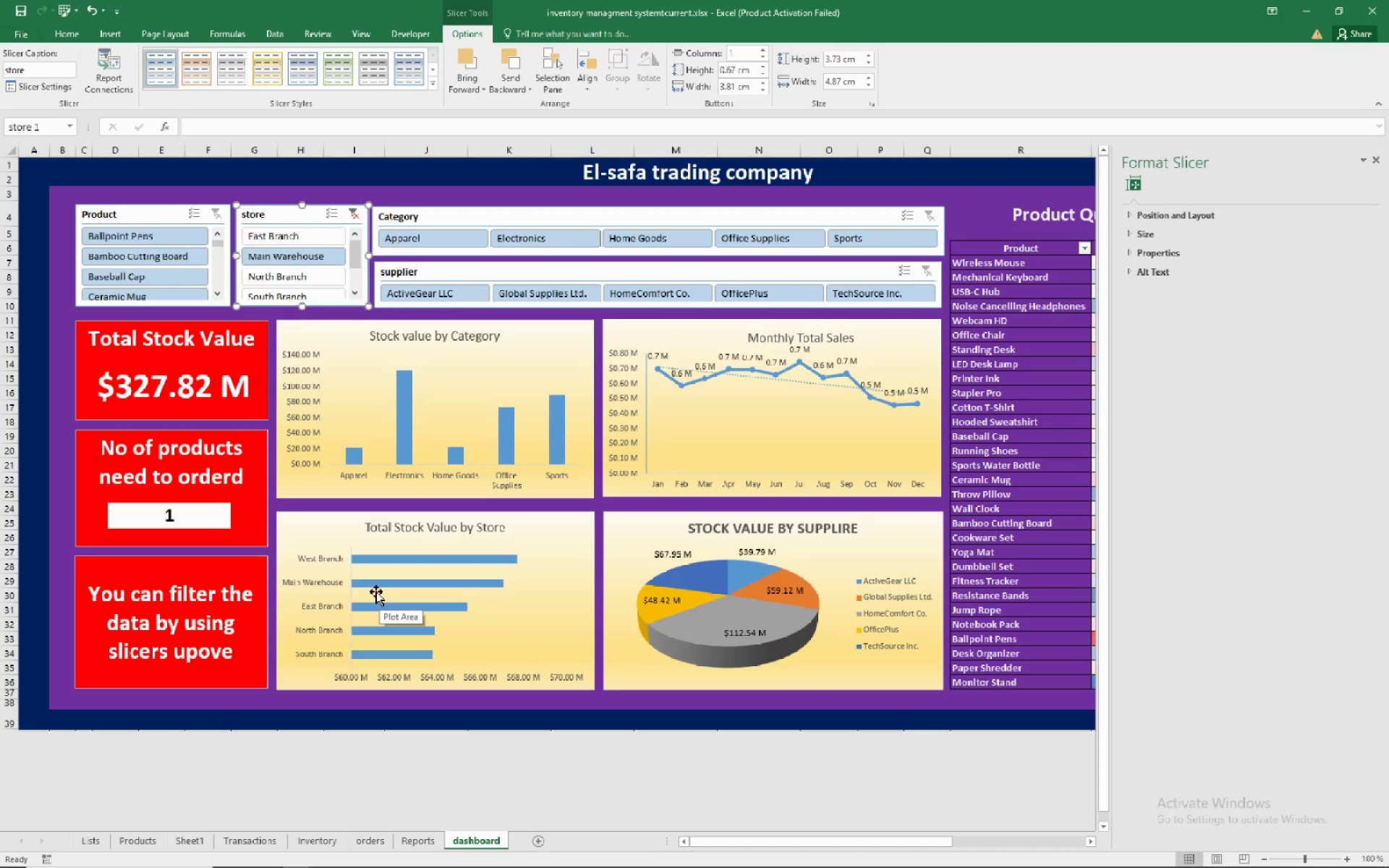 
left_click([1378, 156])
 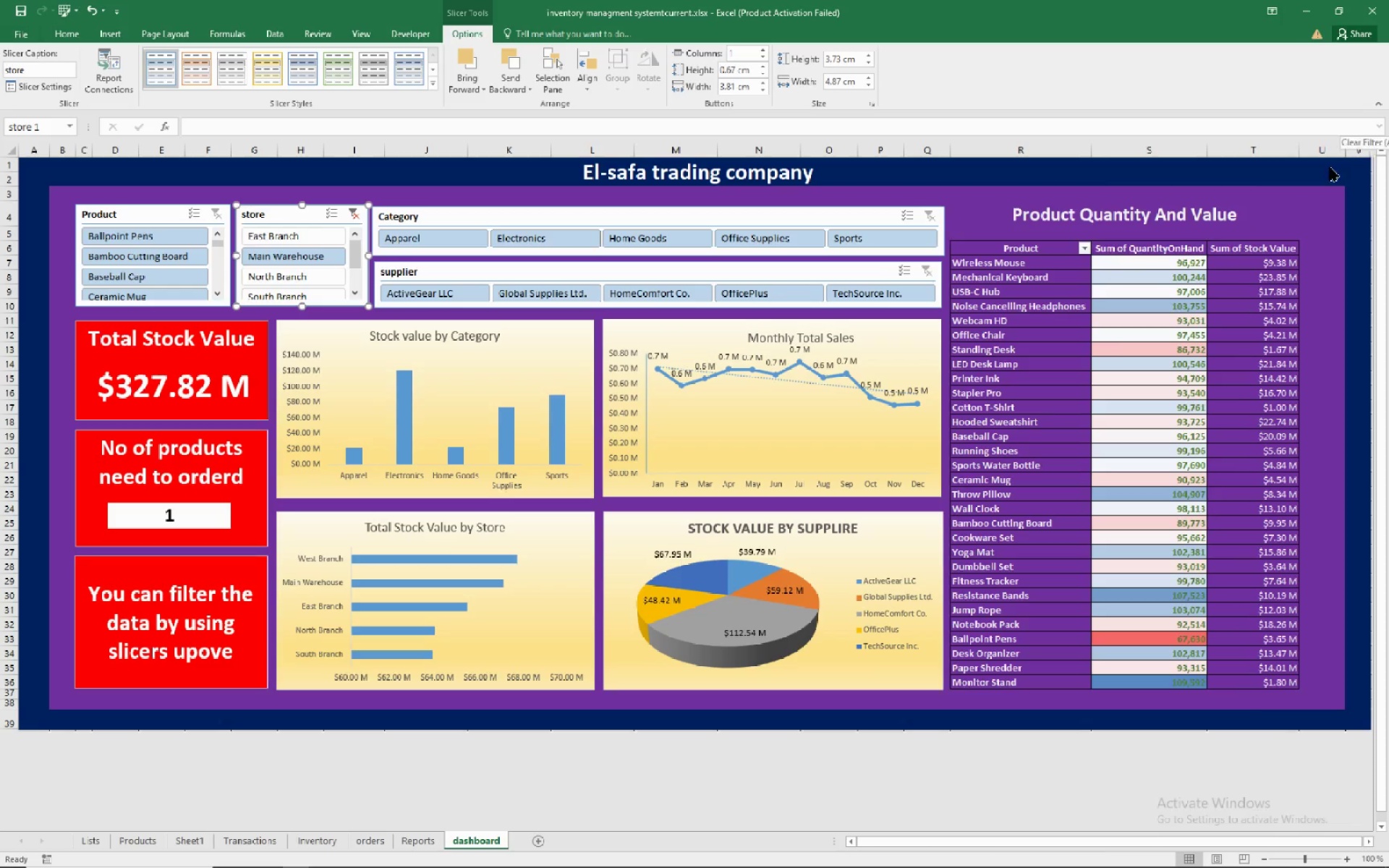 
mouse_move([939, 512])
 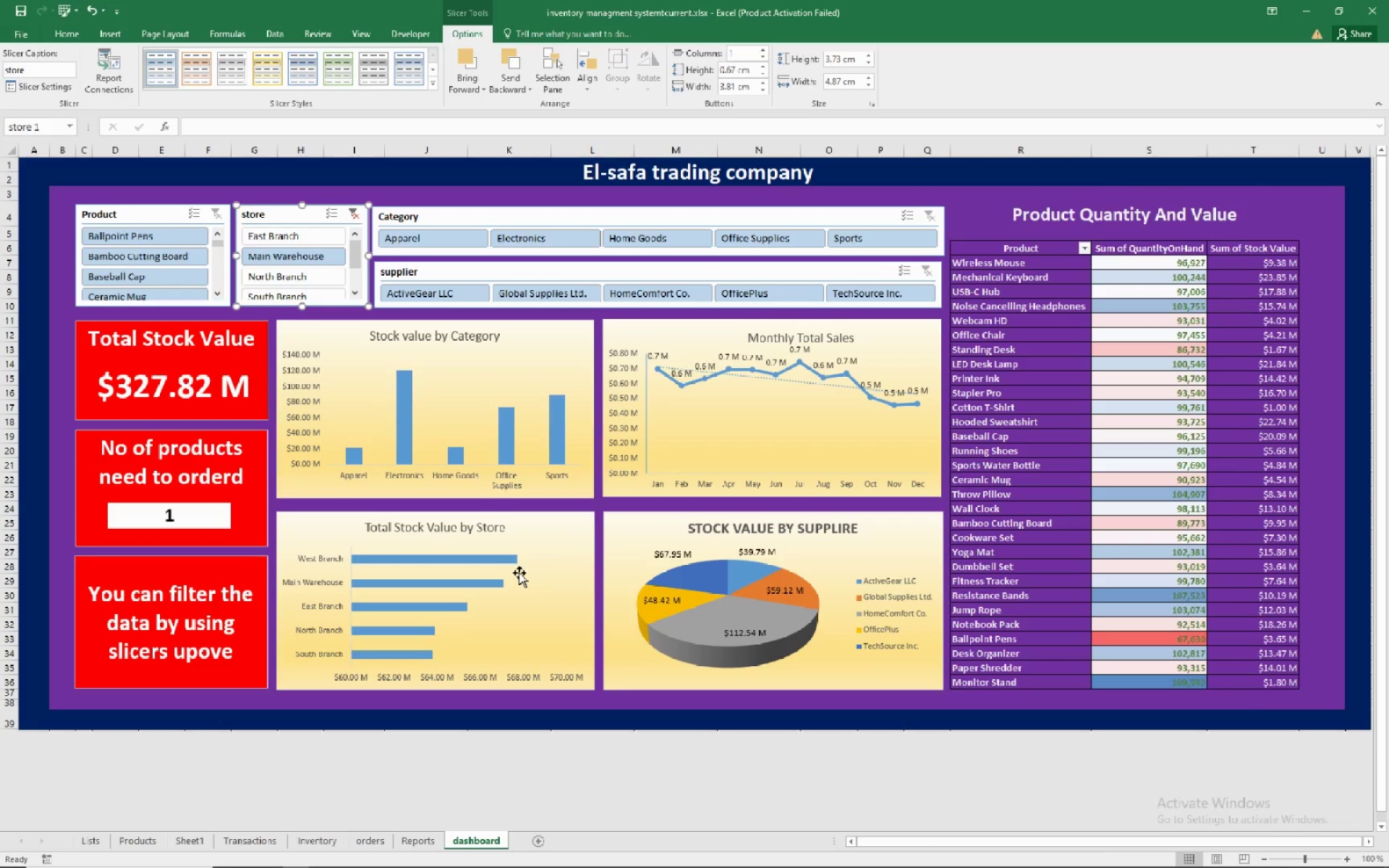 
mouse_move([514, 407])
 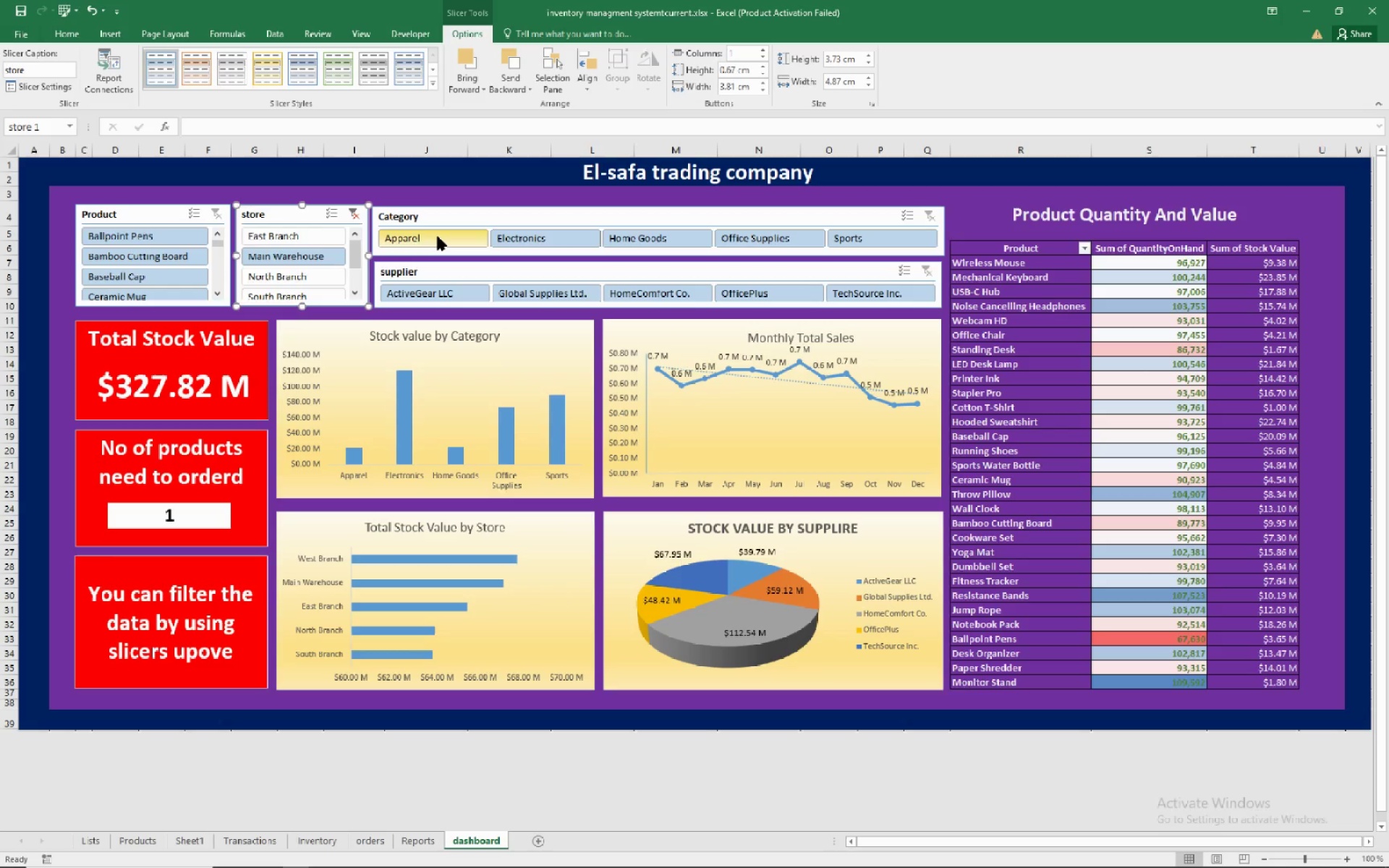 
left_click([438, 237])
 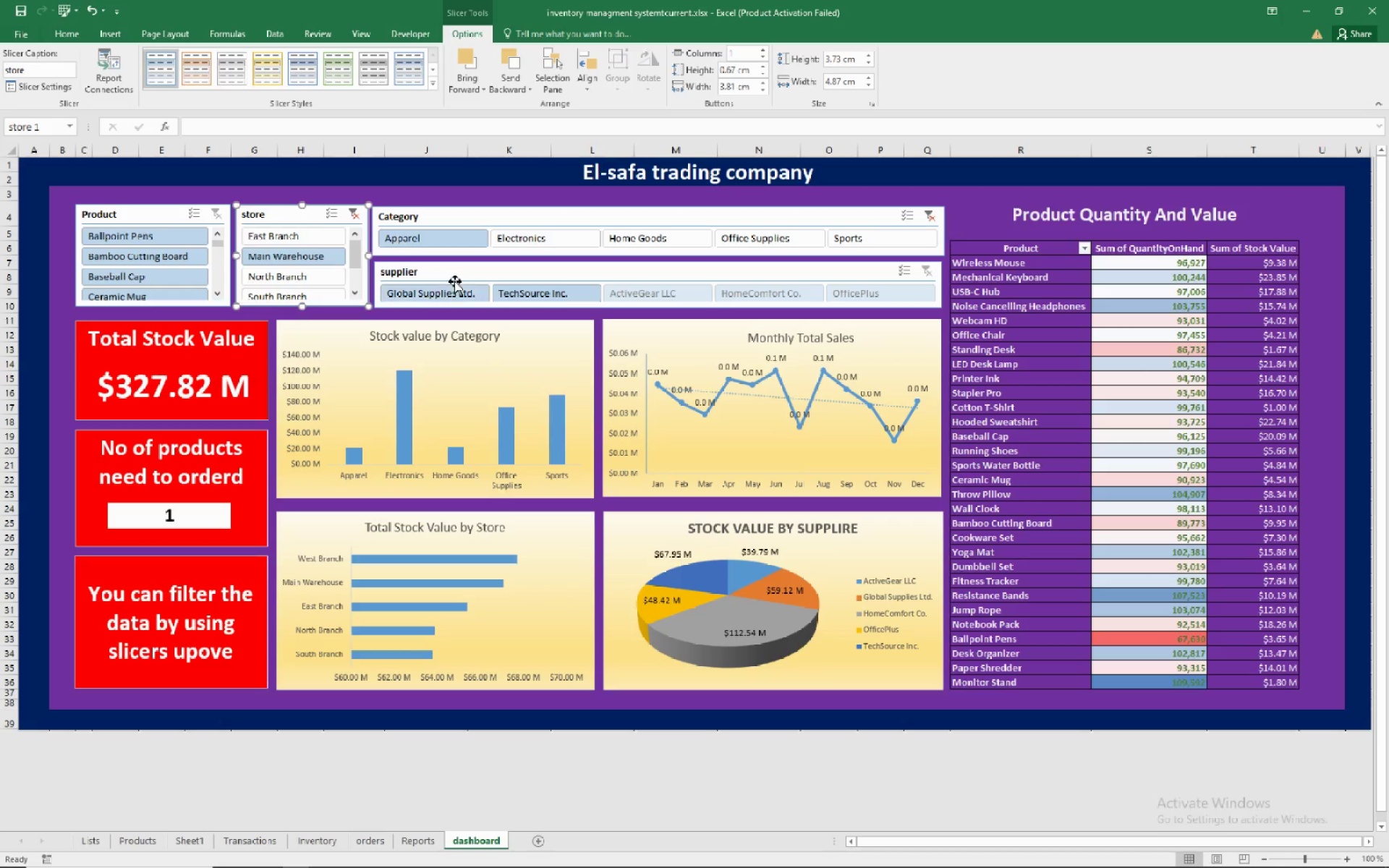 
wait(7.78)
 